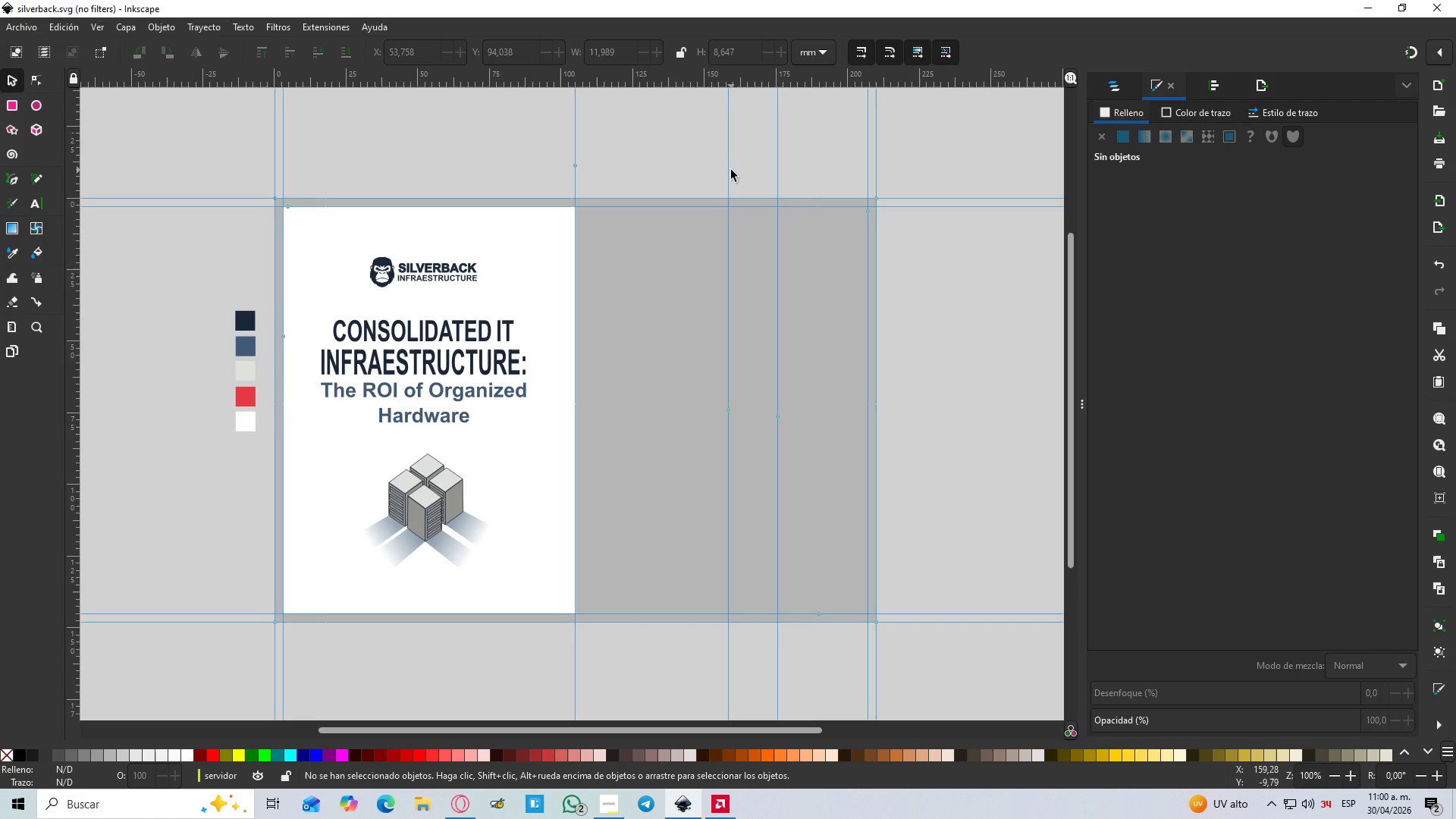 
hold_key(key=Delete, duration=0.31)
 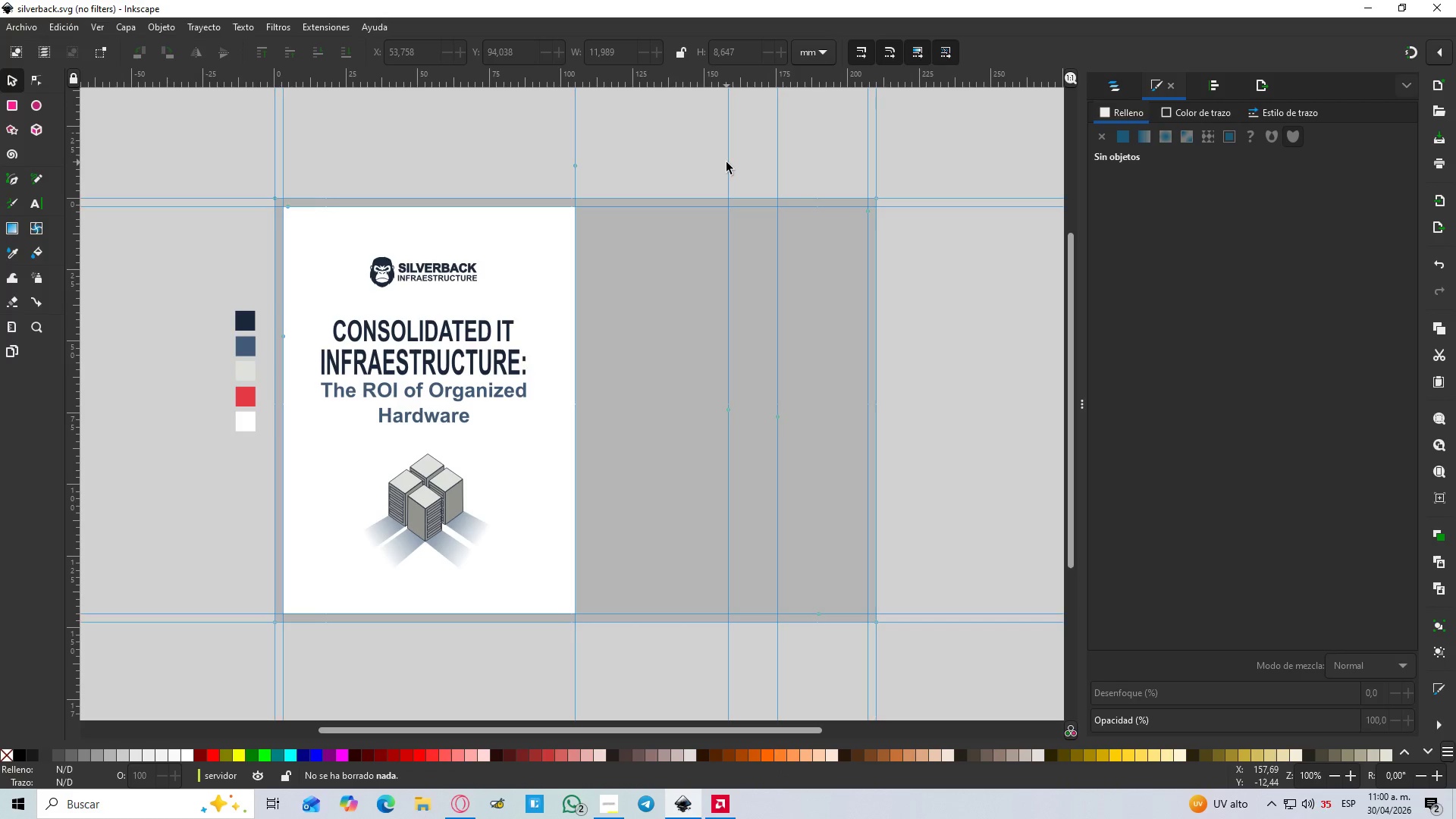 
double_click([726, 162])
 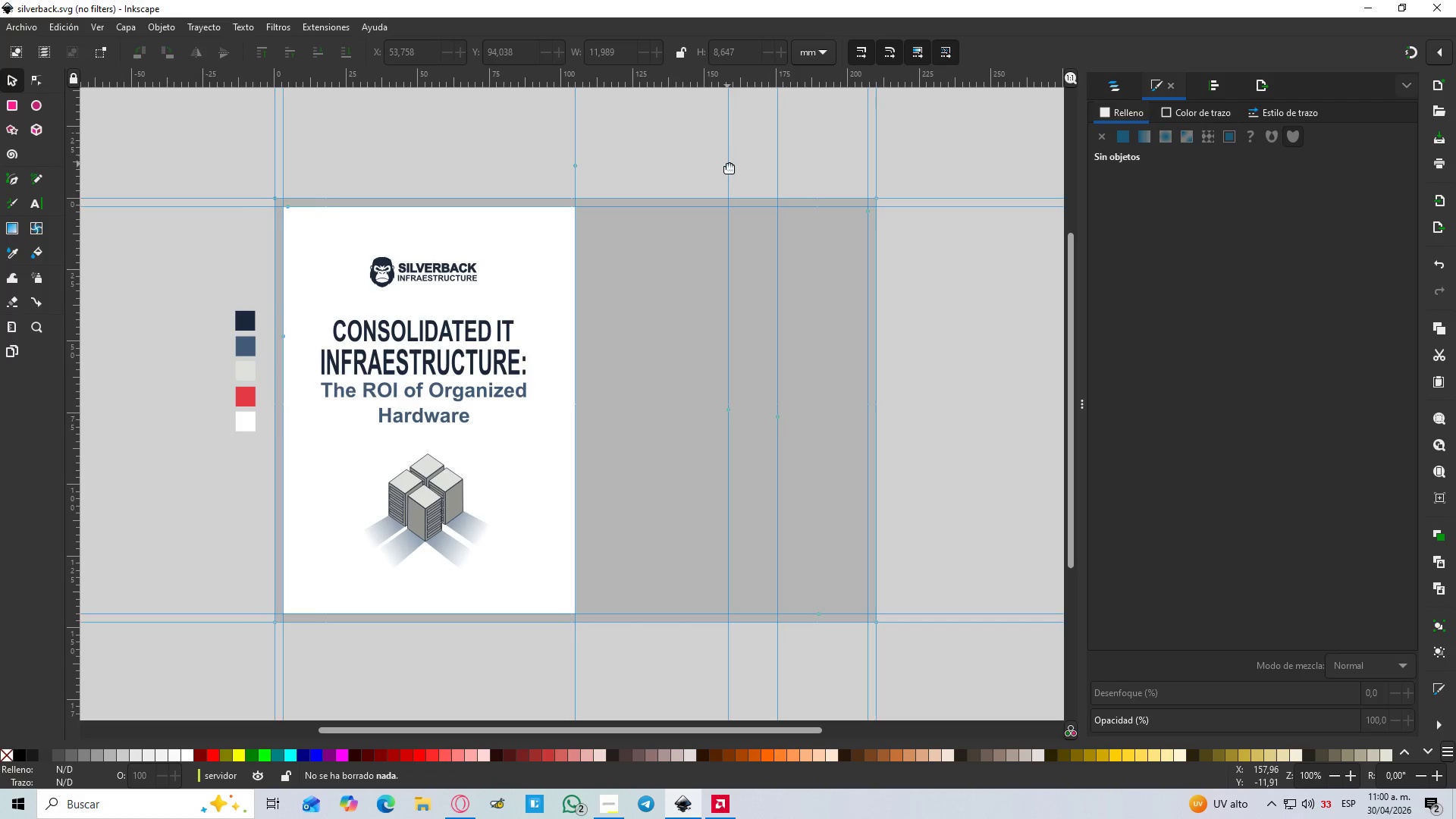 
double_click([729, 165])
 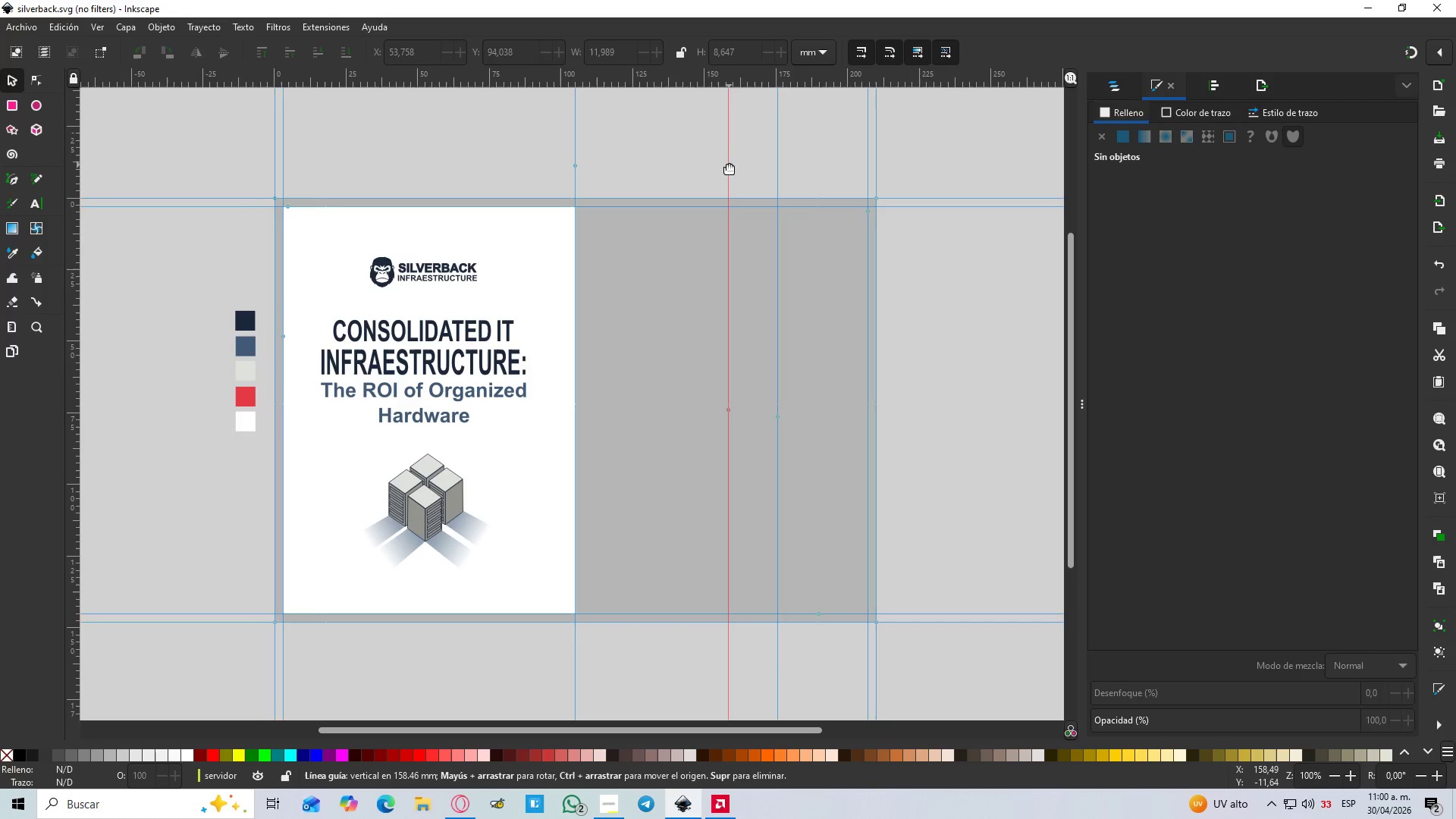 
key(Delete)
 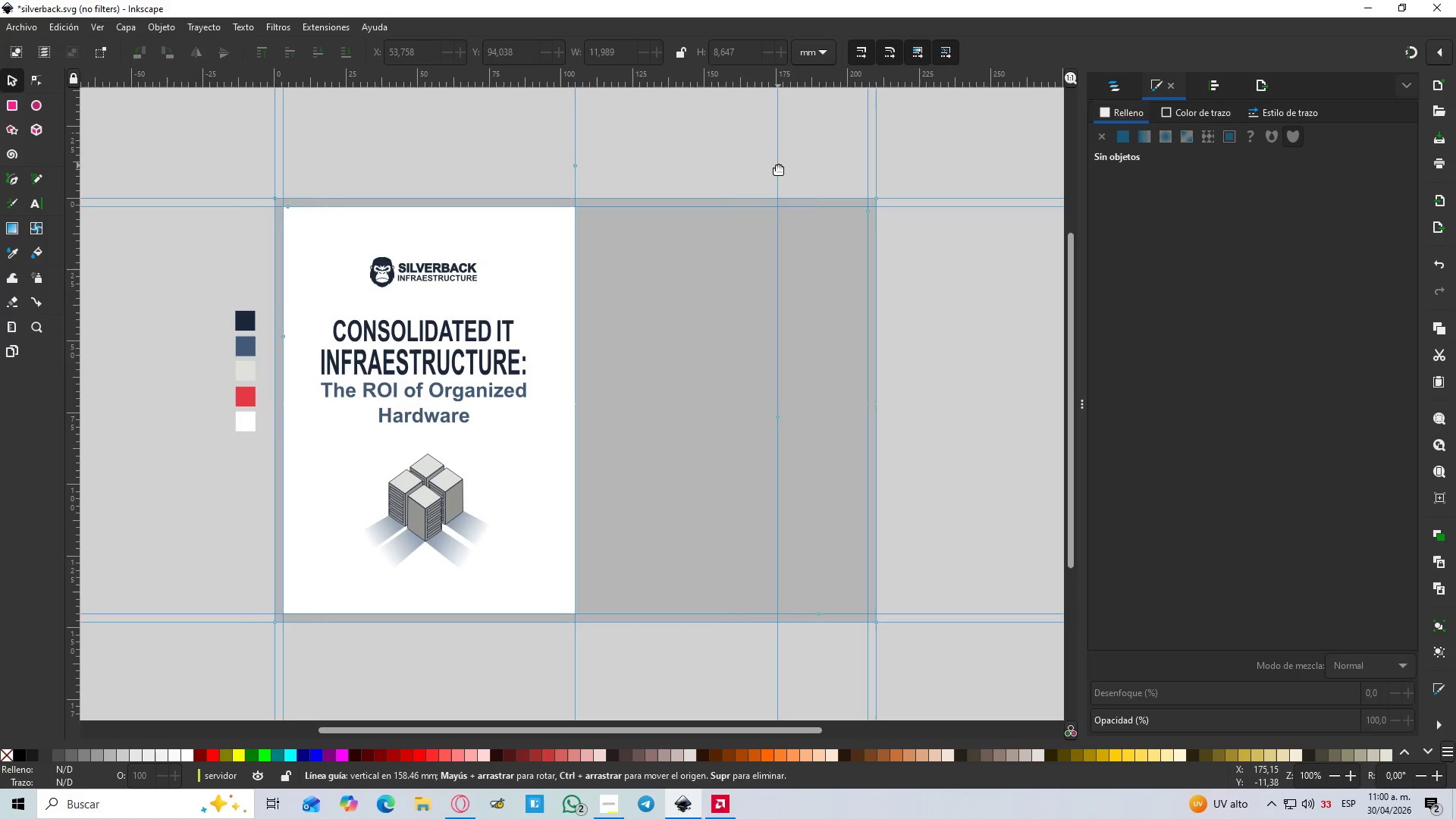 
left_click([779, 165])
 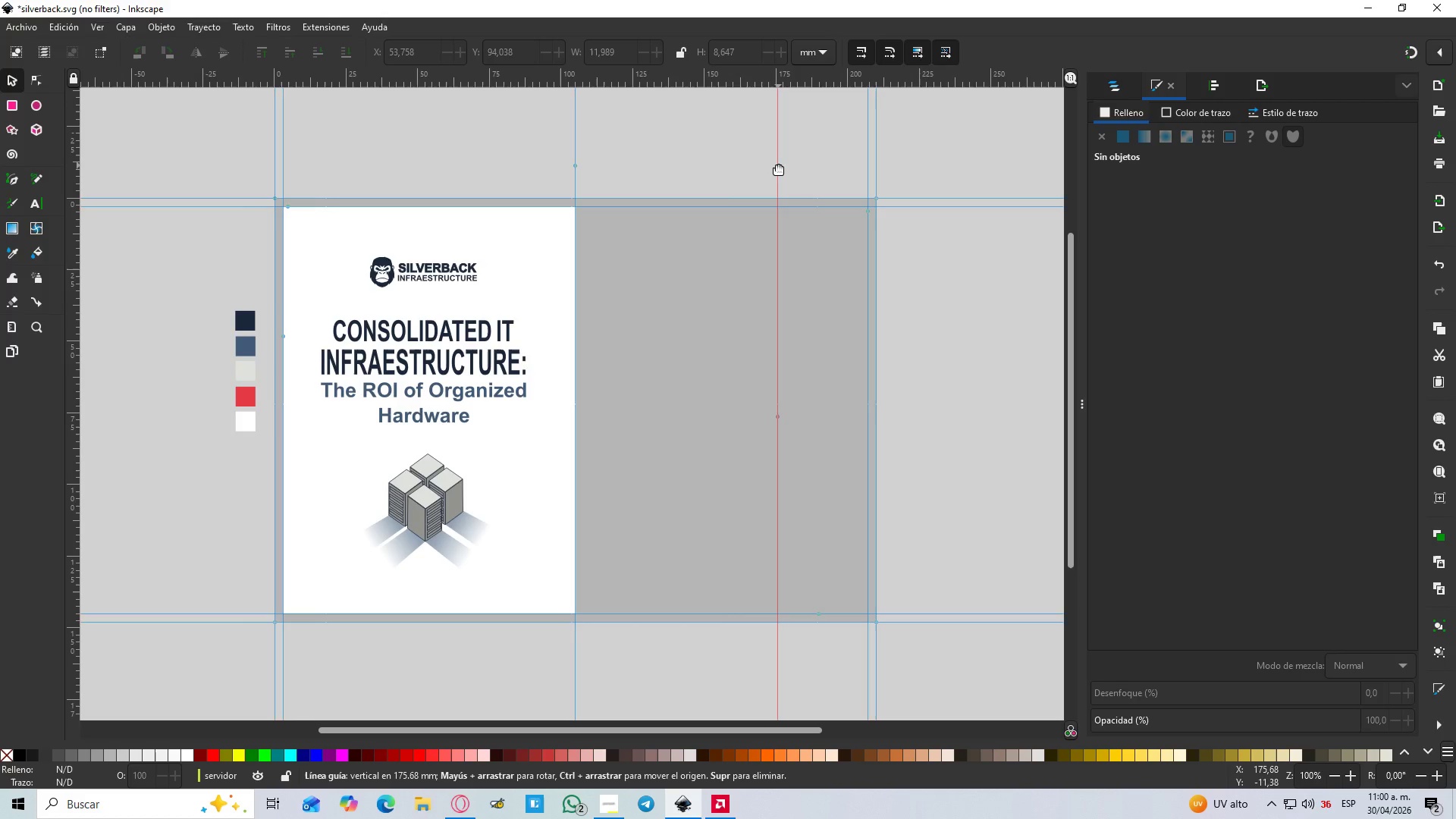 
double_click([778, 165])
 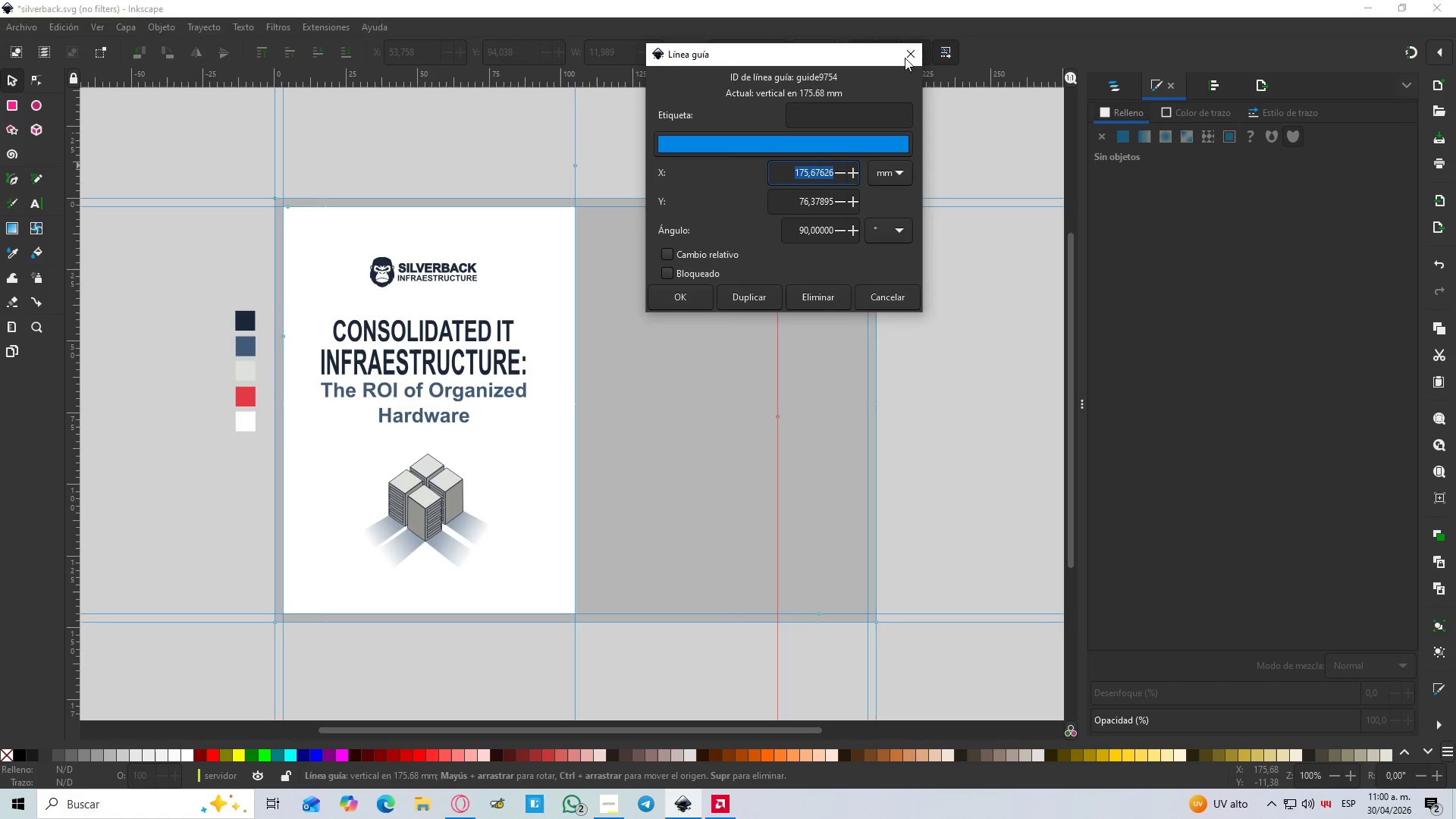 
left_click([906, 53])
 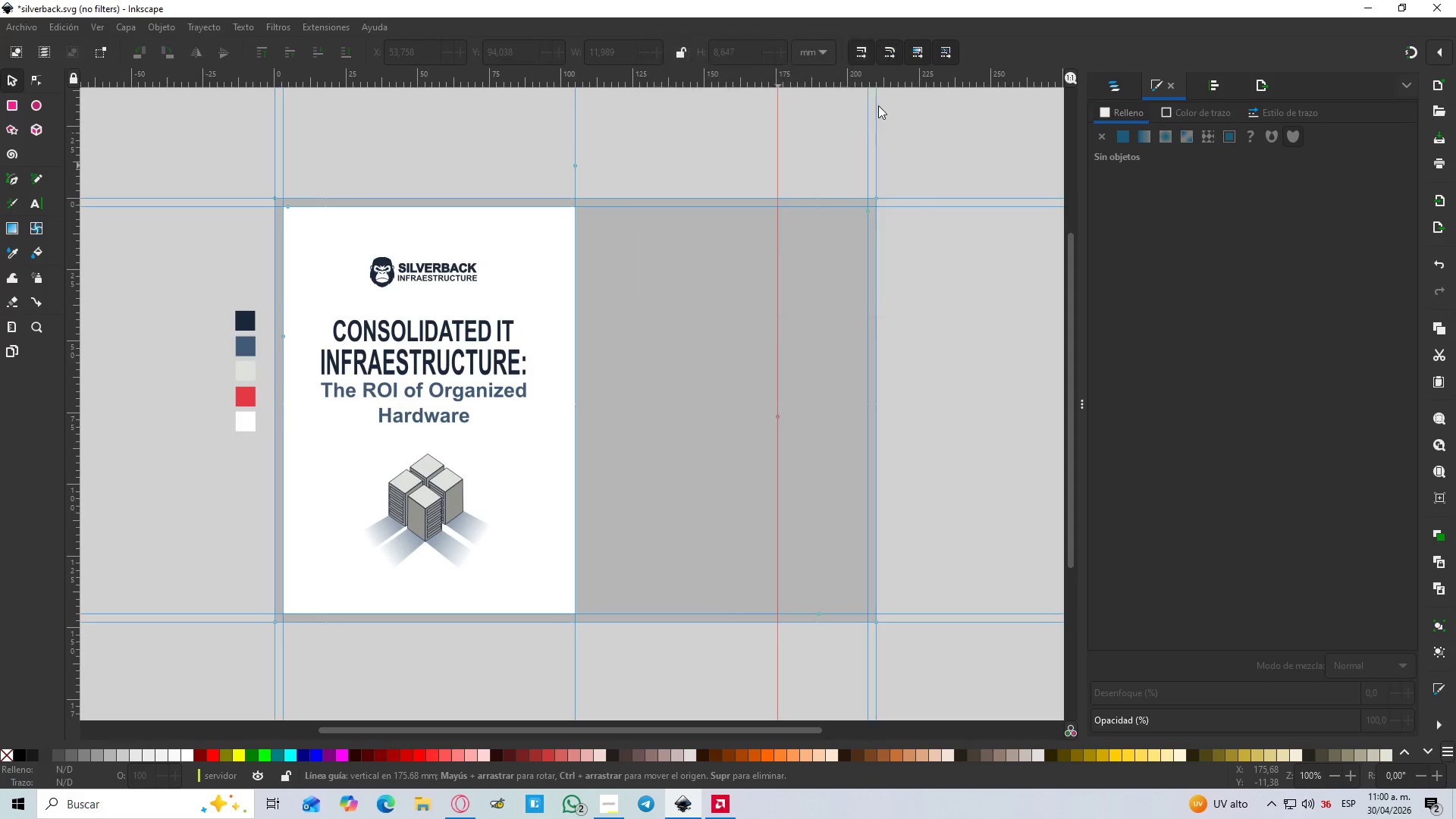 
key(Delete)
 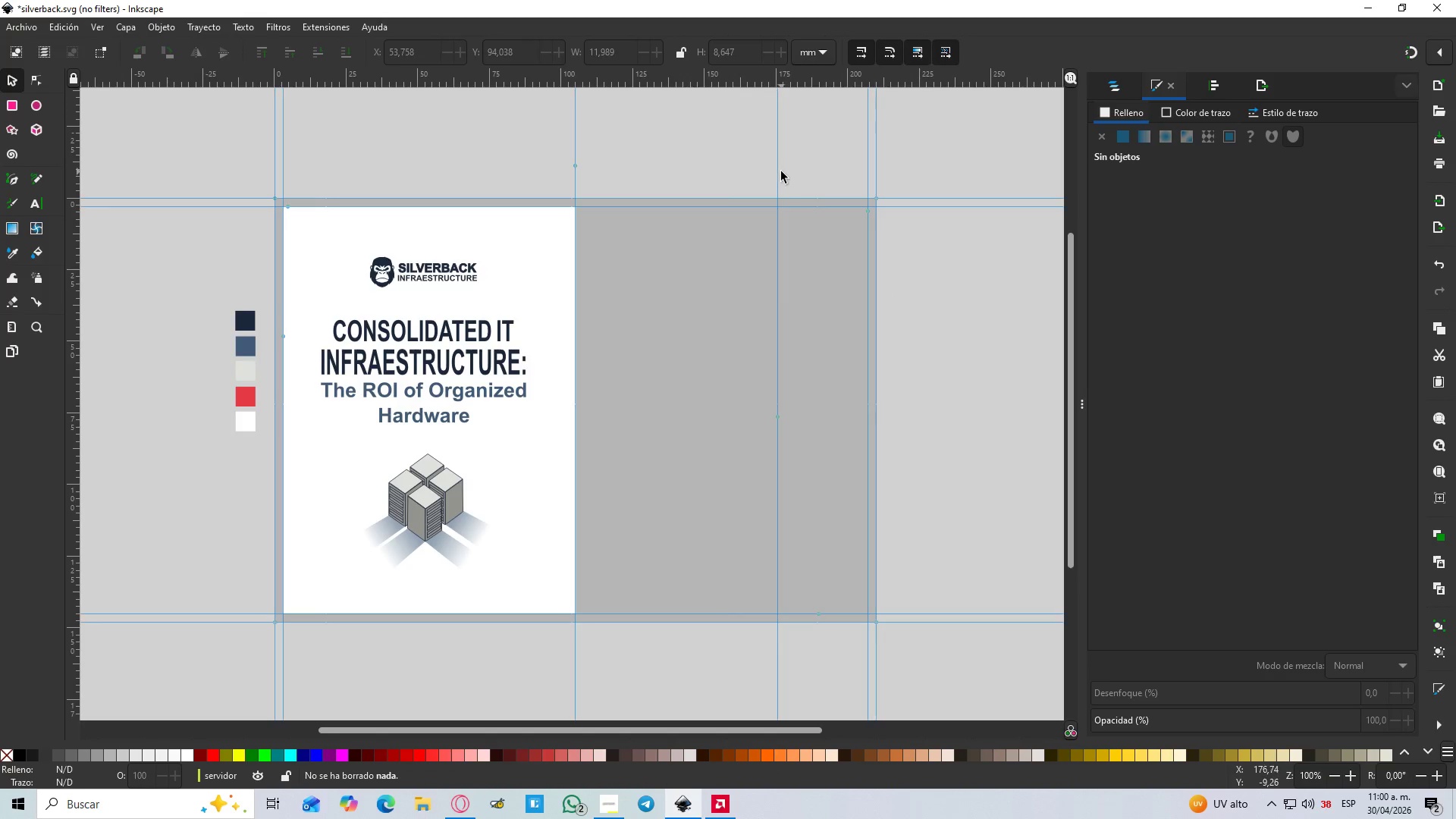 
left_click([778, 171])
 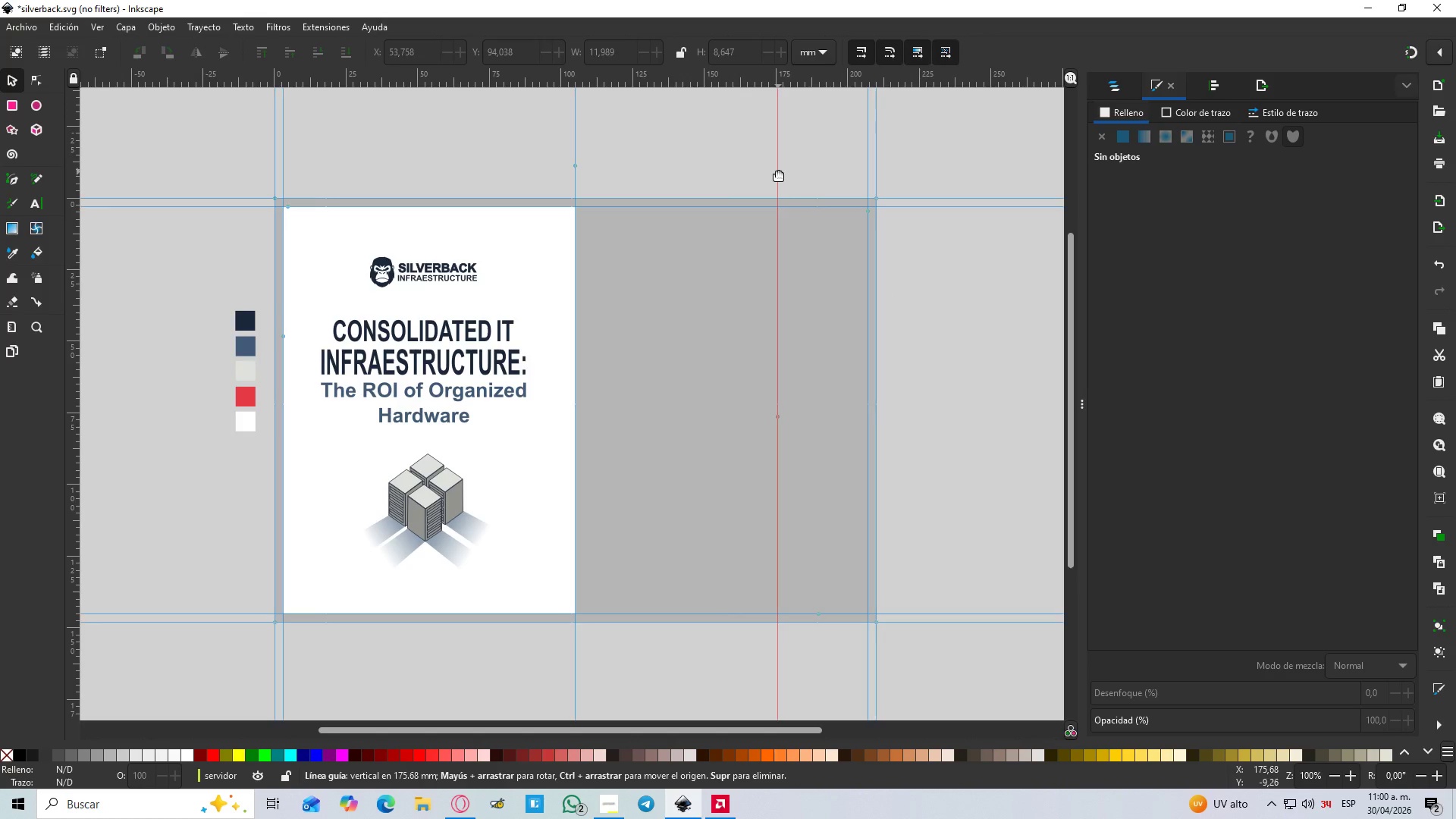 
key(Delete)
 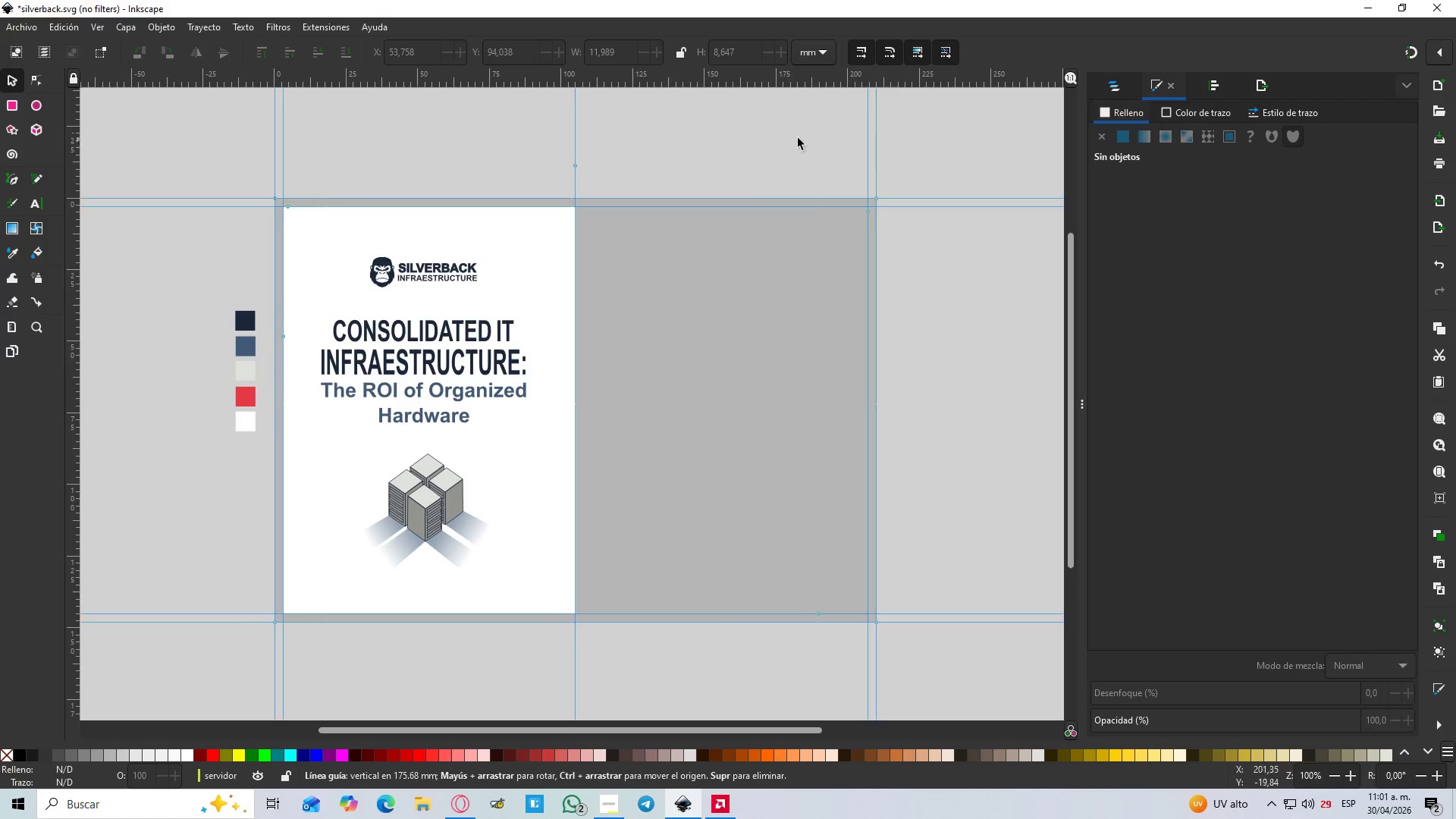 
wait(52.78)
 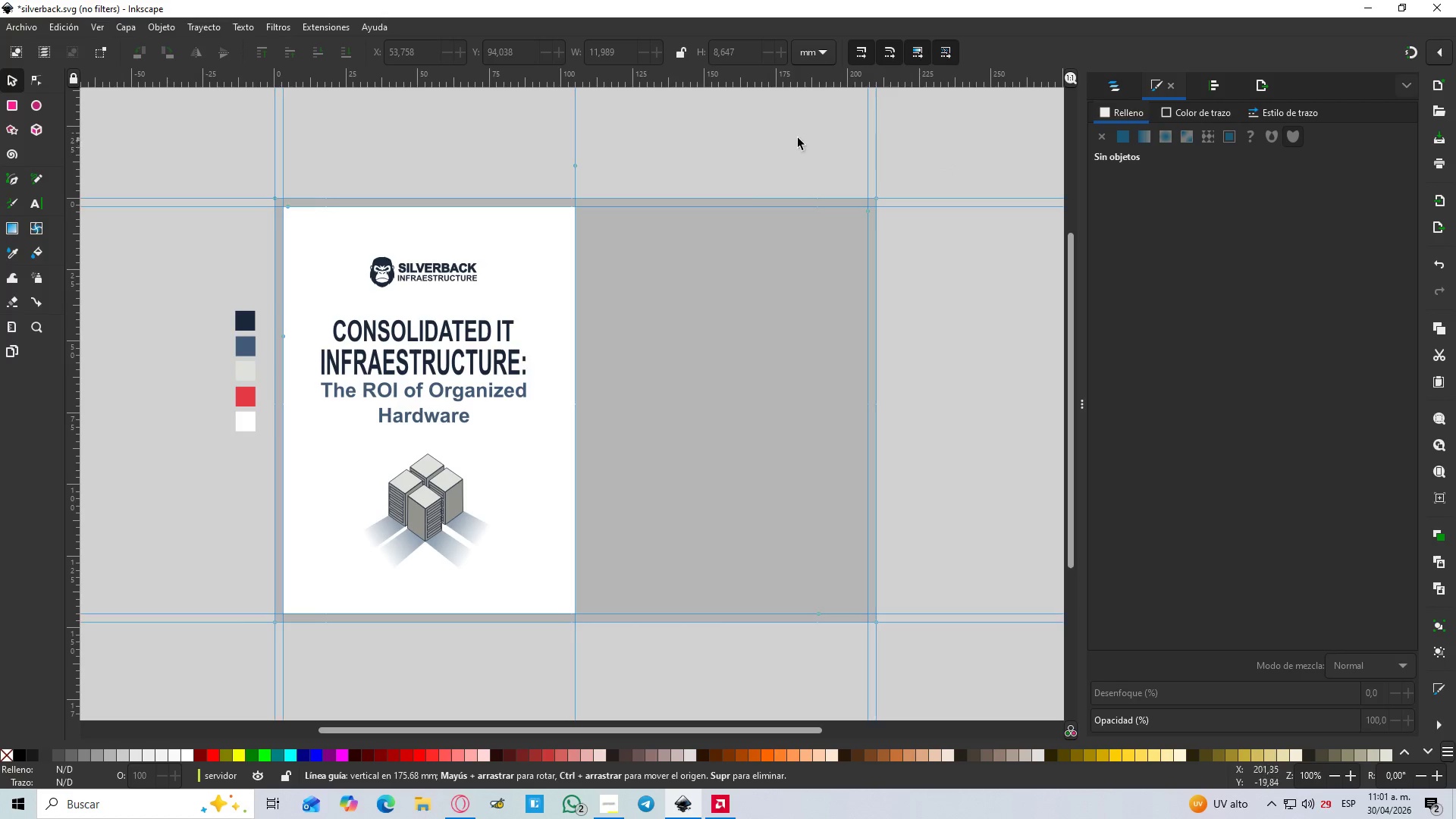 
left_click([462, 807])
 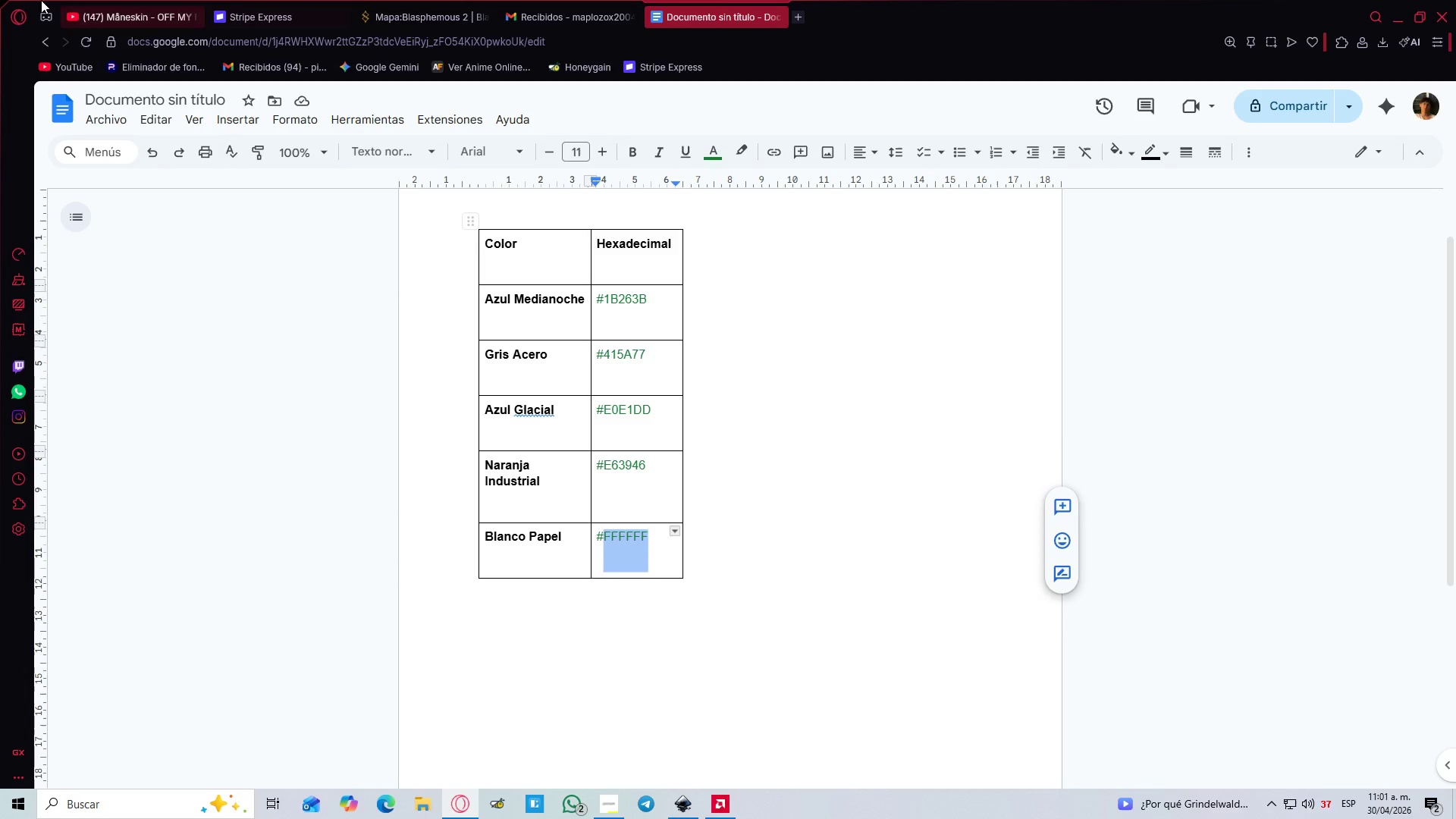 
left_click([123, 0])
 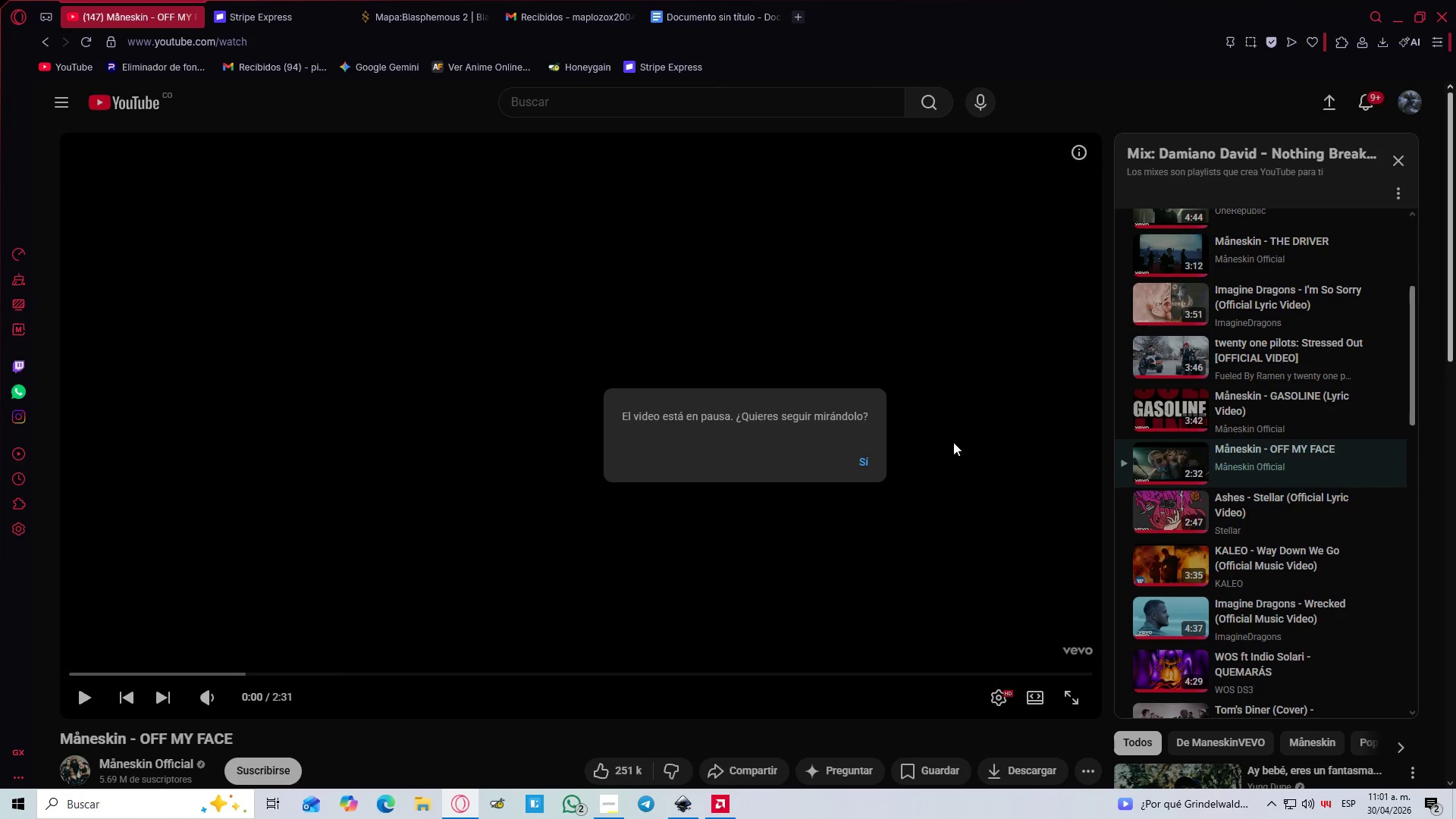 
left_click([859, 460])
 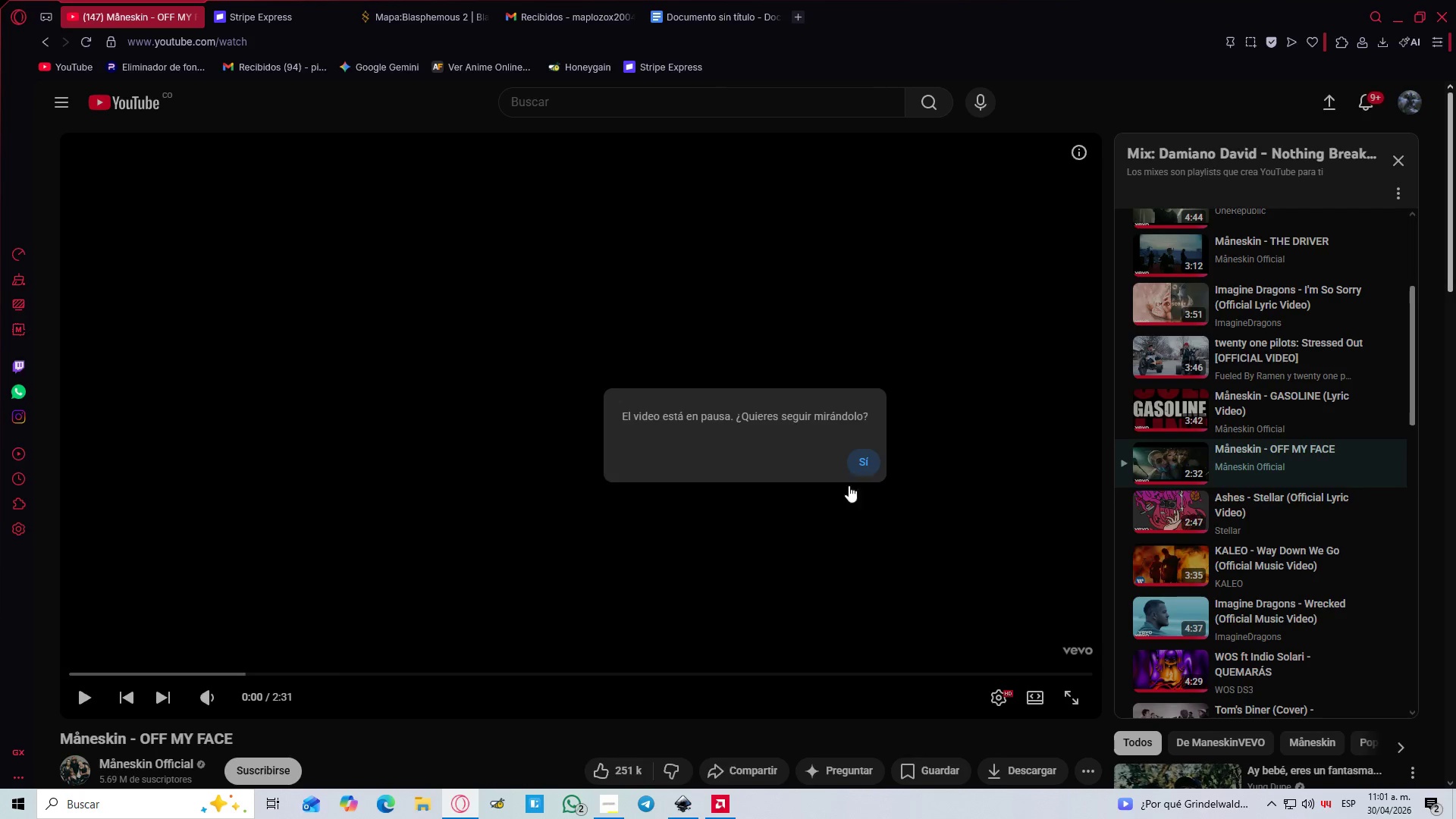 
mouse_move([697, 803])
 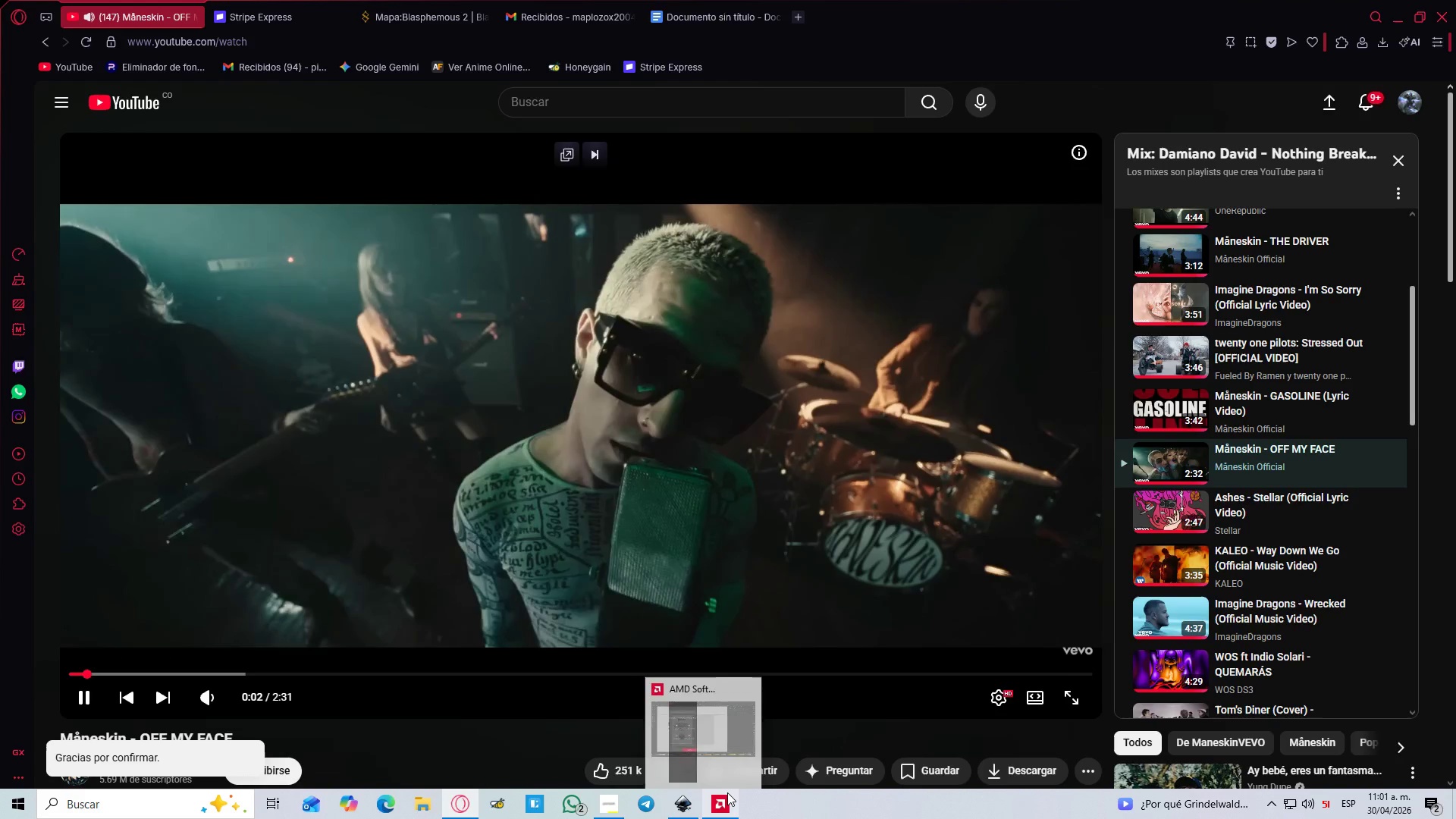 
left_click([748, 687])
 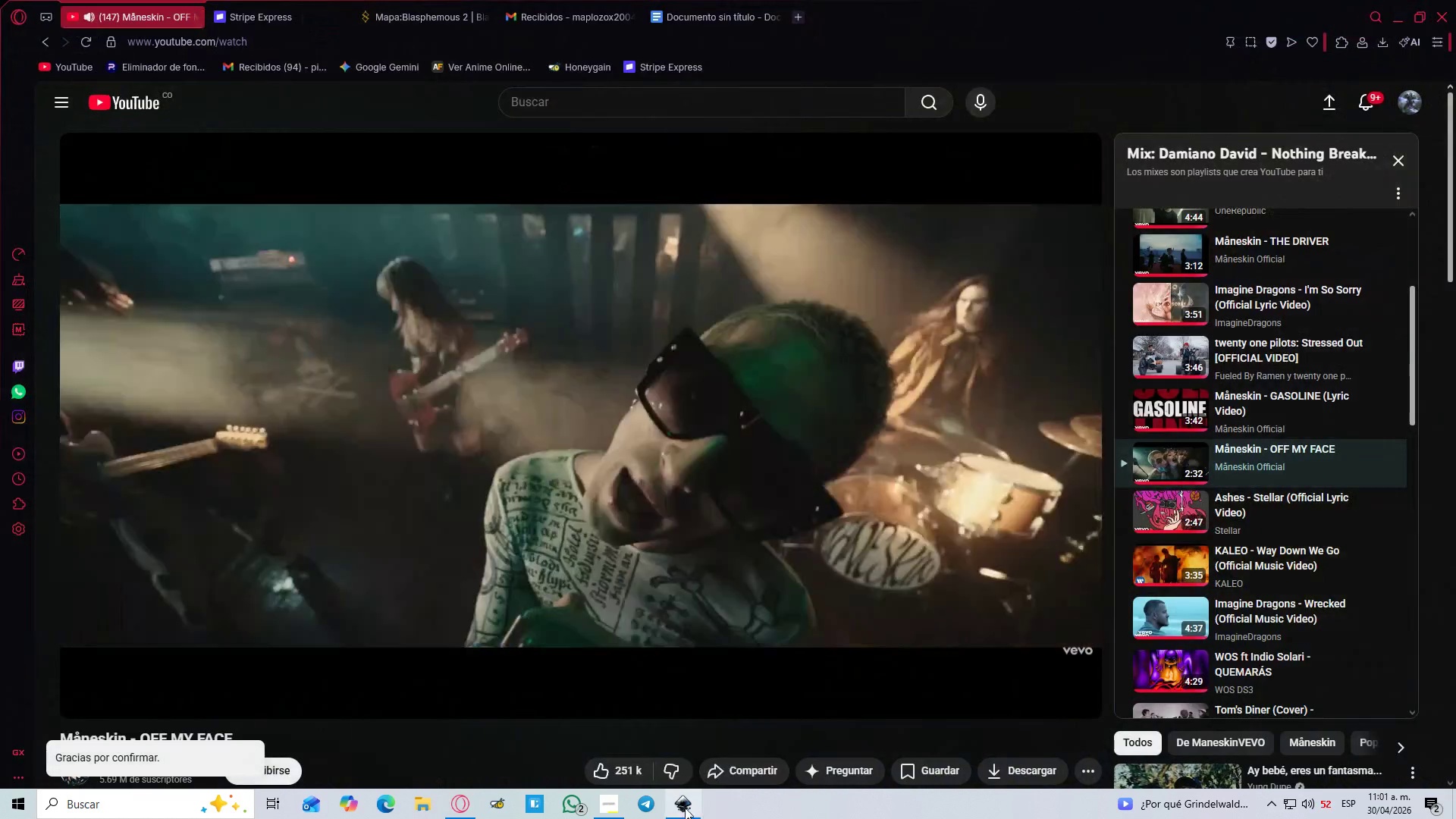 
left_click([683, 810])
 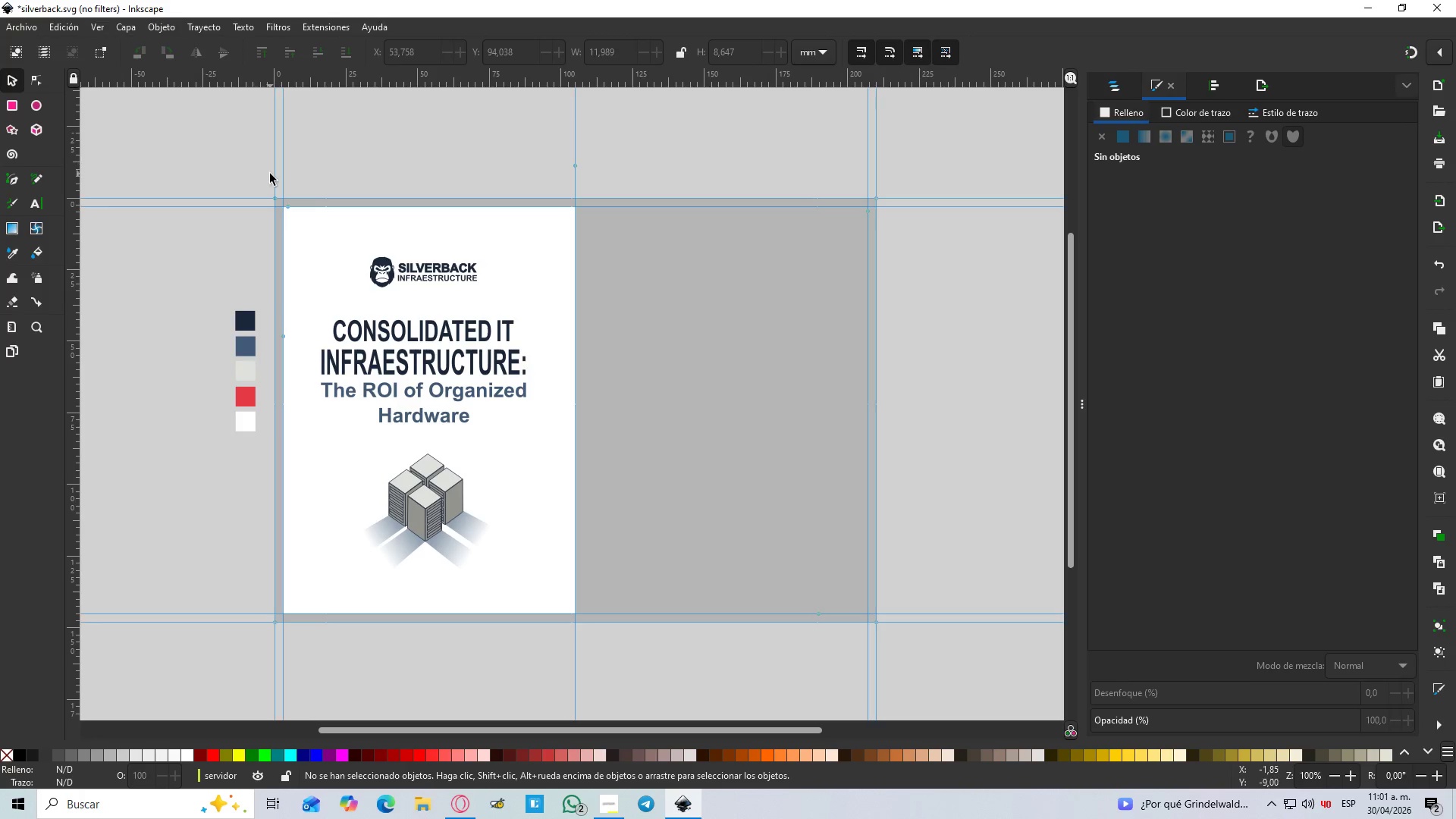 
left_click([1130, 87])
 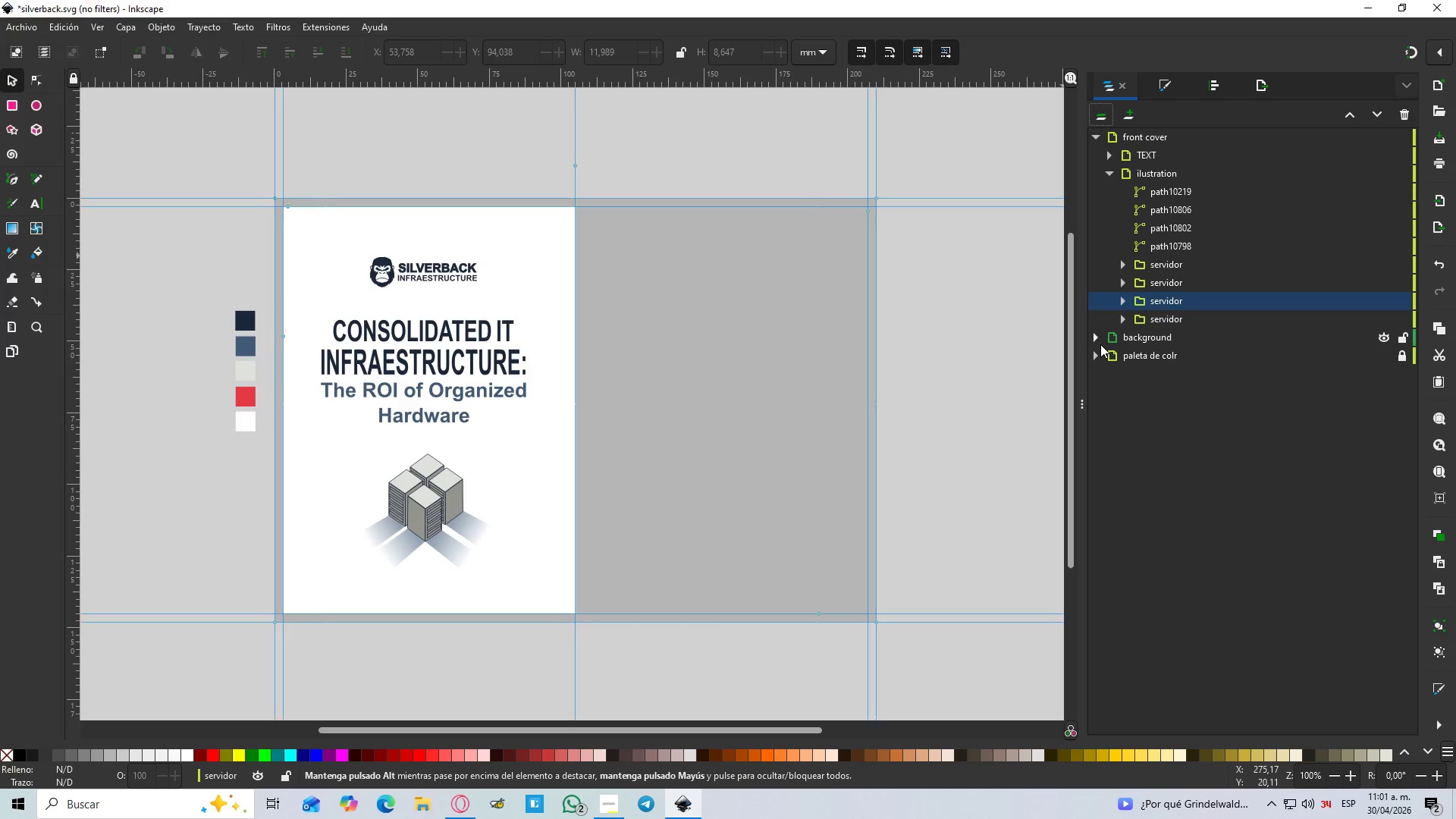 
left_click([1102, 338])
 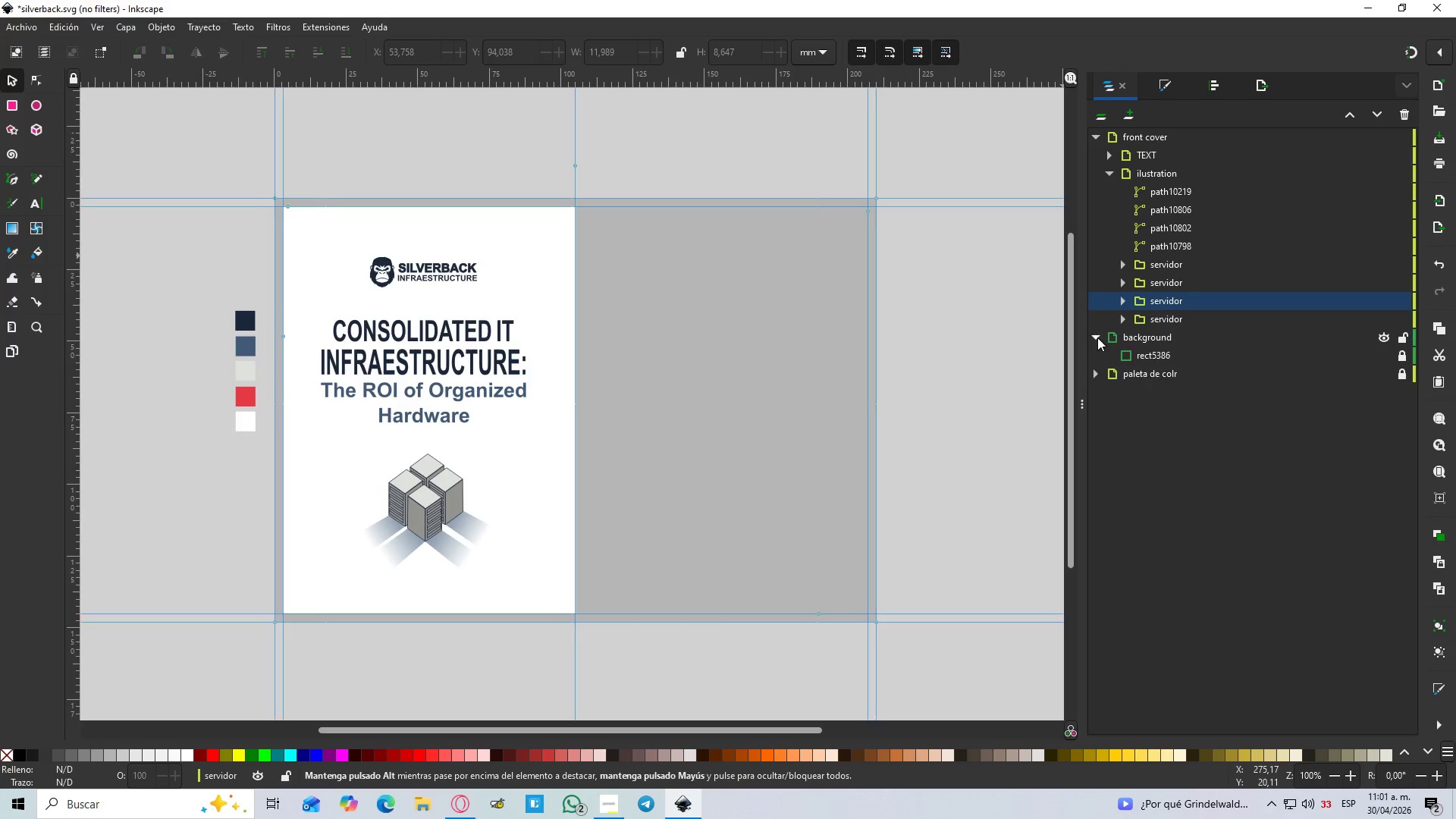 
left_click([1097, 337])
 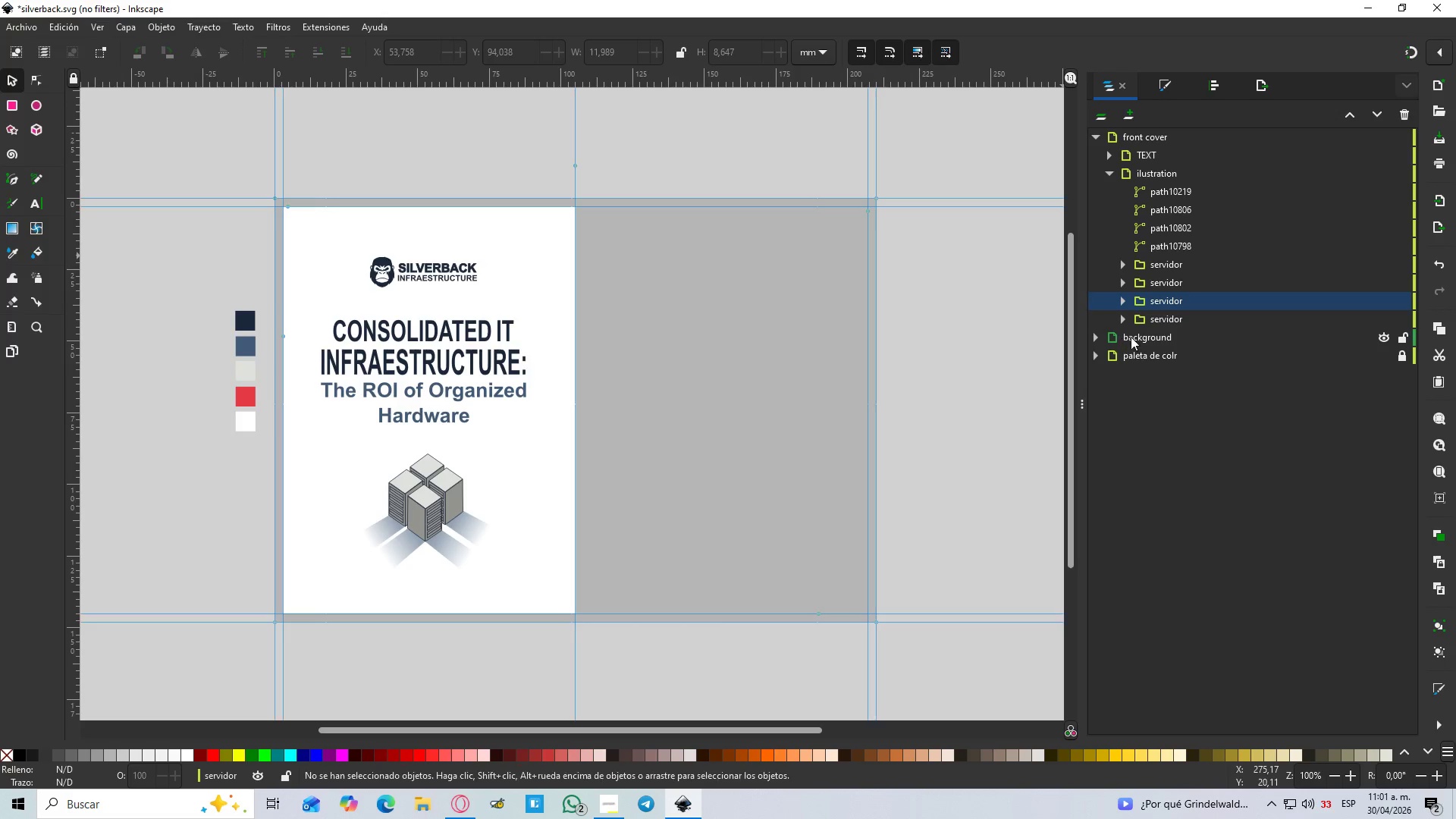 
left_click_drag(start_coordinate=[1131, 336], to_coordinate=[1148, 324])
 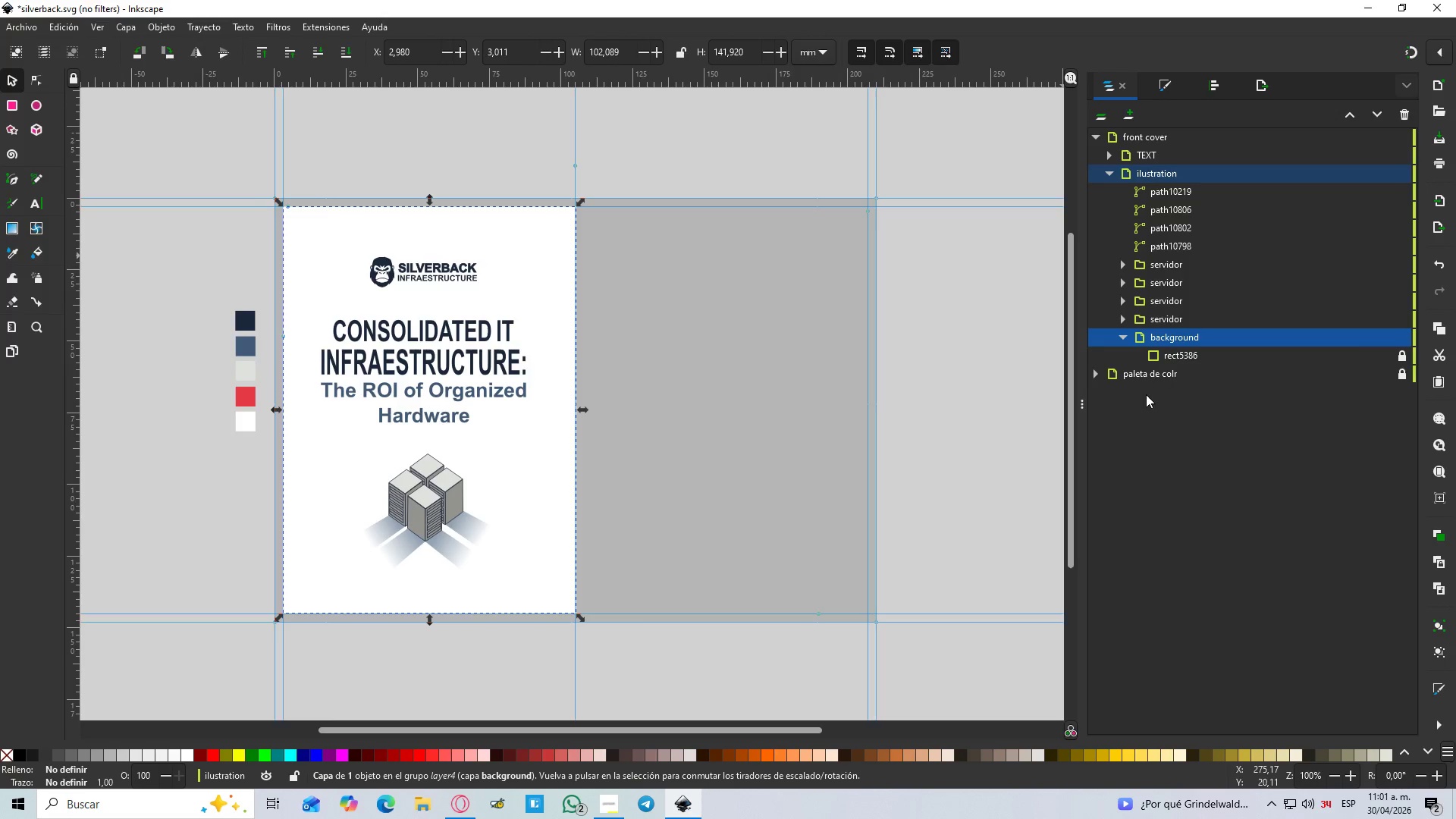 
left_click([1156, 375])
 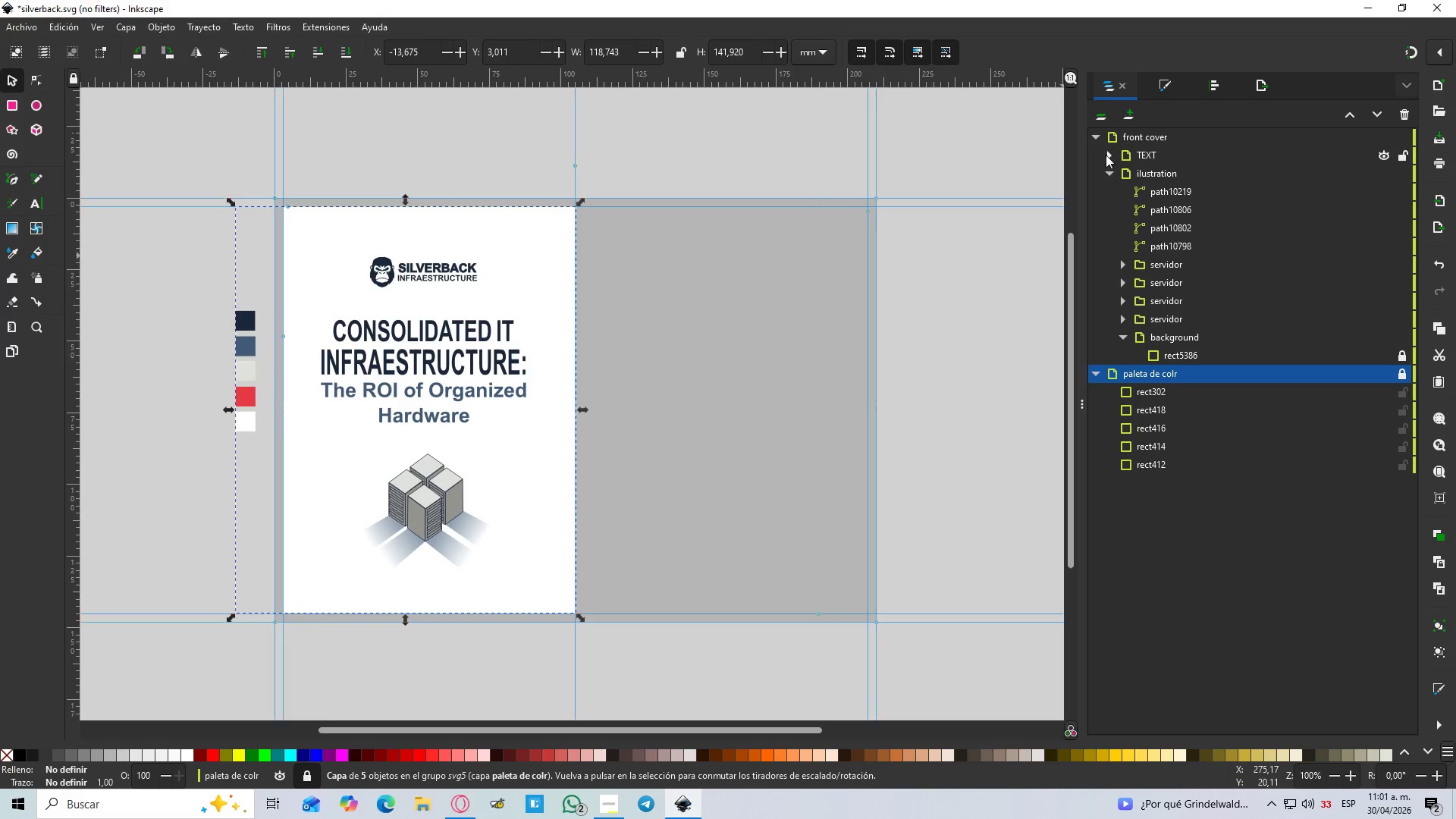 
left_click([1094, 139])
 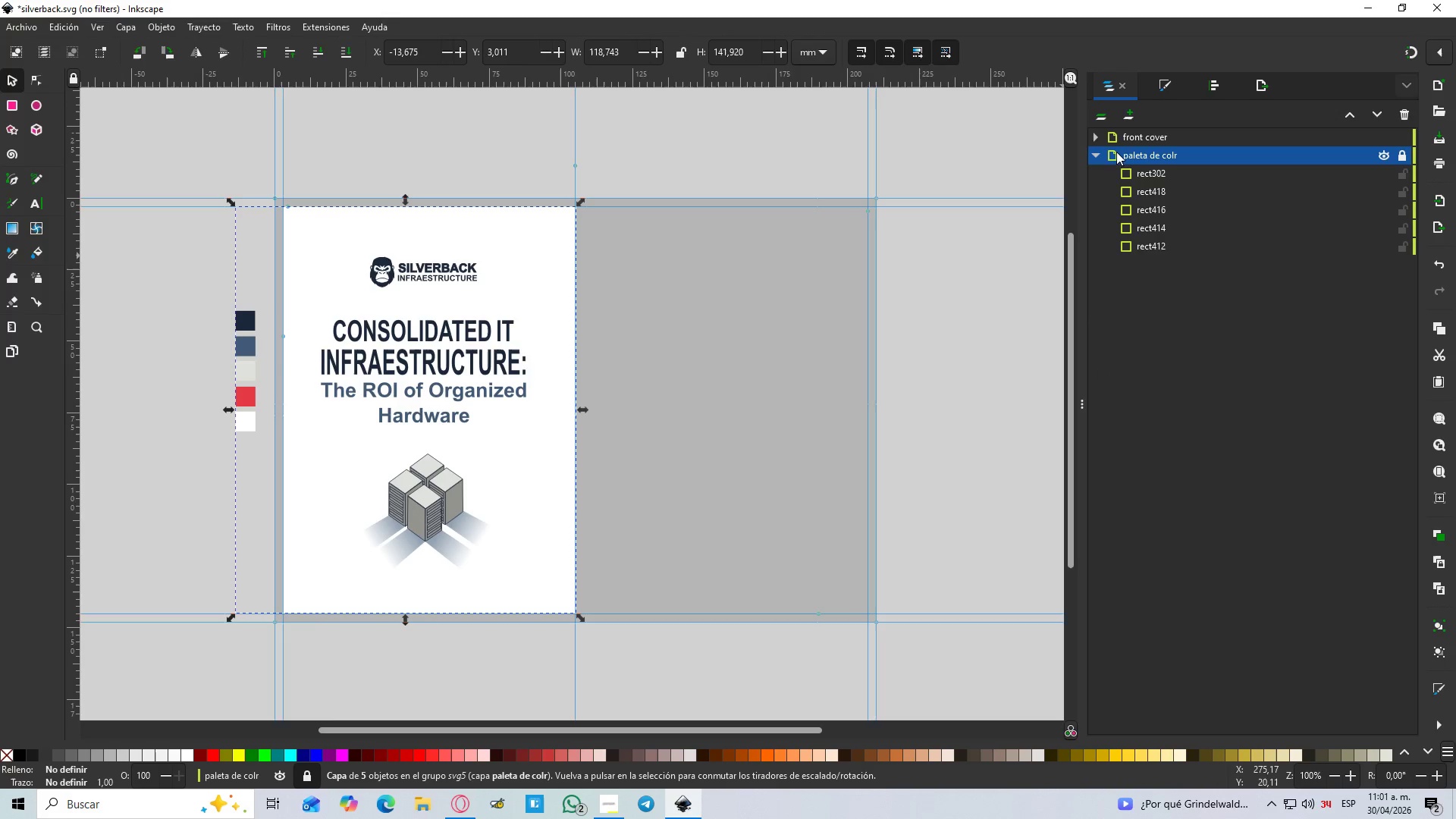 
left_click([1100, 158])
 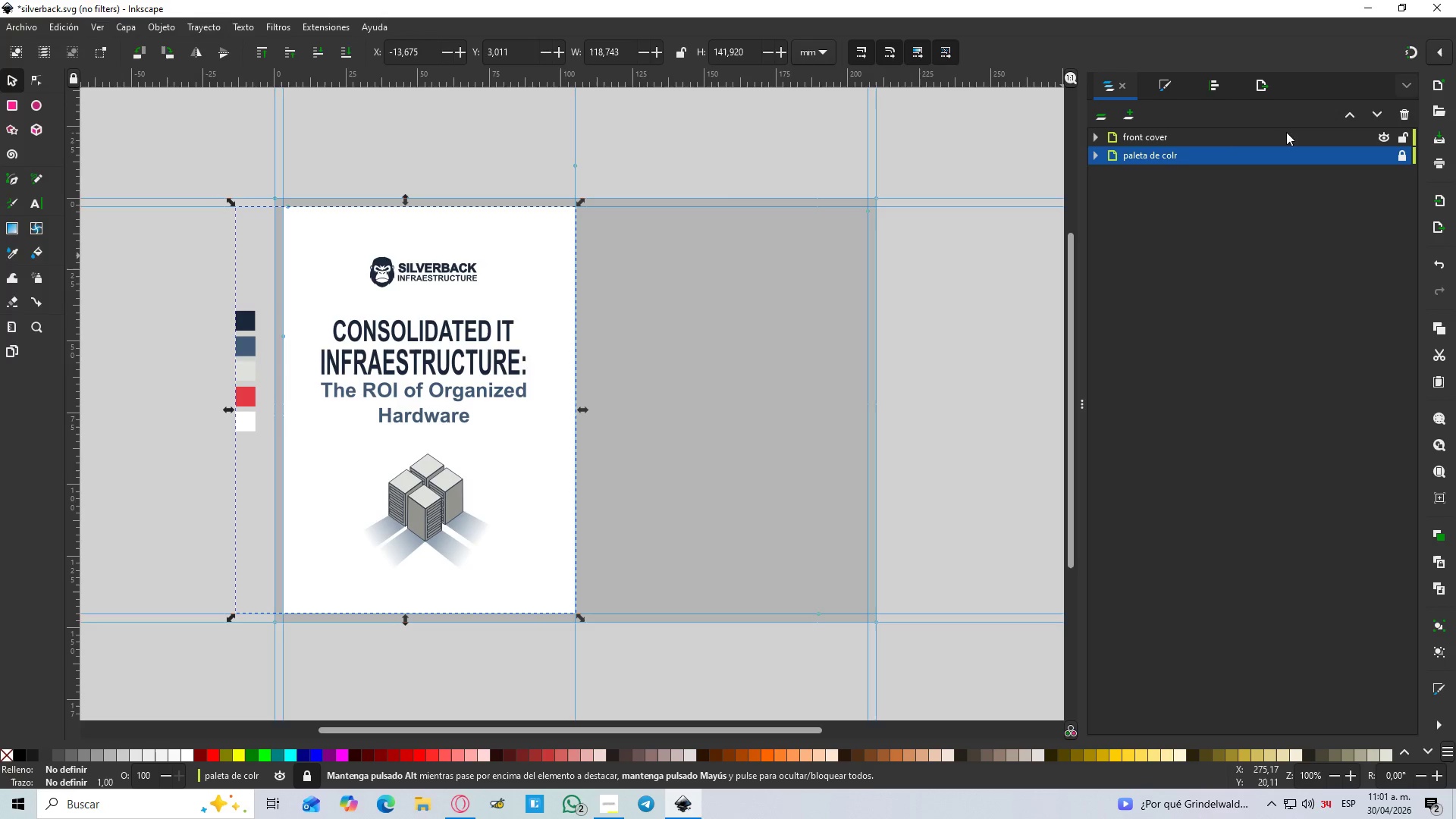 
left_click([1254, 137])
 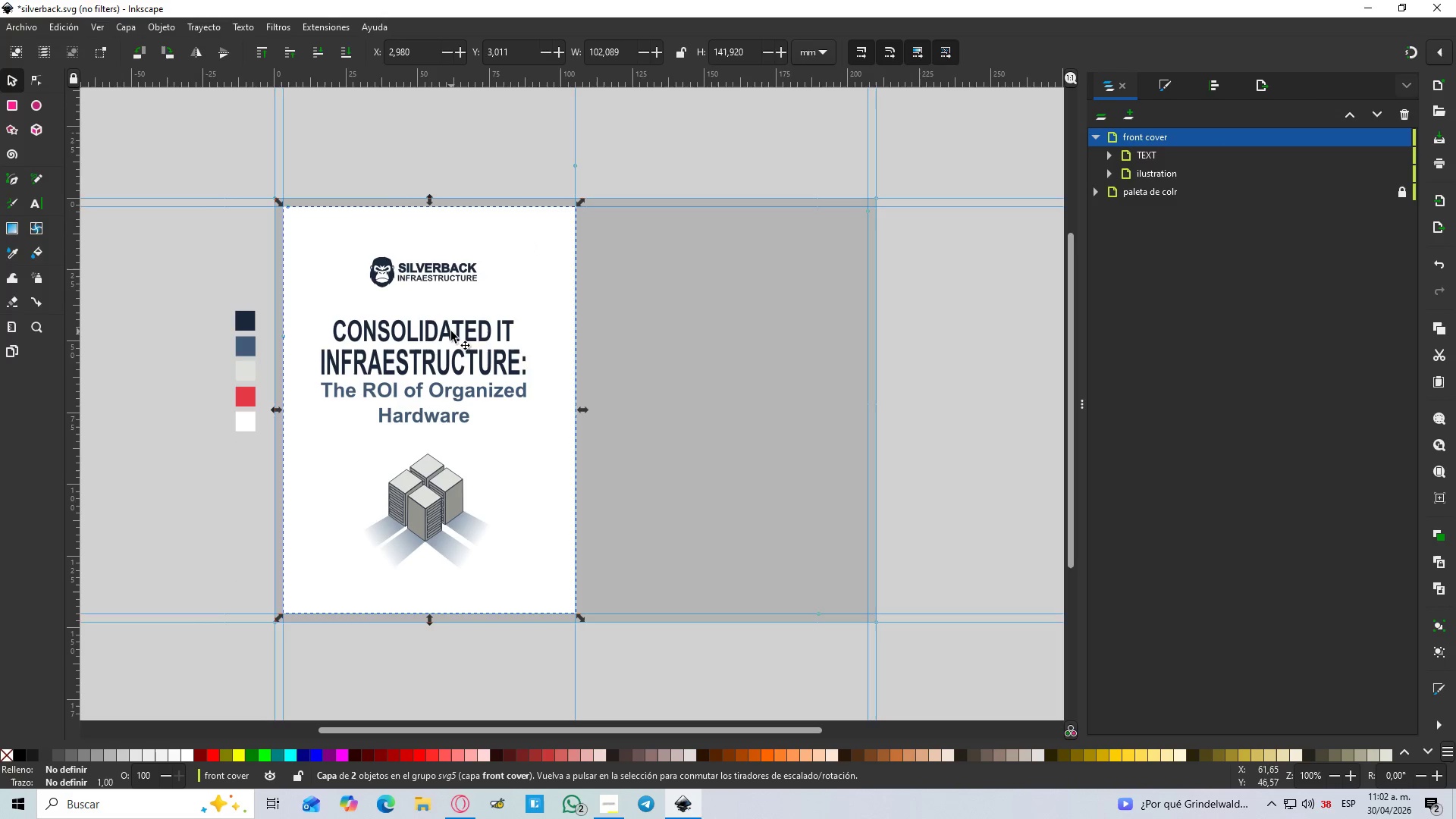 
left_click_drag(start_coordinate=[464, 349], to_coordinate=[767, 352])
 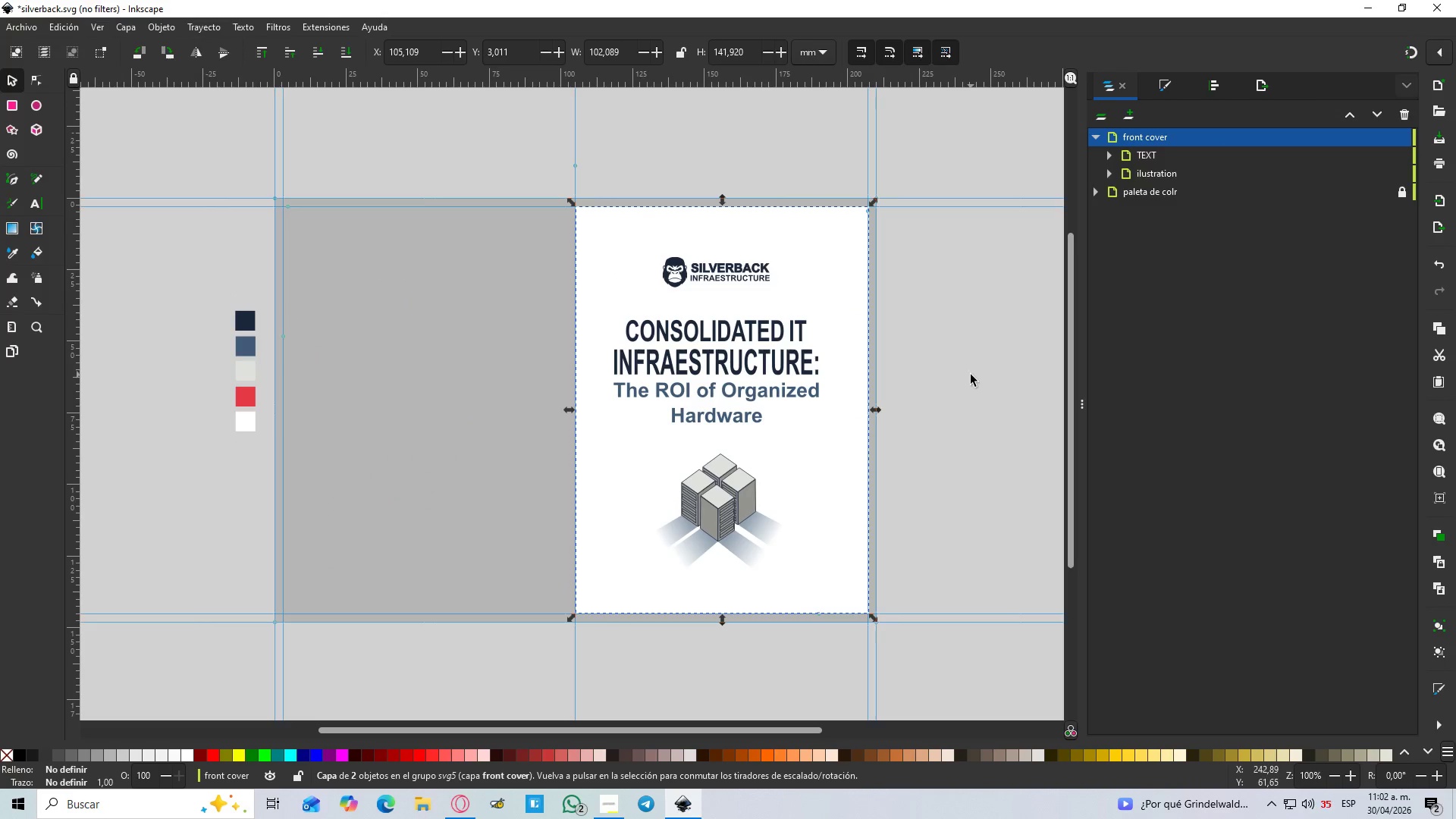 
hold_key(key=ControlLeft, duration=1.5)
 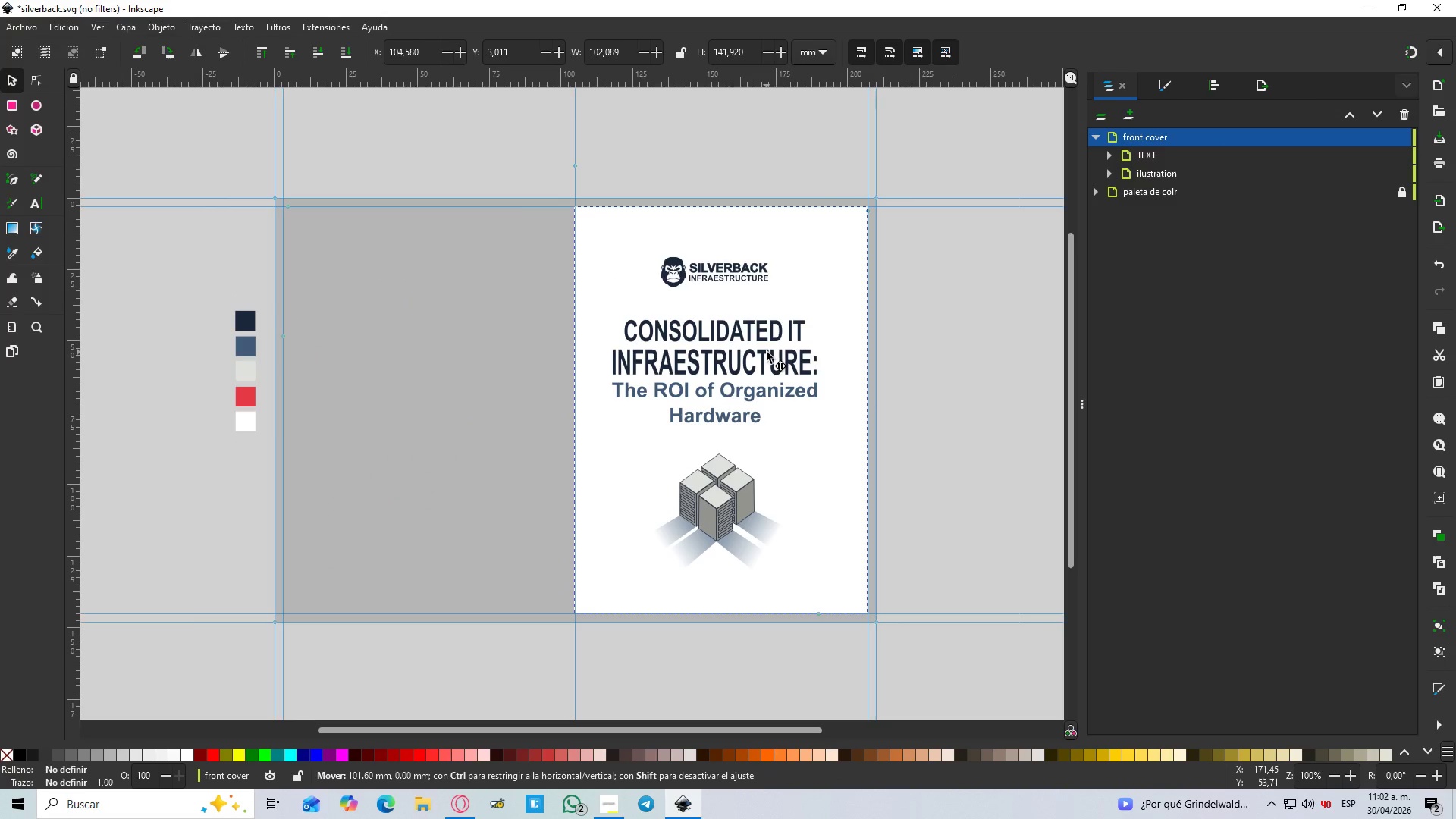 
hold_key(key=ControlLeft, duration=1.51)
 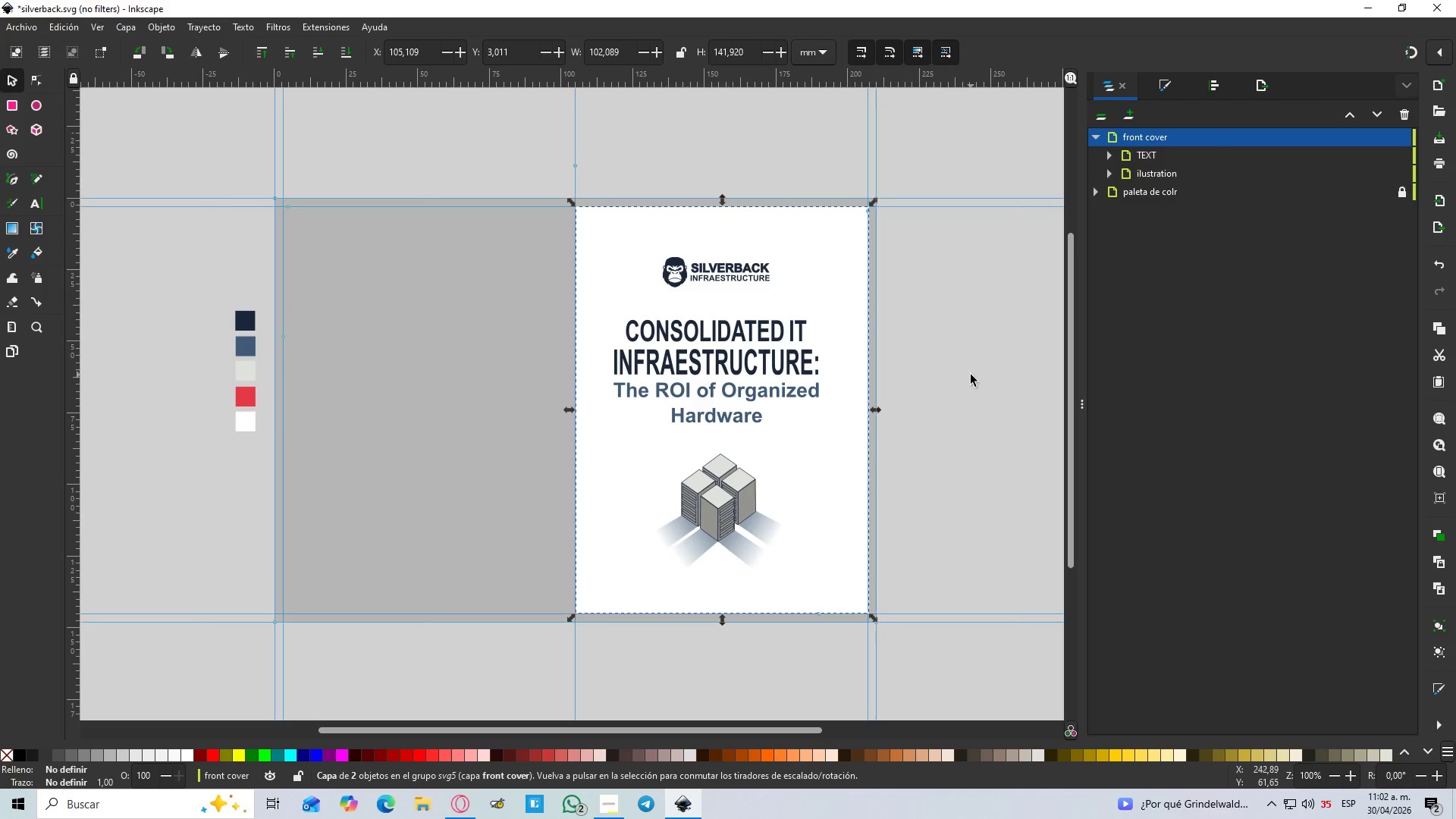 
hold_key(key=ControlLeft, duration=0.31)
 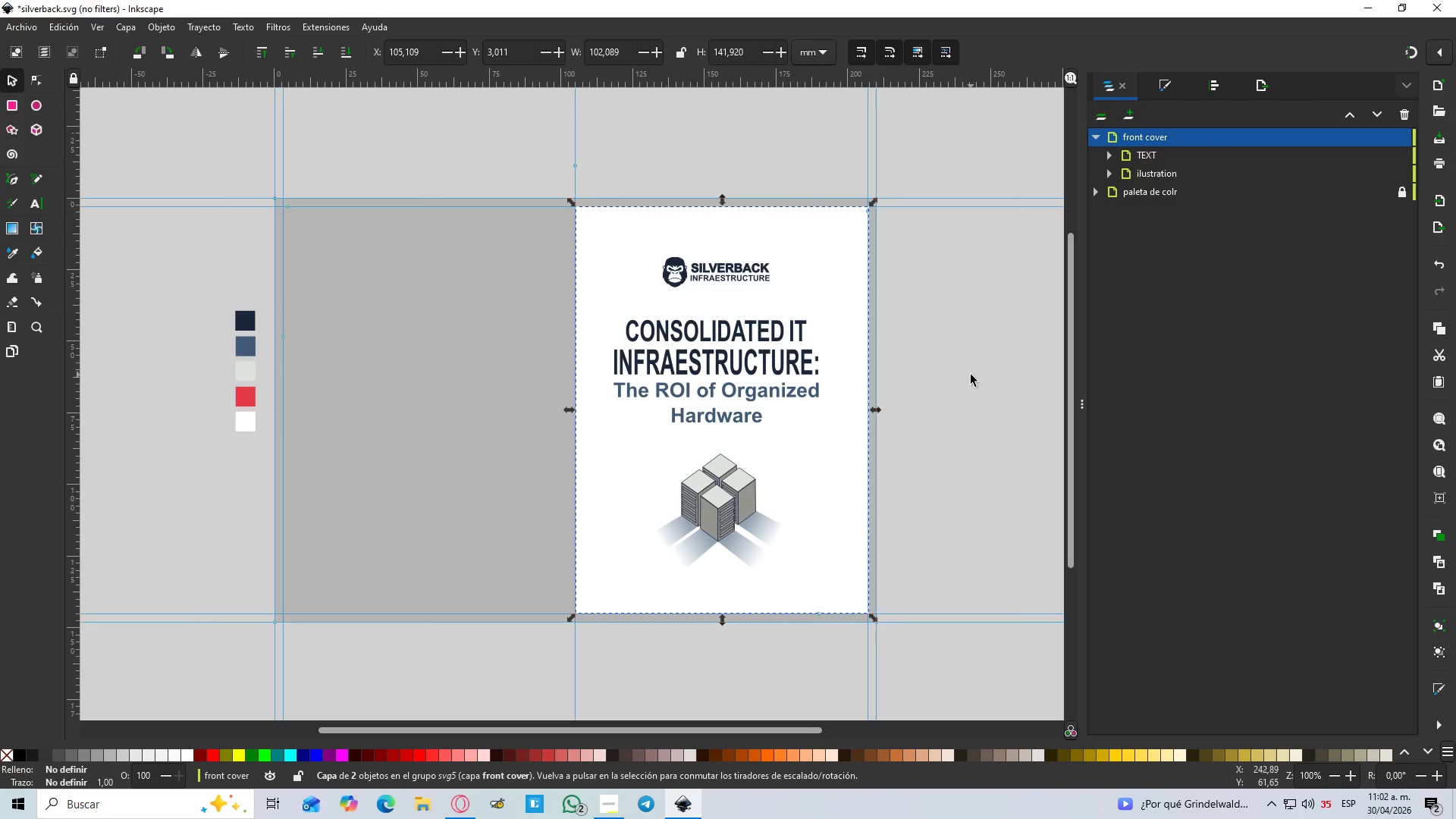 
left_click([971, 375])
 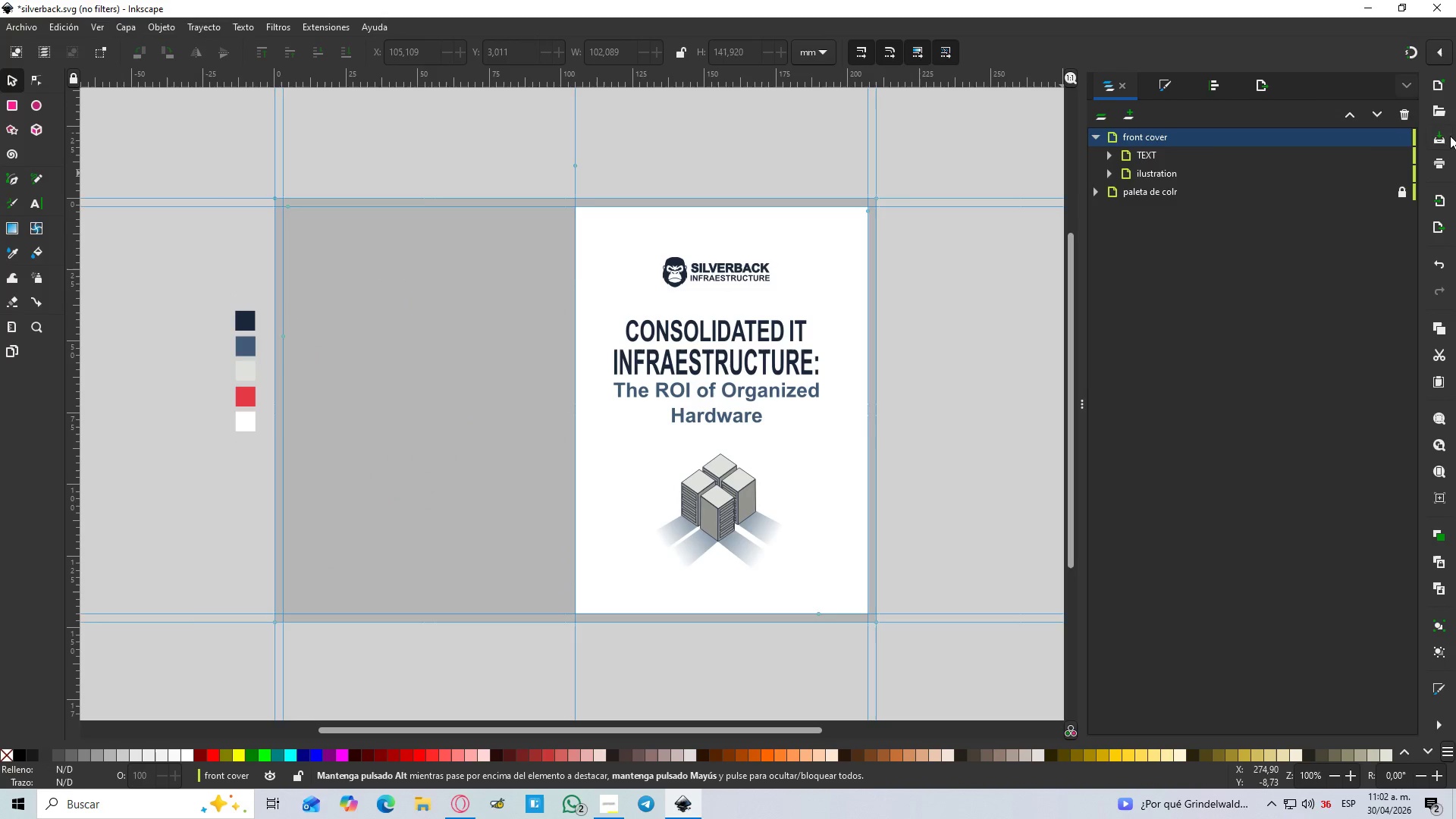 
left_click([1407, 137])
 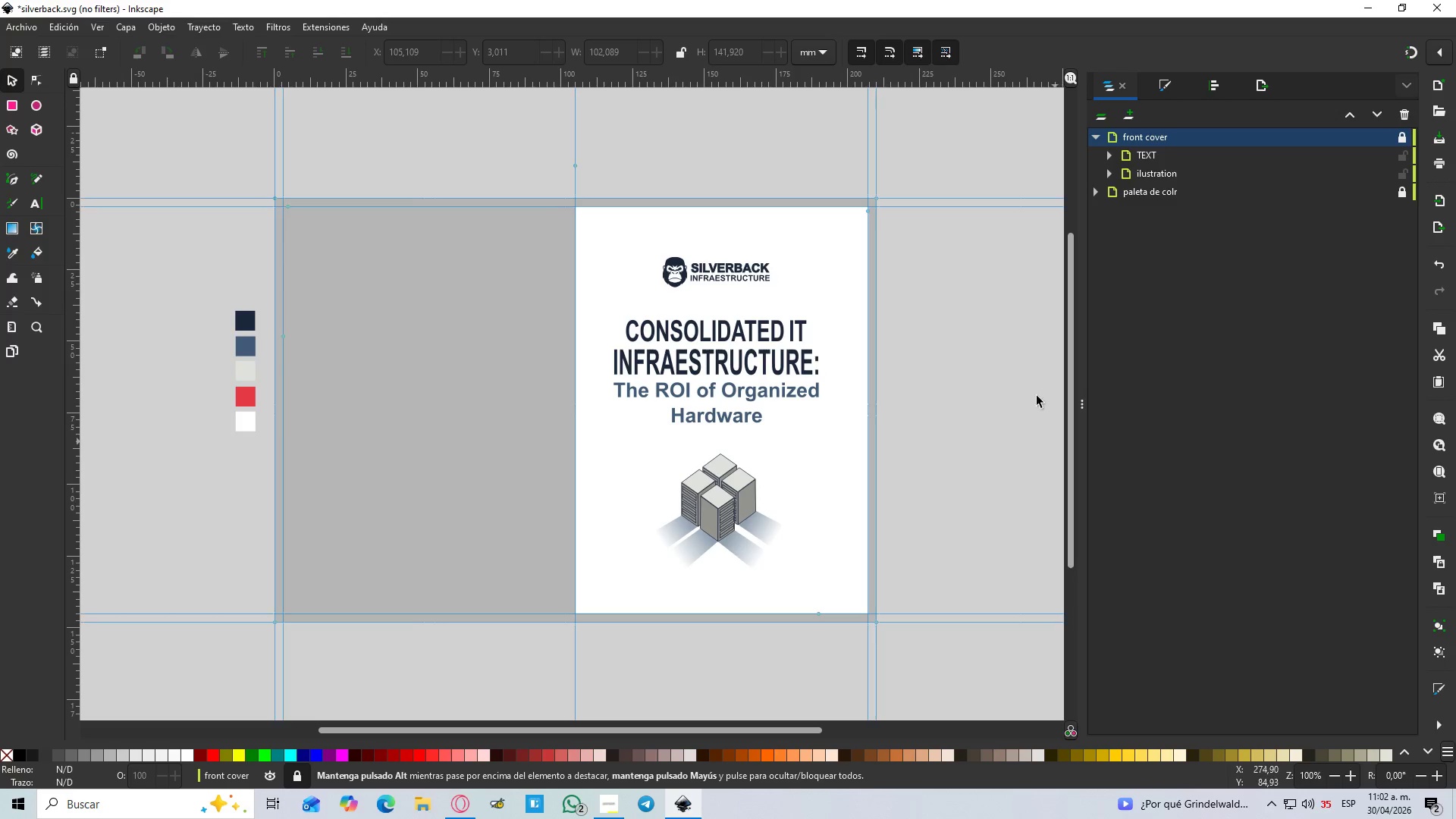 
left_click([988, 396])
 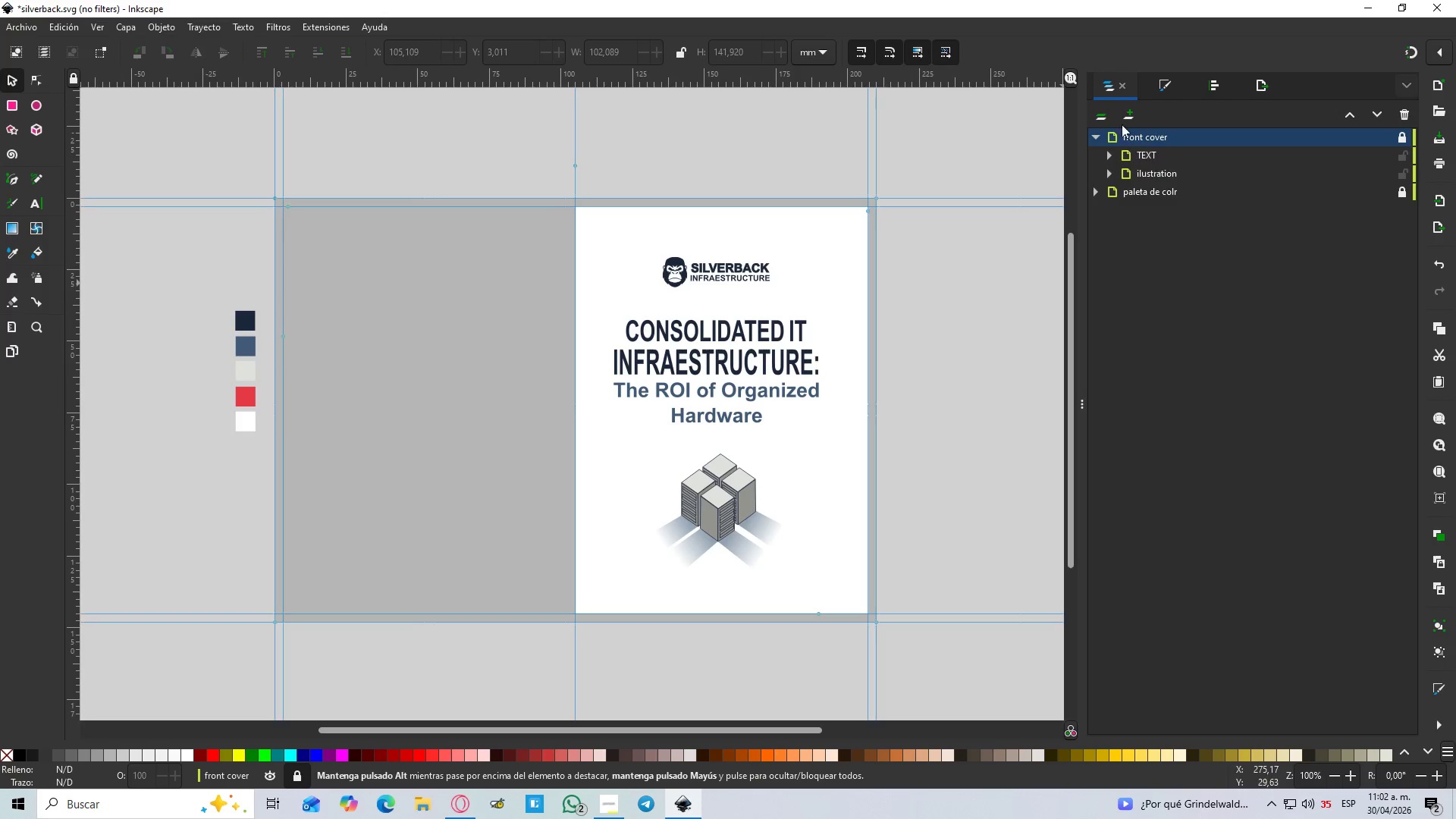 
left_click([1121, 105])
 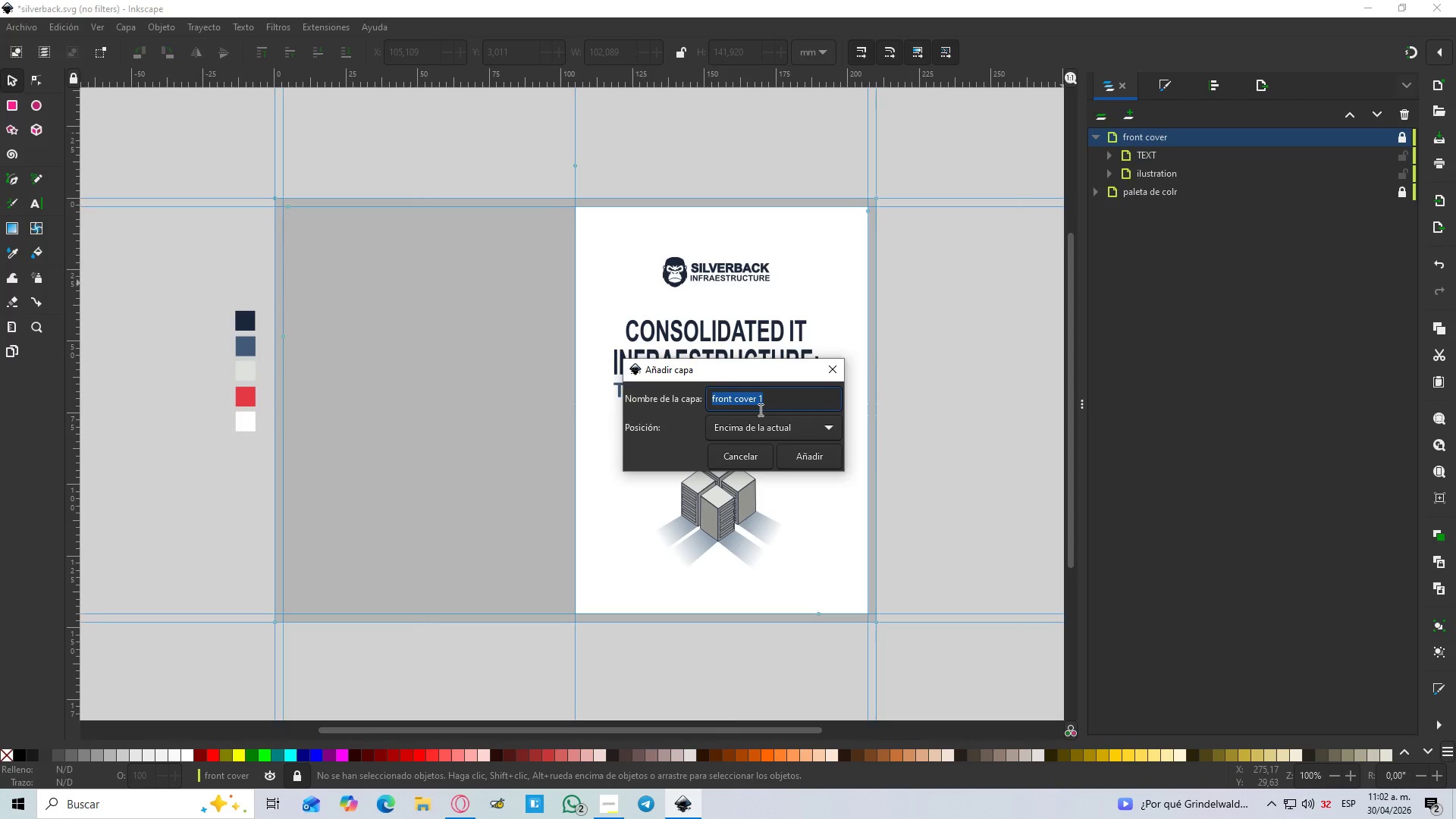 
type(last ga)
key(Backspace)
key(Backspace)
type(page)
 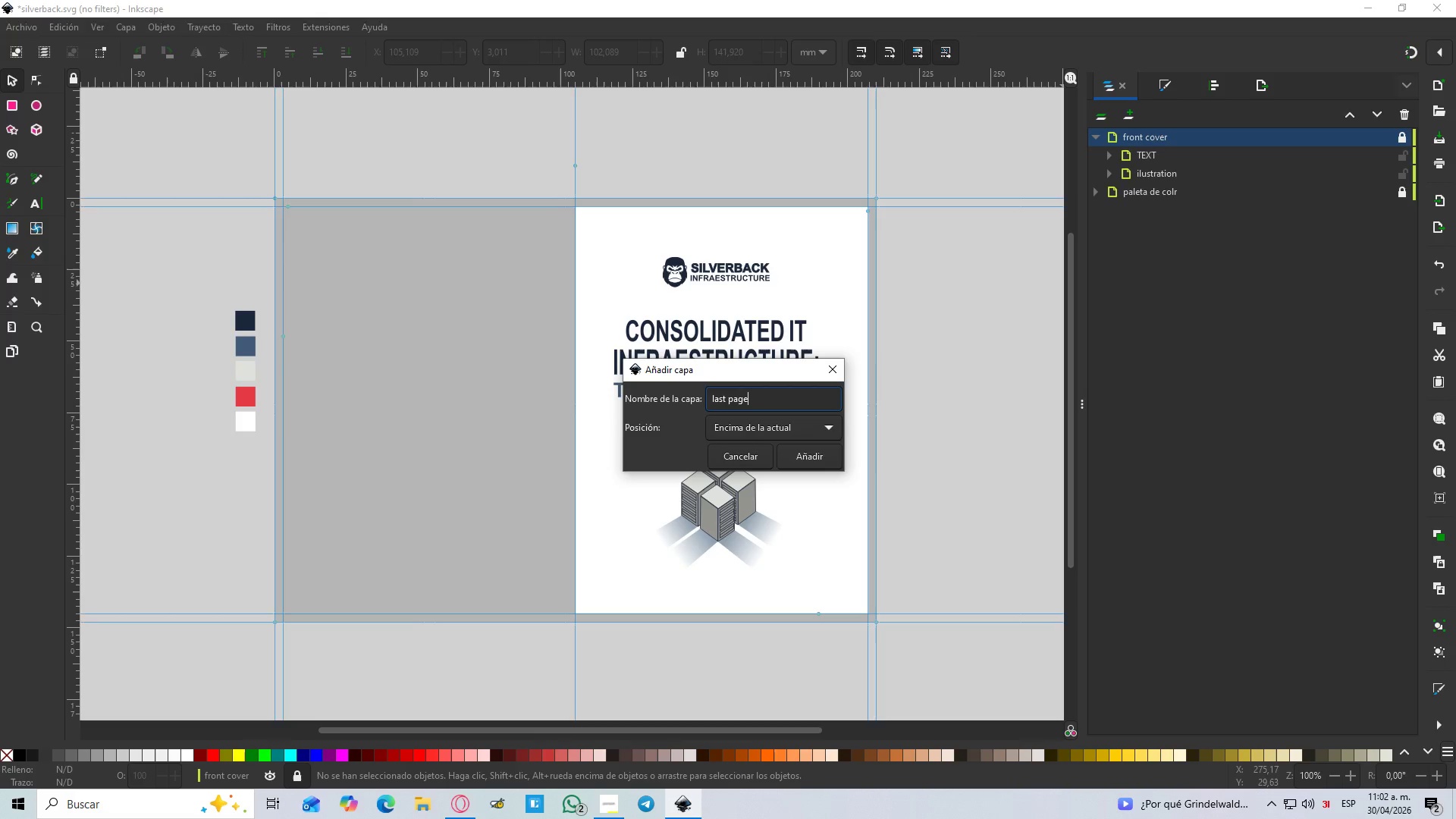 
key(Enter)
 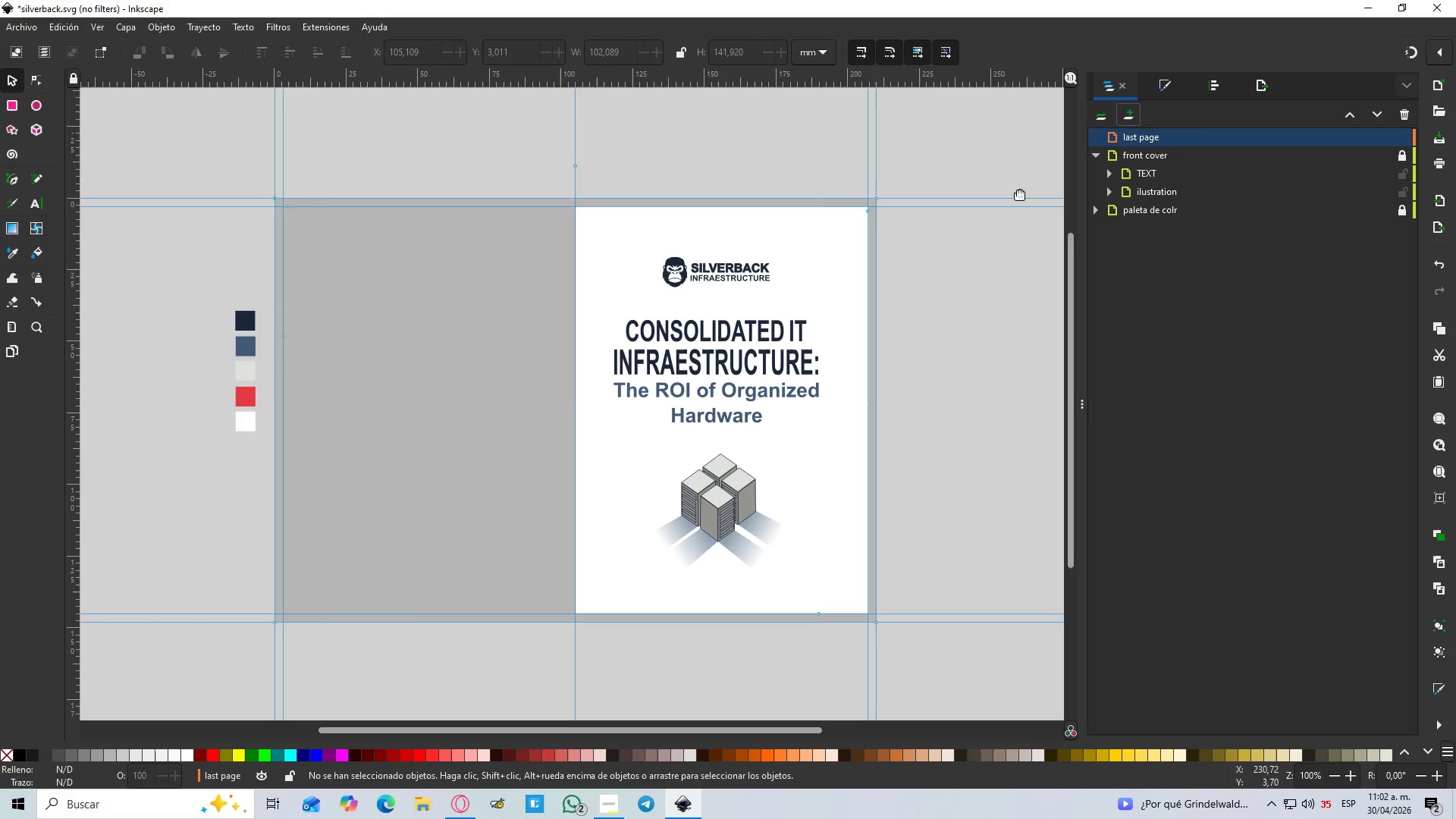 
left_click([1133, 121])
 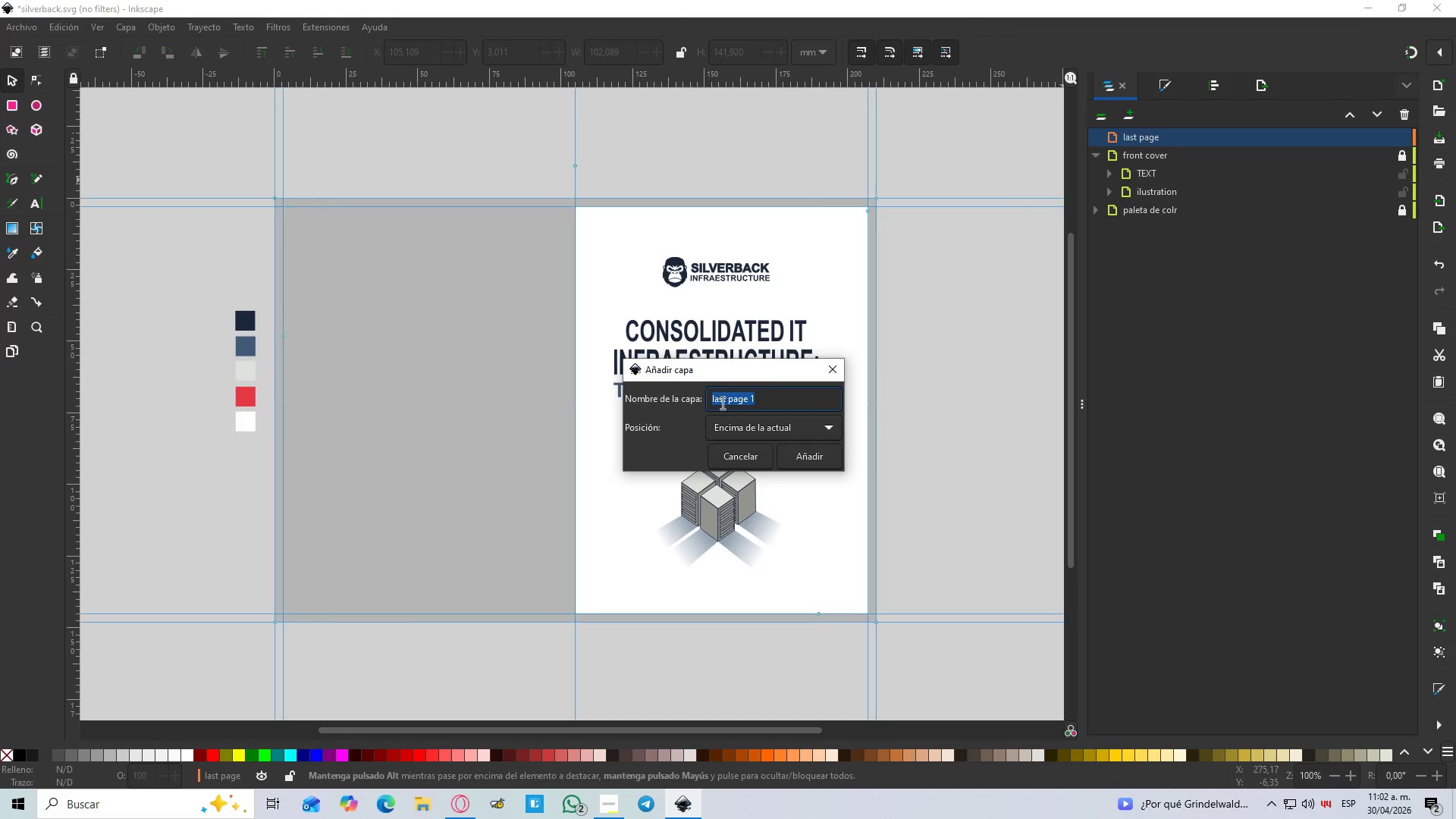 
left_click([755, 435])
 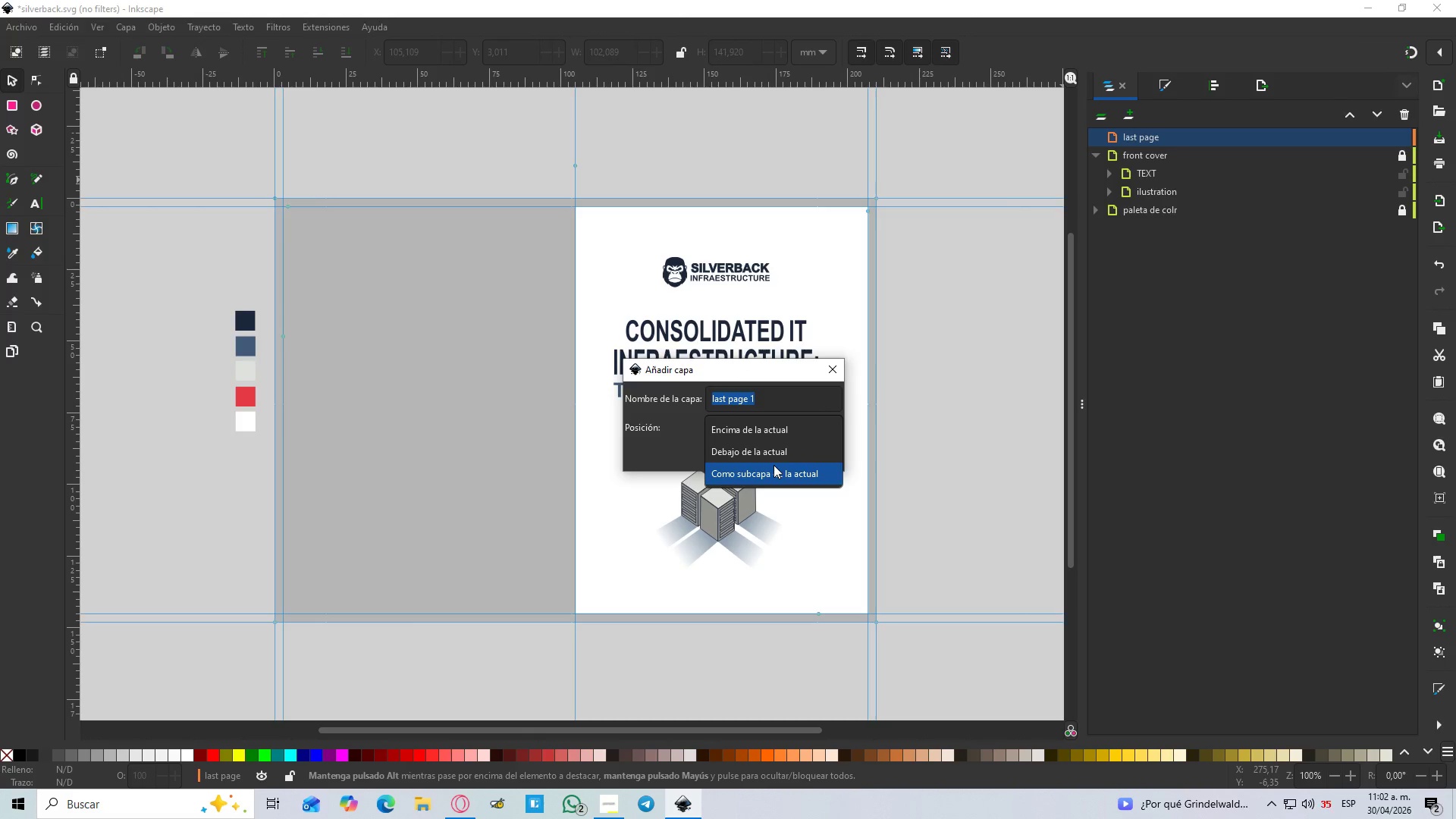 
left_click([774, 472])
 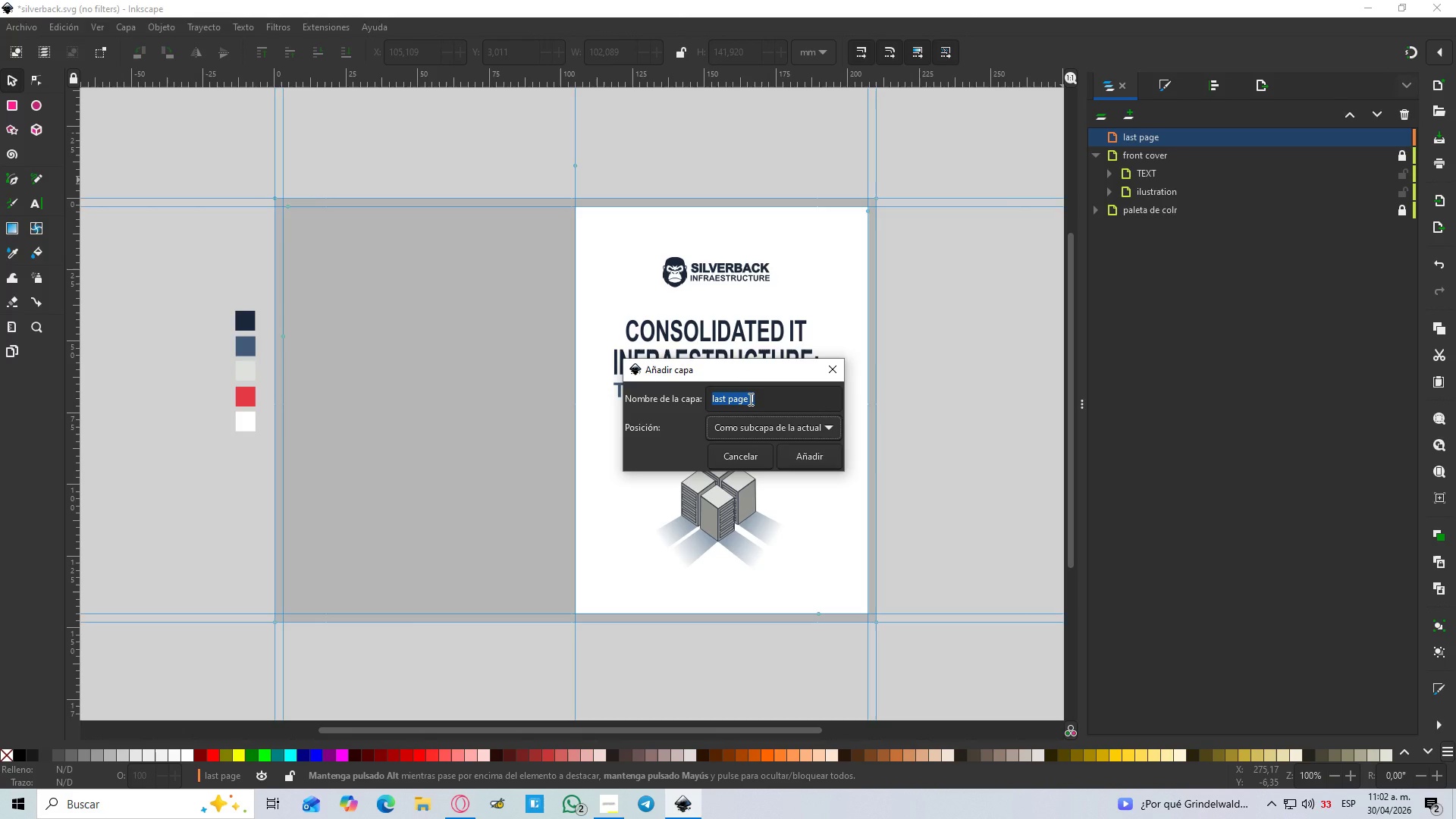 
type(background)
 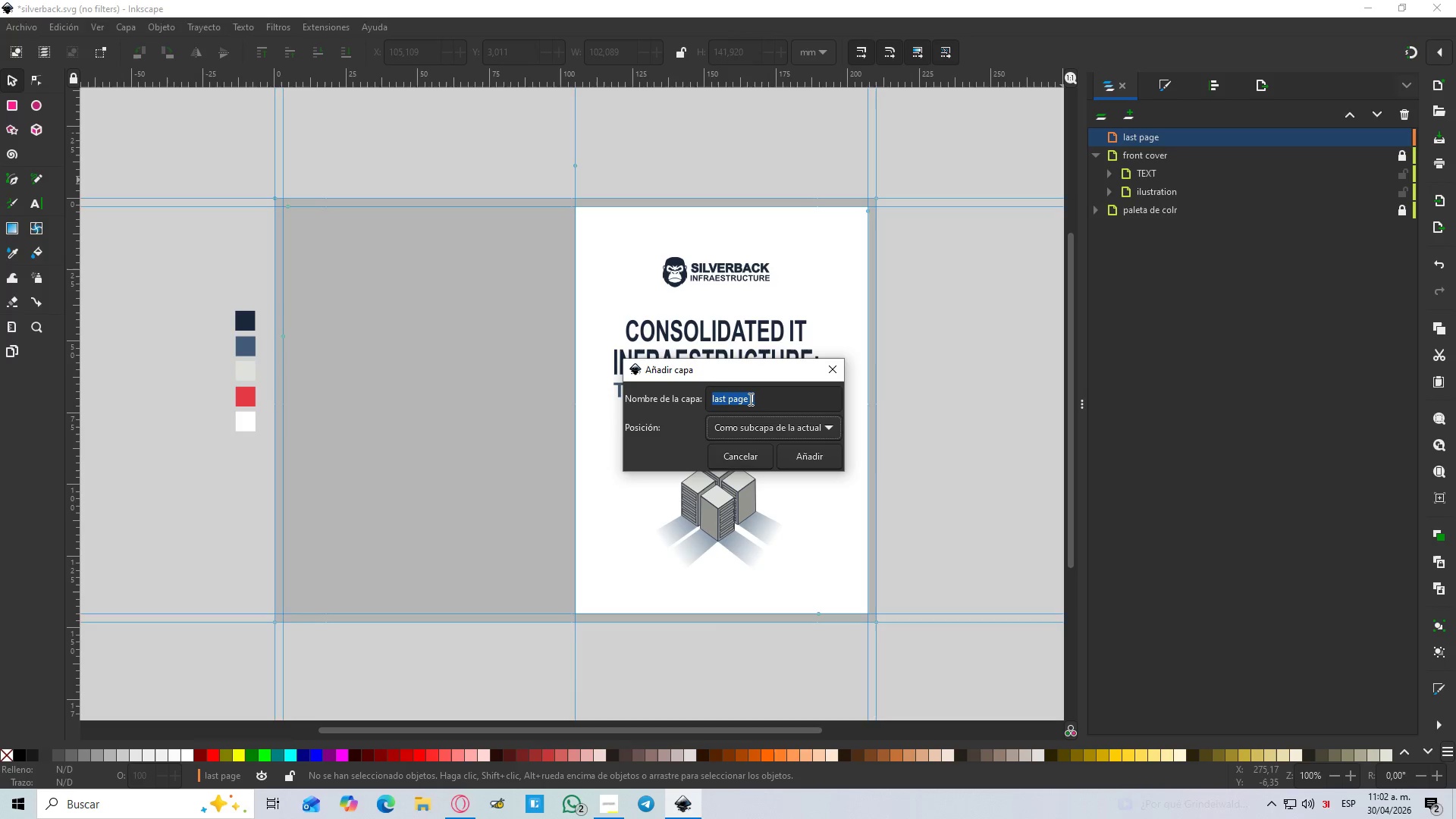 
key(Enter)
 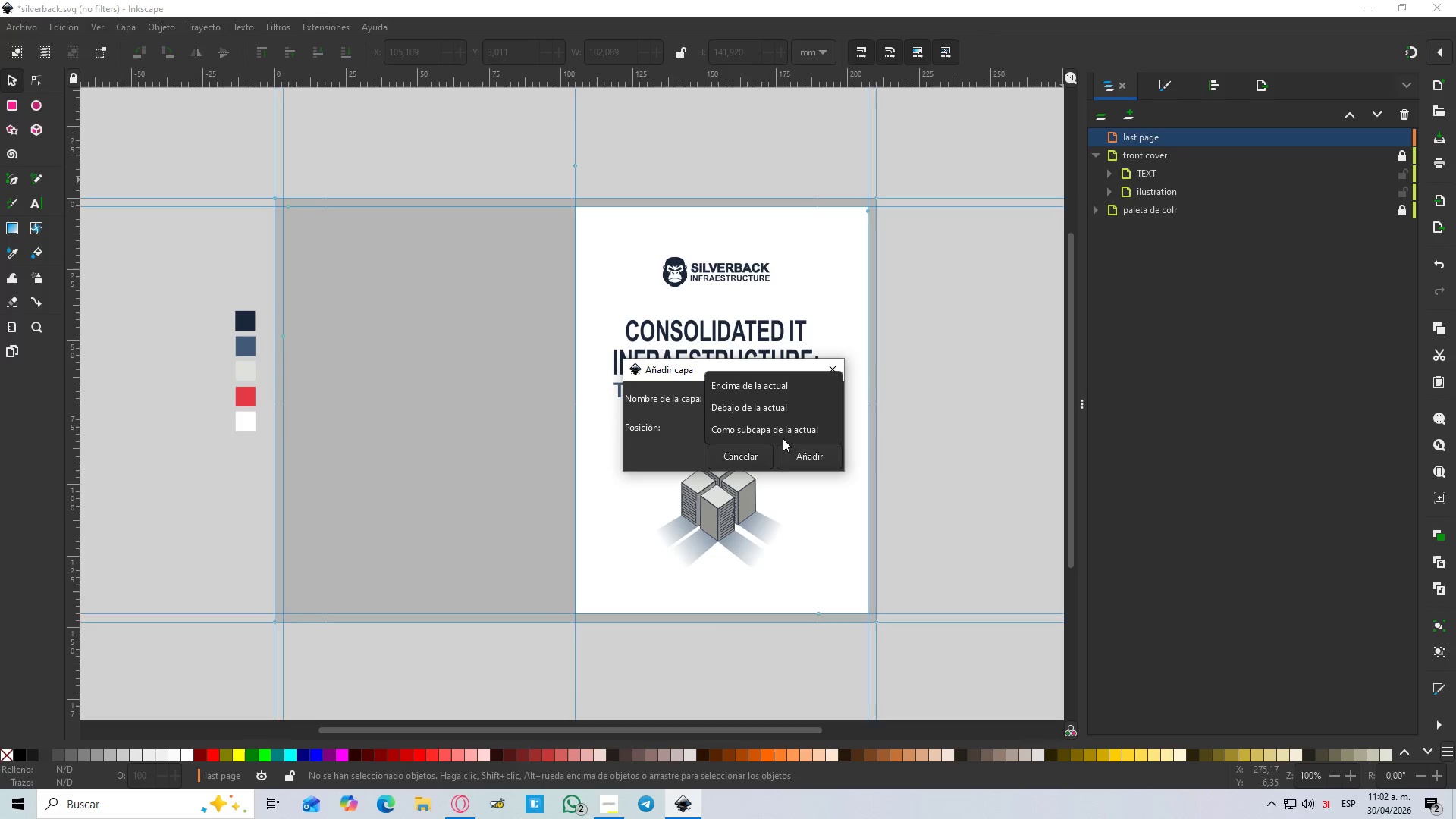 
left_click([780, 425])
 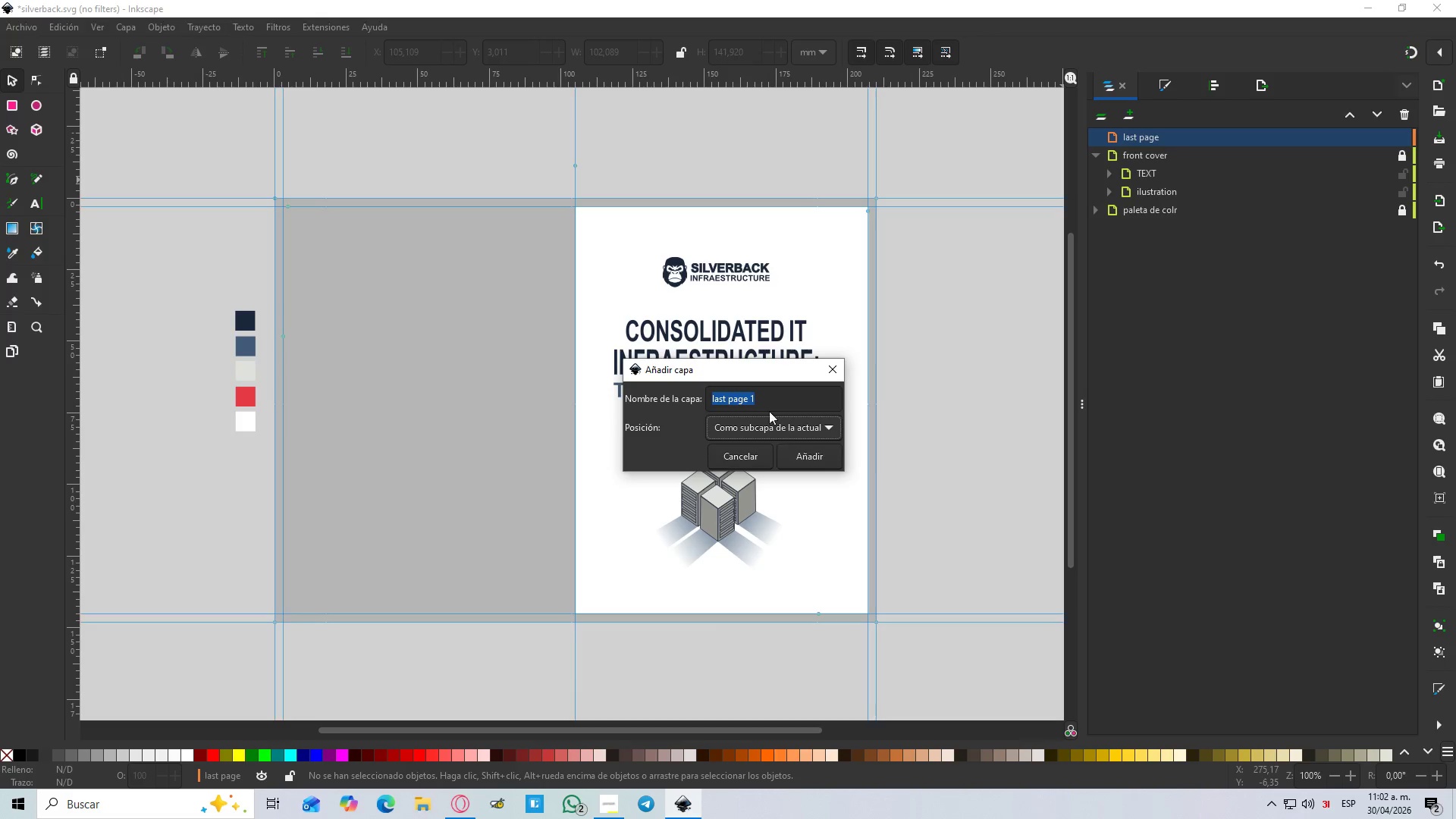 
left_click_drag(start_coordinate=[763, 403], to_coordinate=[626, 418])
 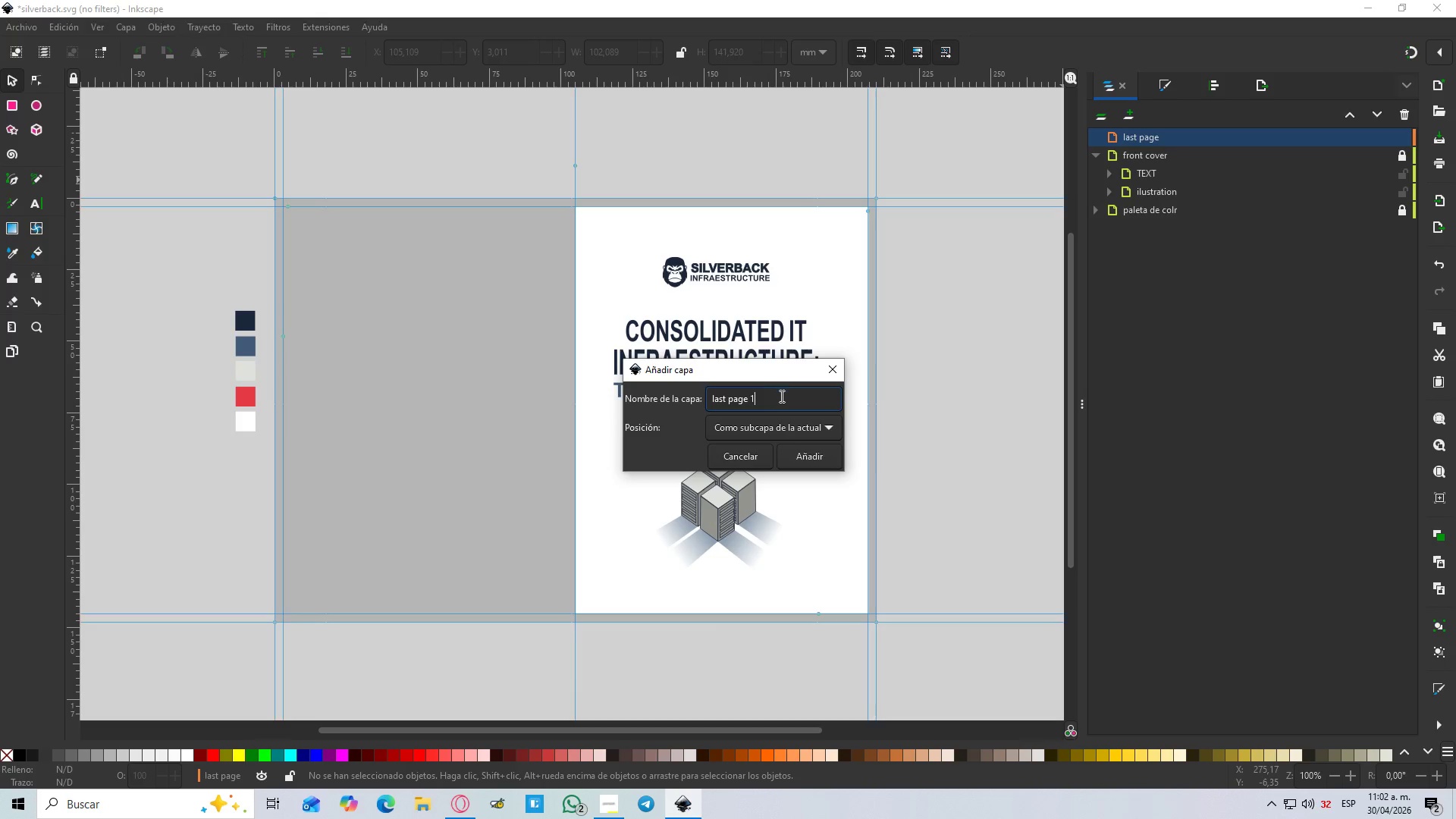 
left_click_drag(start_coordinate=[755, 391], to_coordinate=[681, 403])
 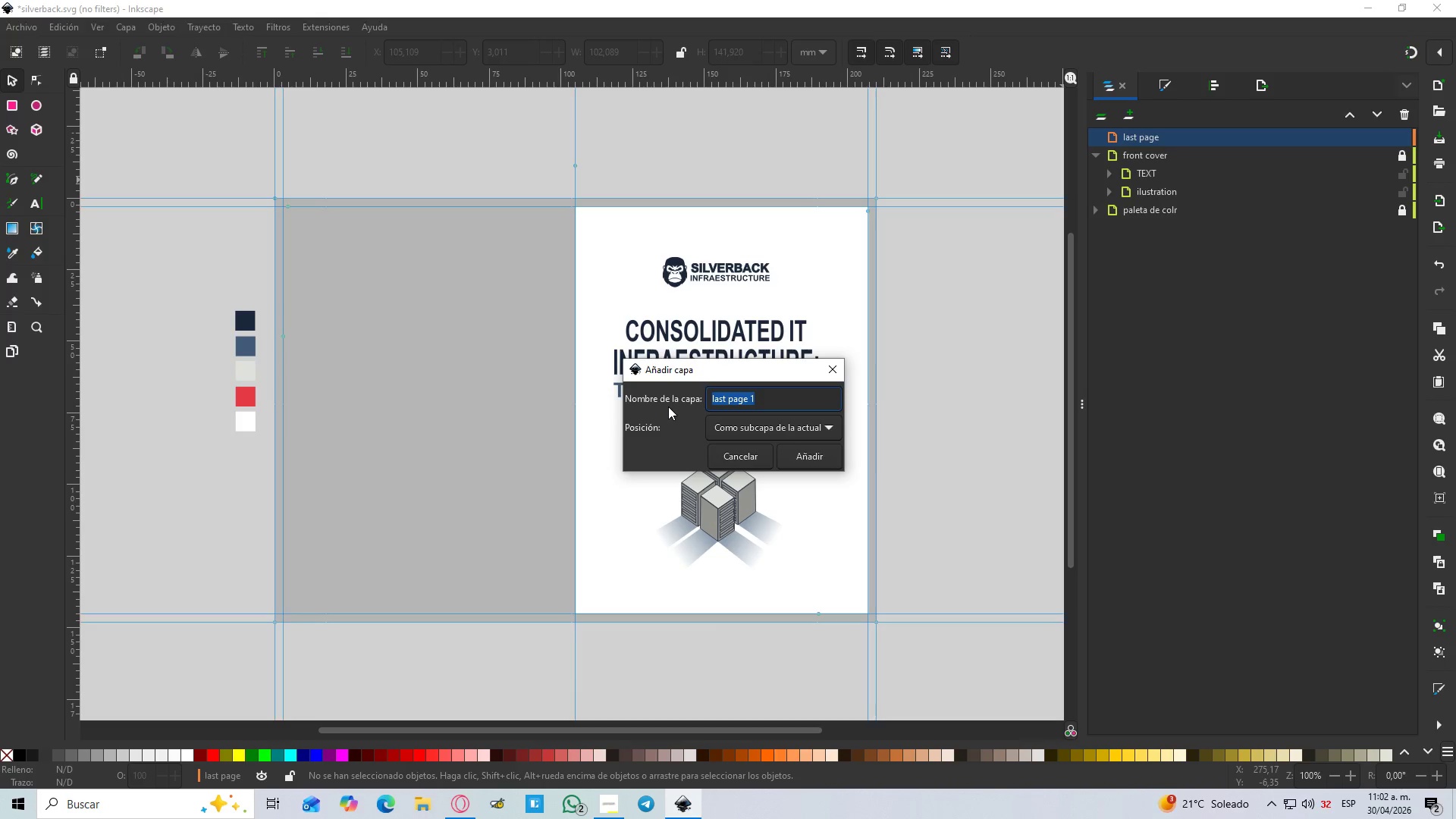 
type(background)
 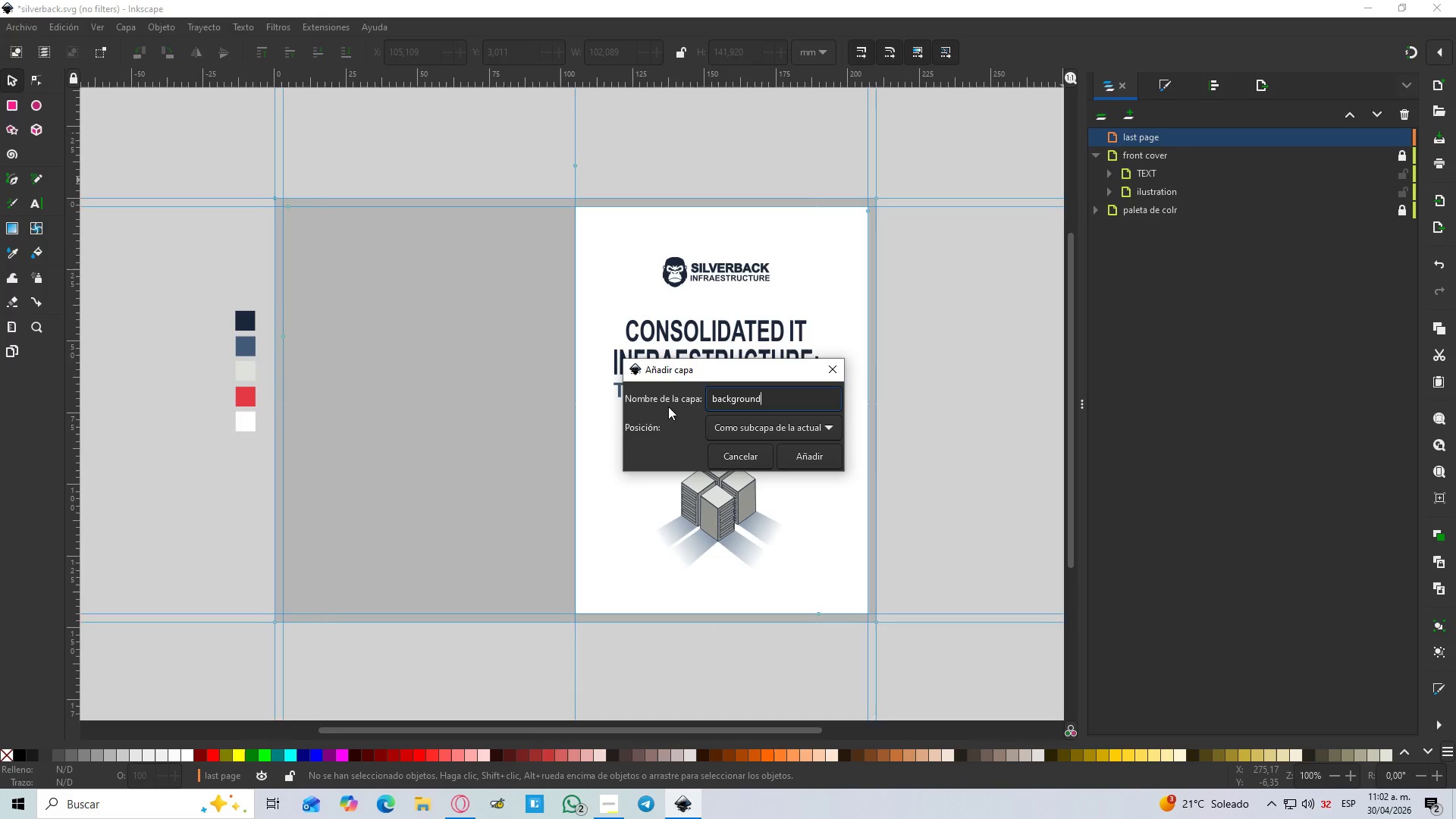 
key(Enter)
 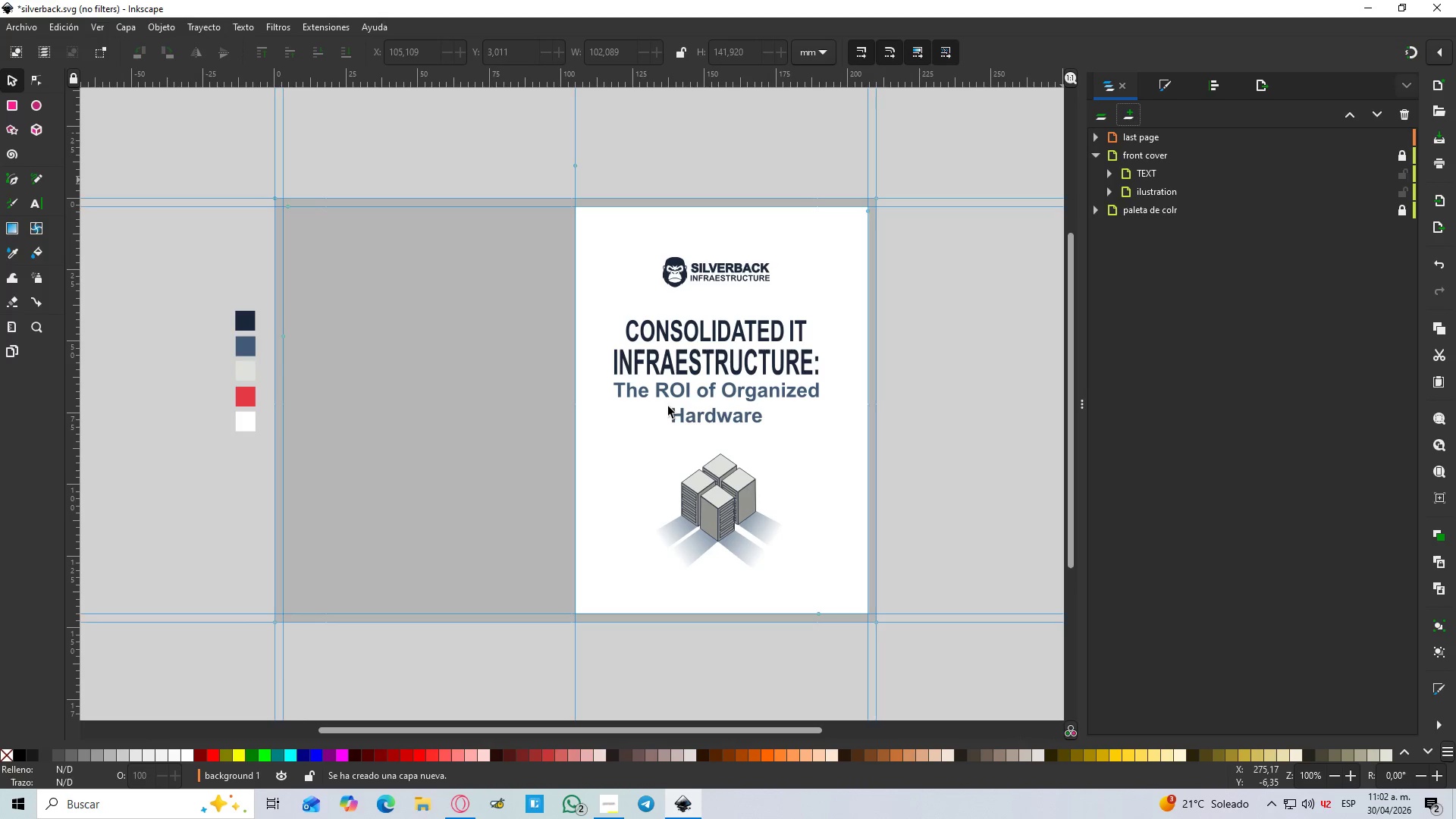 
hold_key(key=ControlLeft, duration=1.11)
 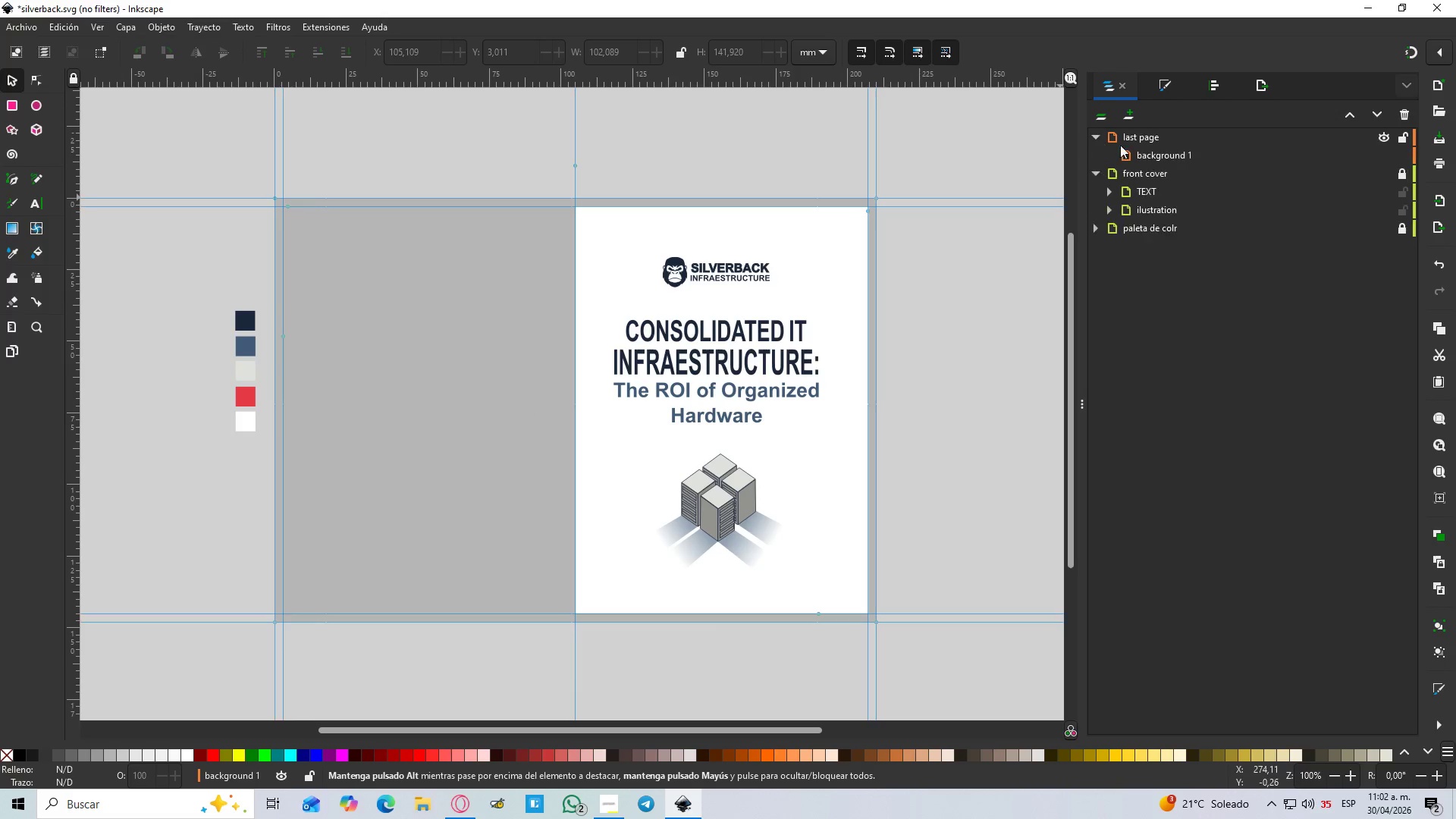 
double_click([1145, 162])
 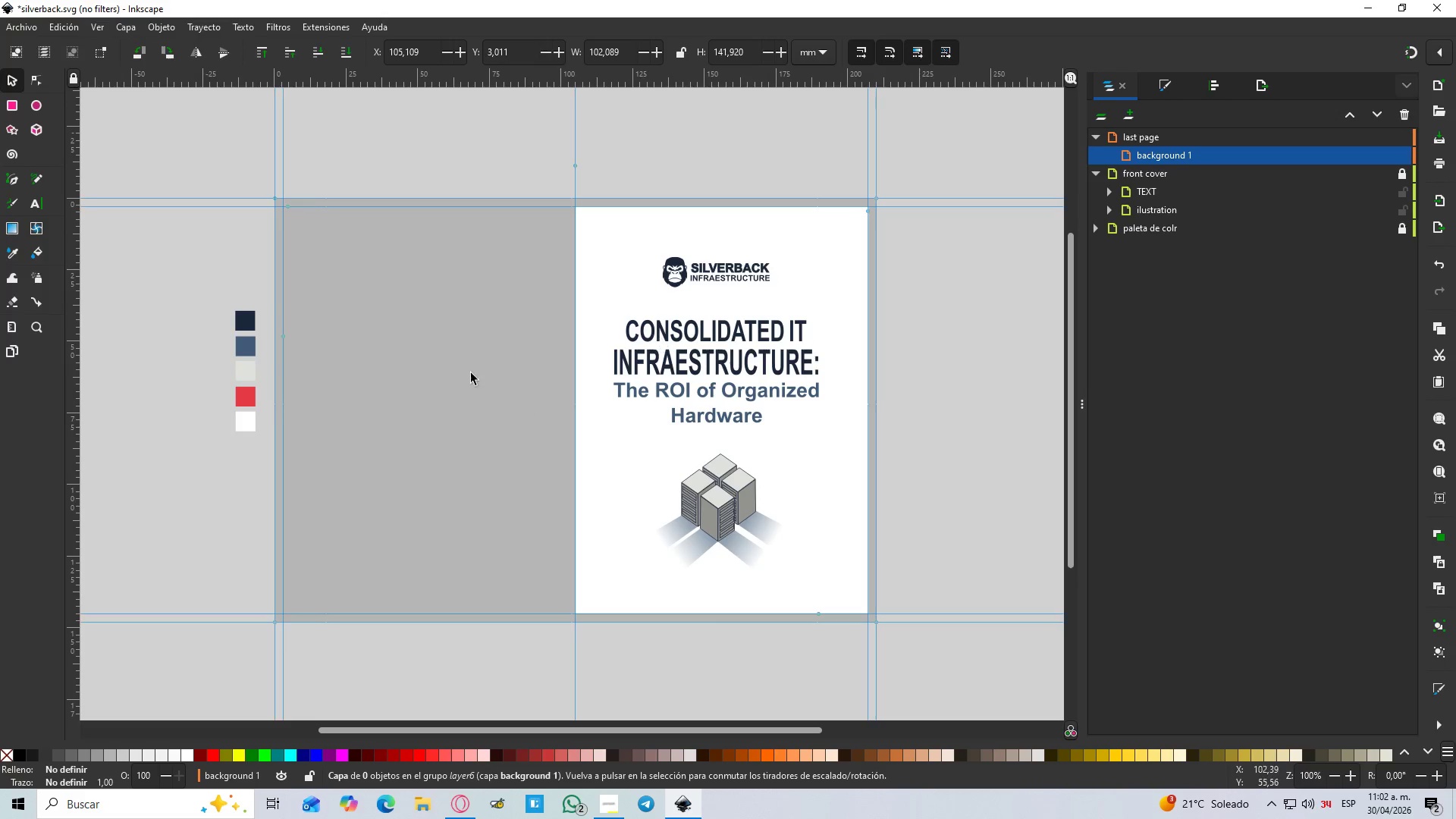 
hold_key(key=ControlLeft, duration=1.05)
scroll: coordinate [326, 441], scroll_direction: up, amount: 1.0
 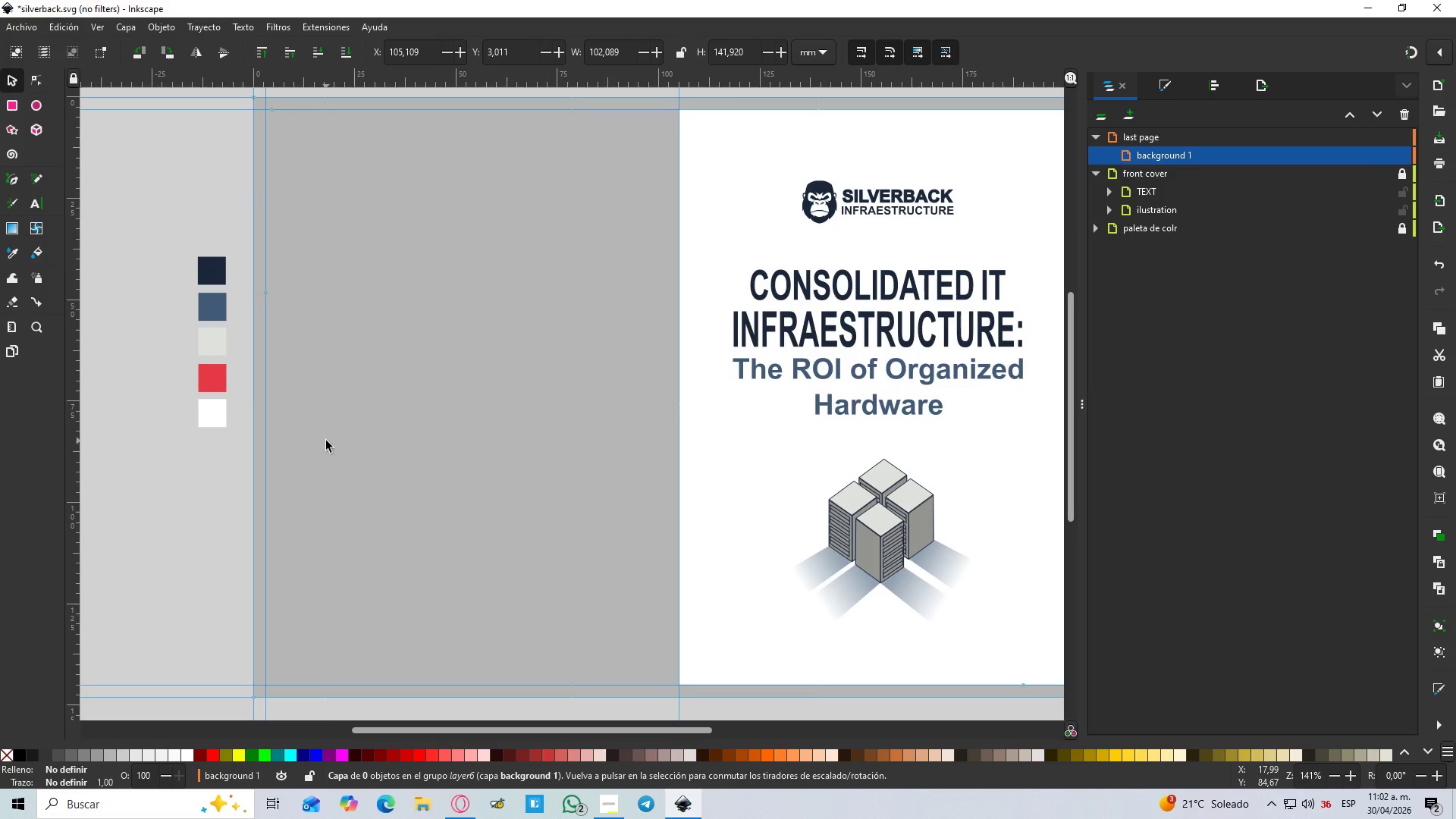 
key(Control+ControlLeft)
 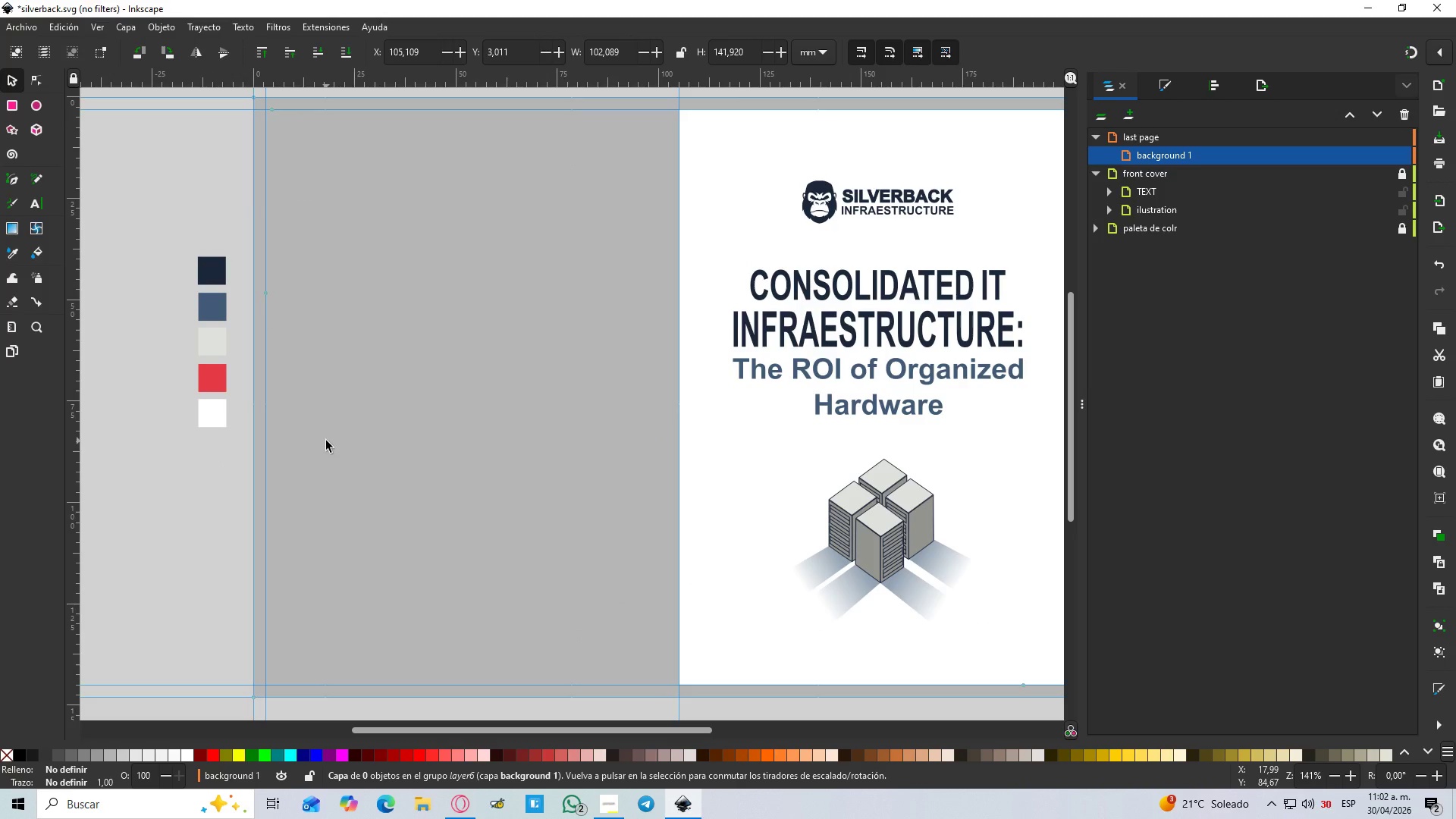 
wait(10.7)
 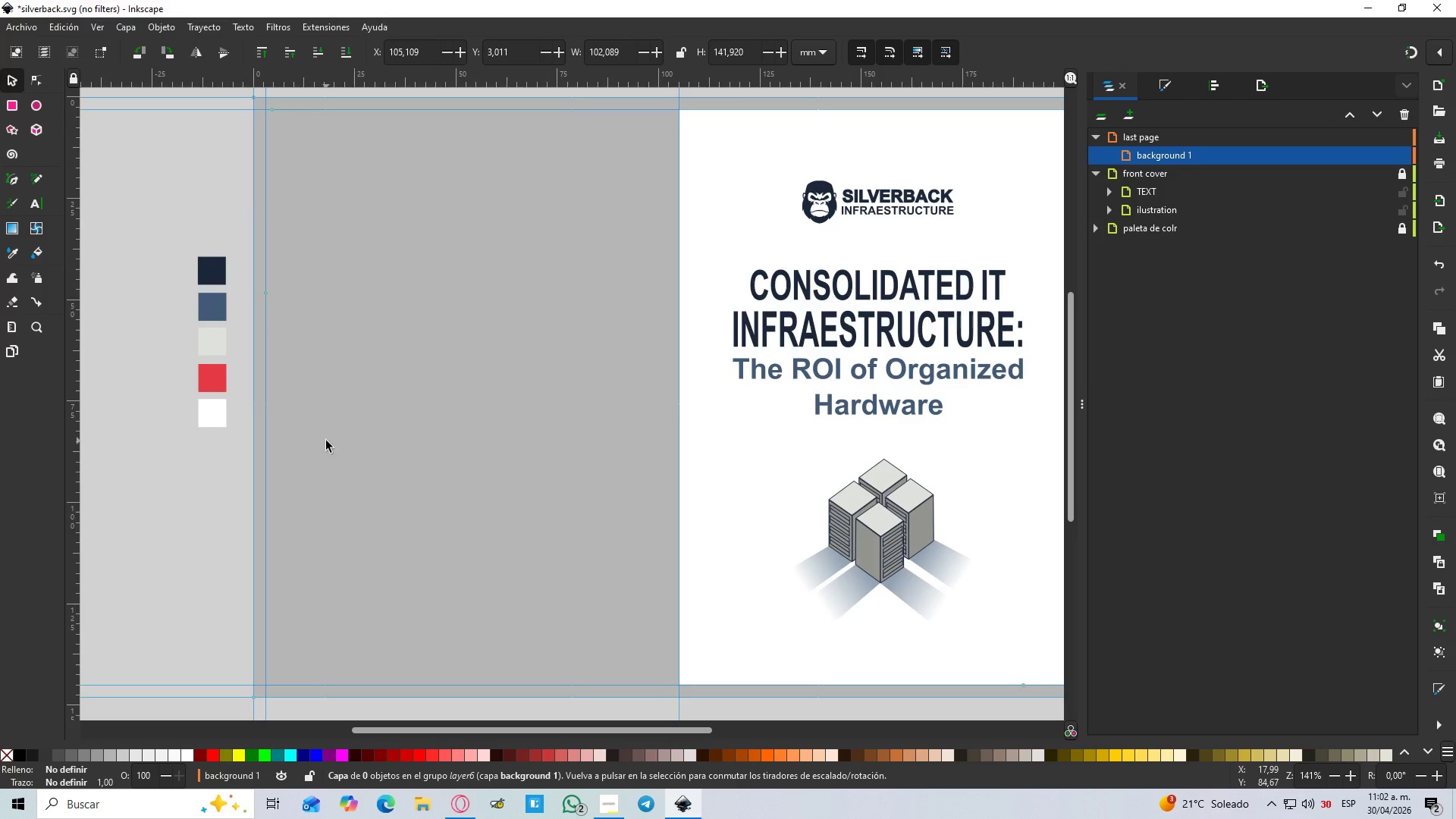 
hold_key(key=ControlLeft, duration=0.58)
 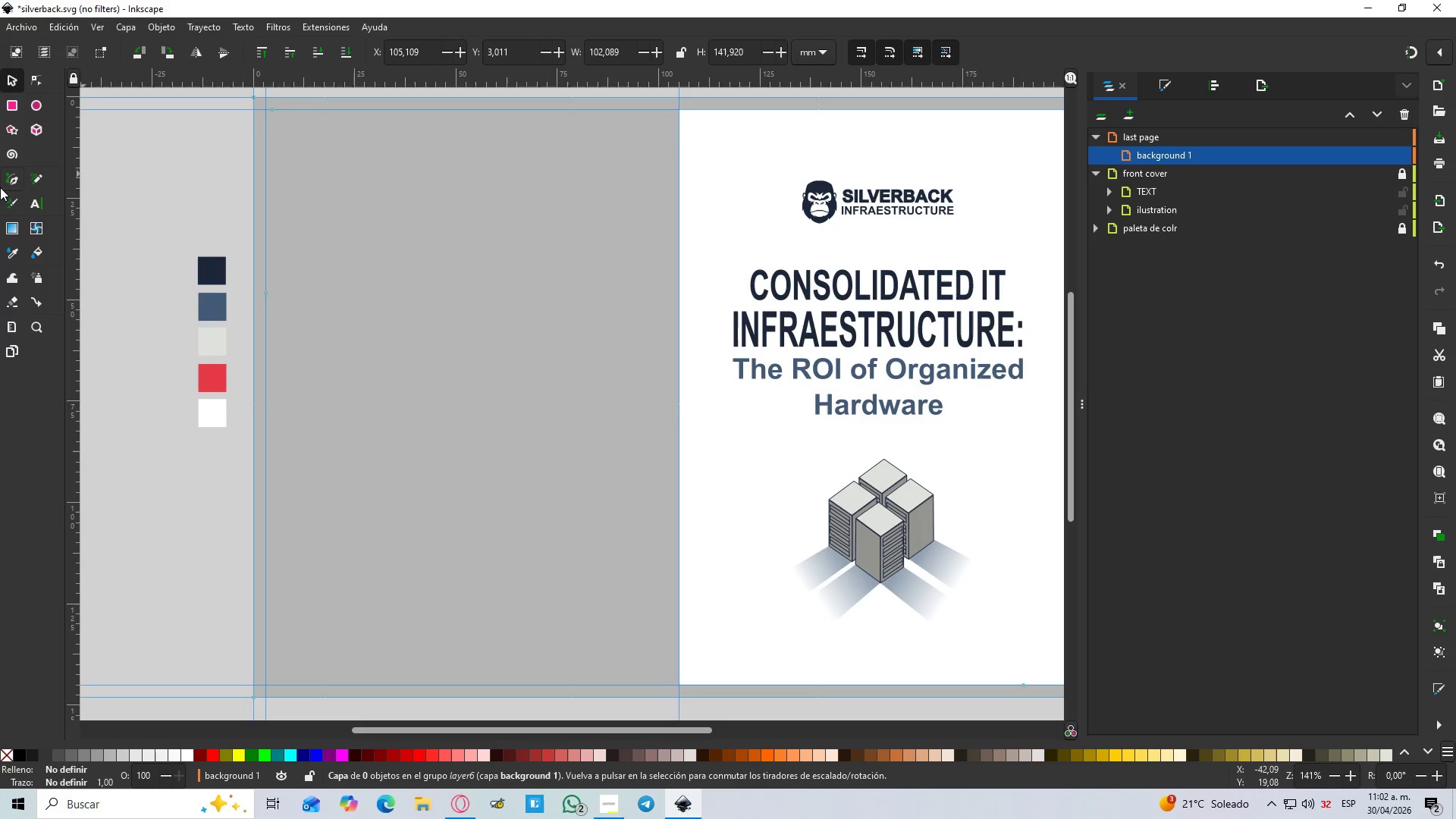 
left_click([14, 109])
 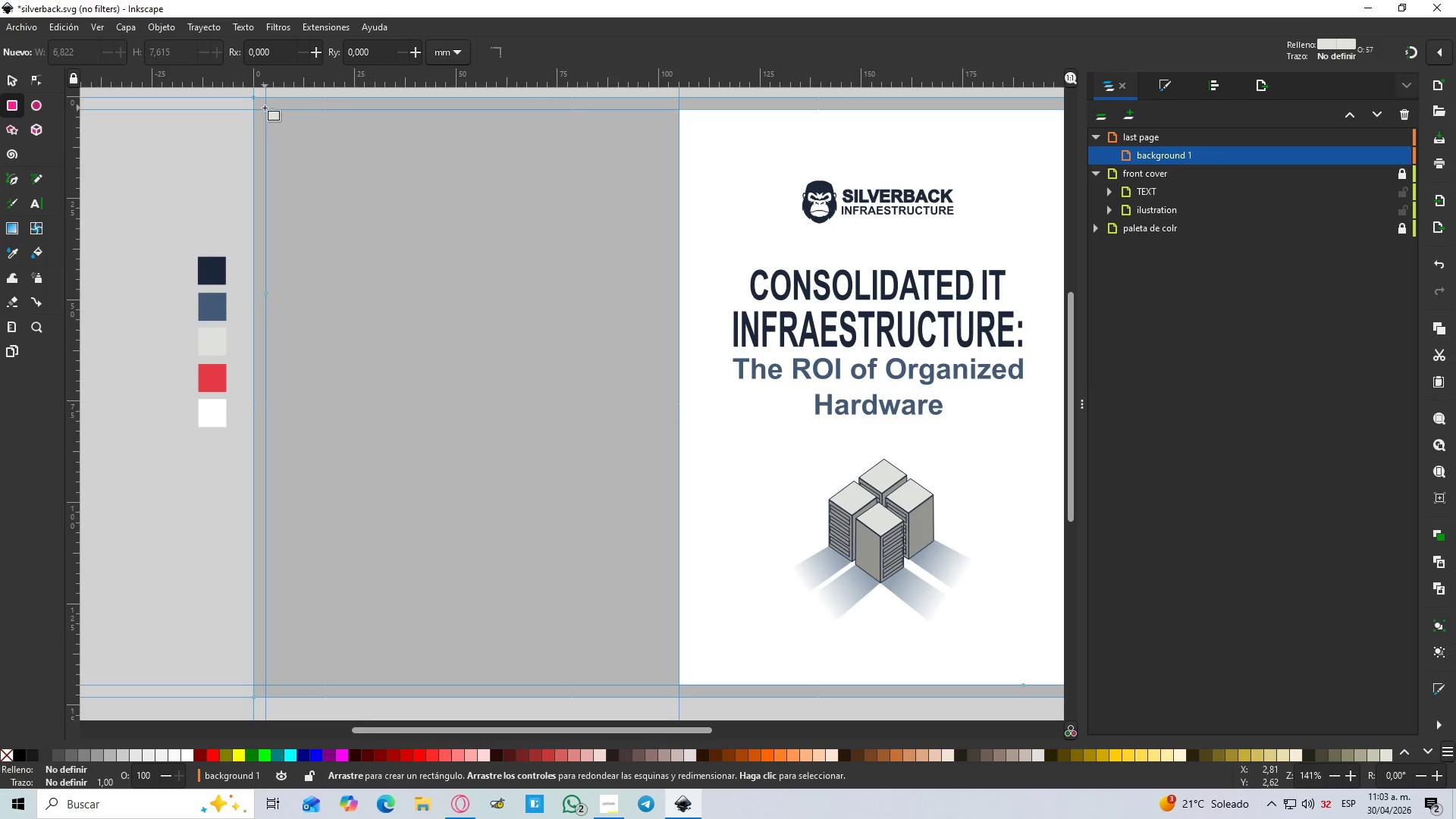 
key(V)
 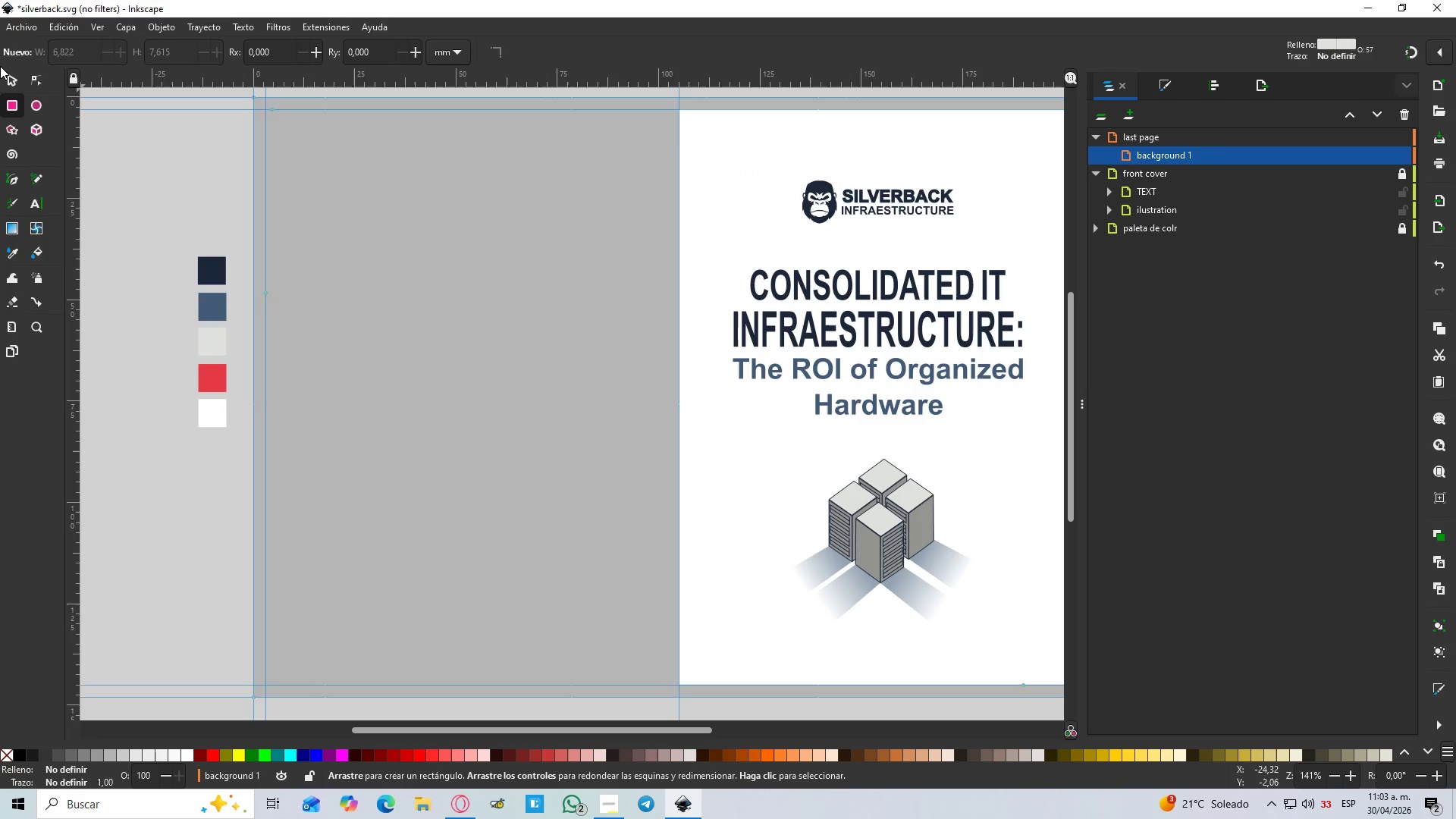 
left_click([6, 84])
 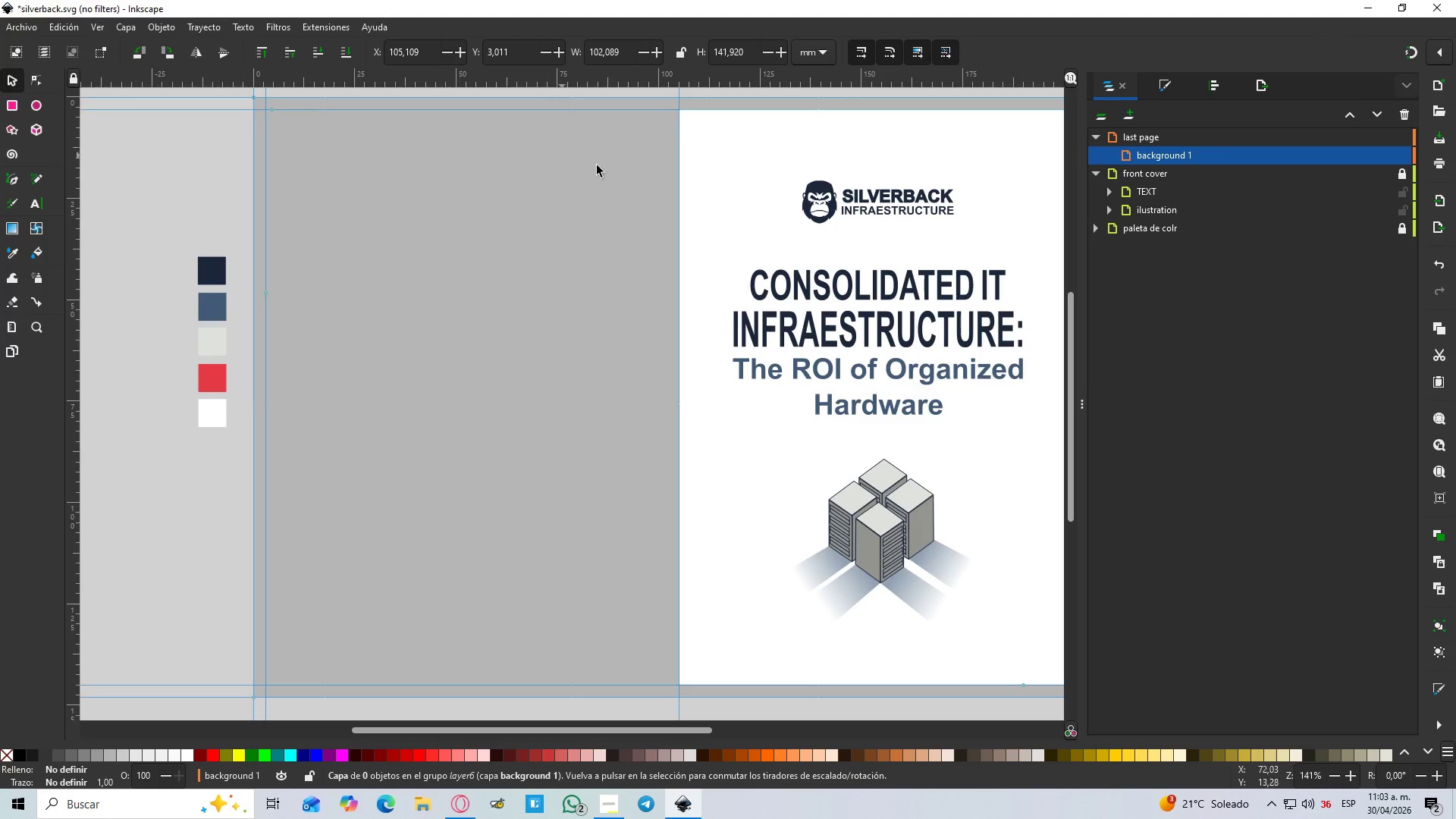 
left_click([756, 188])
 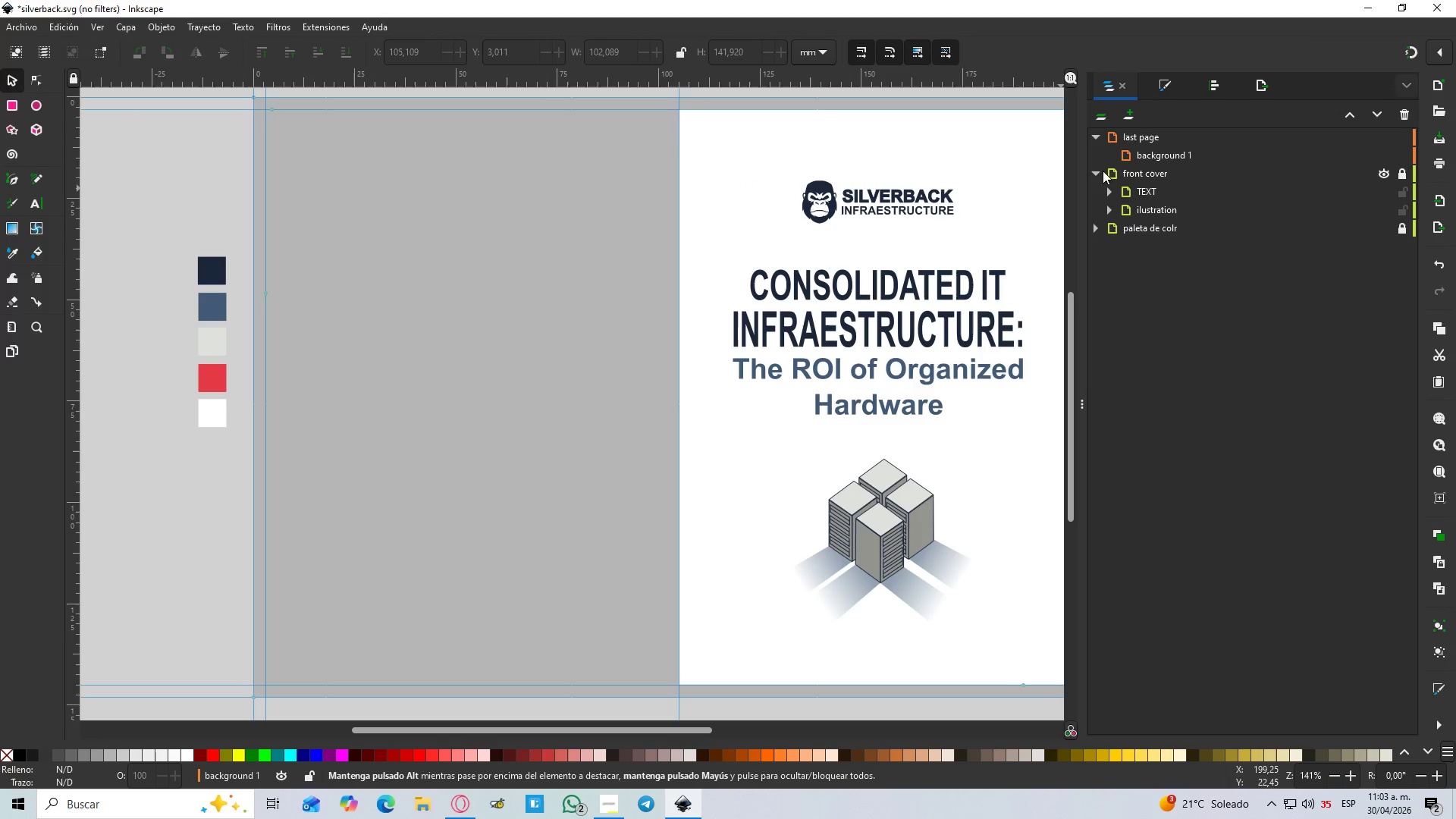 
left_click([1100, 171])
 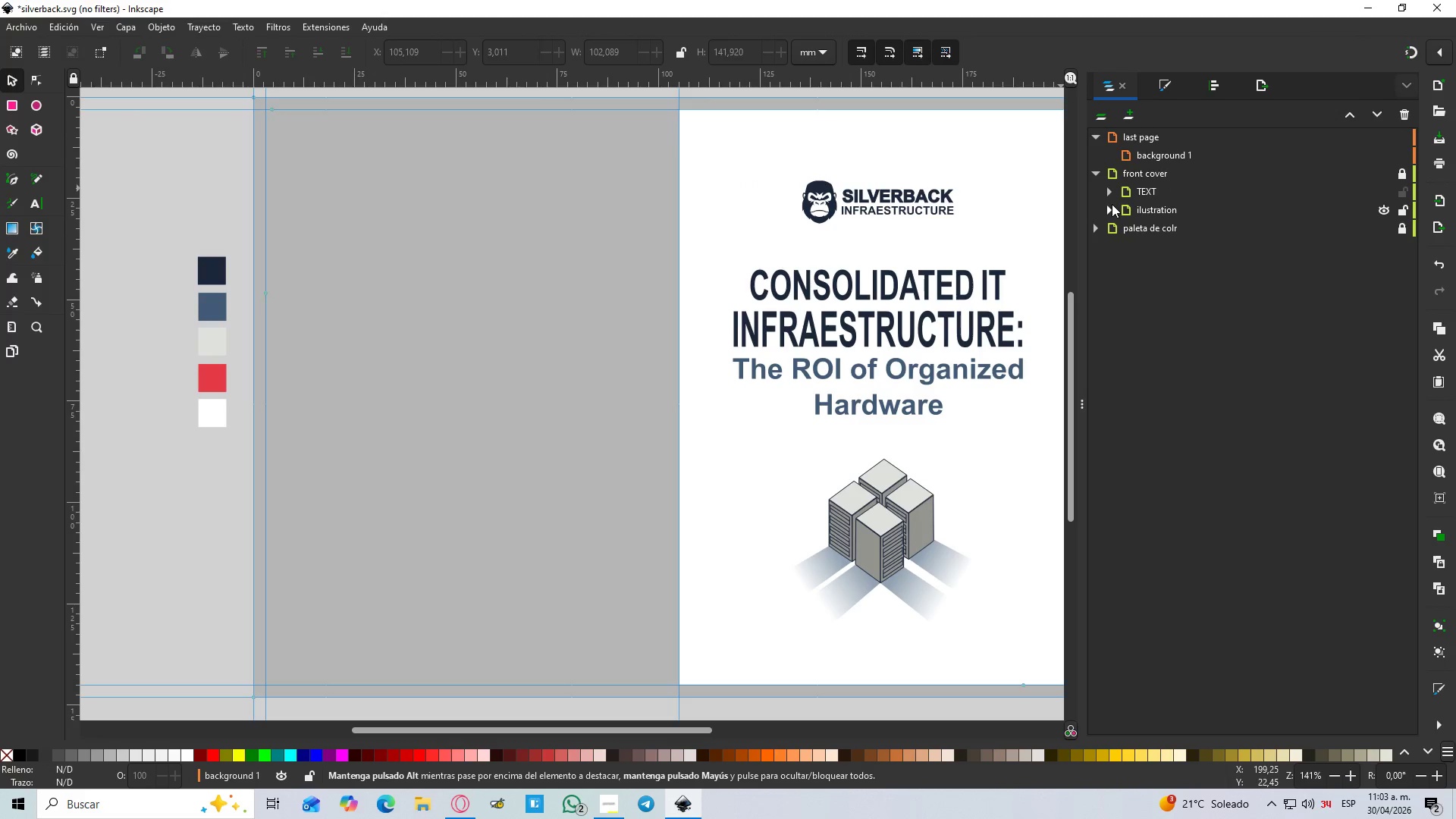 
left_click([1110, 204])
 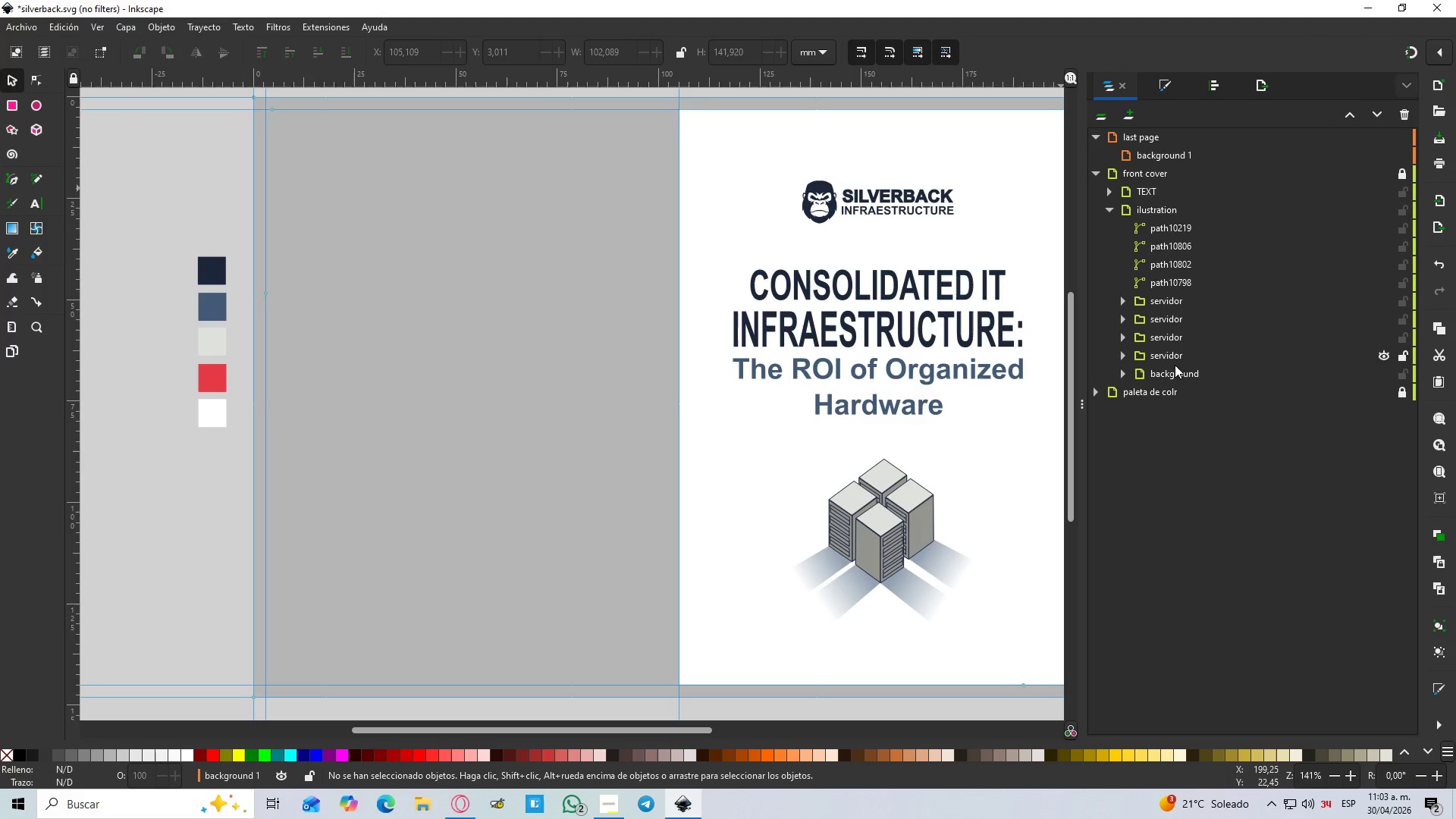 
left_click([1179, 372])
 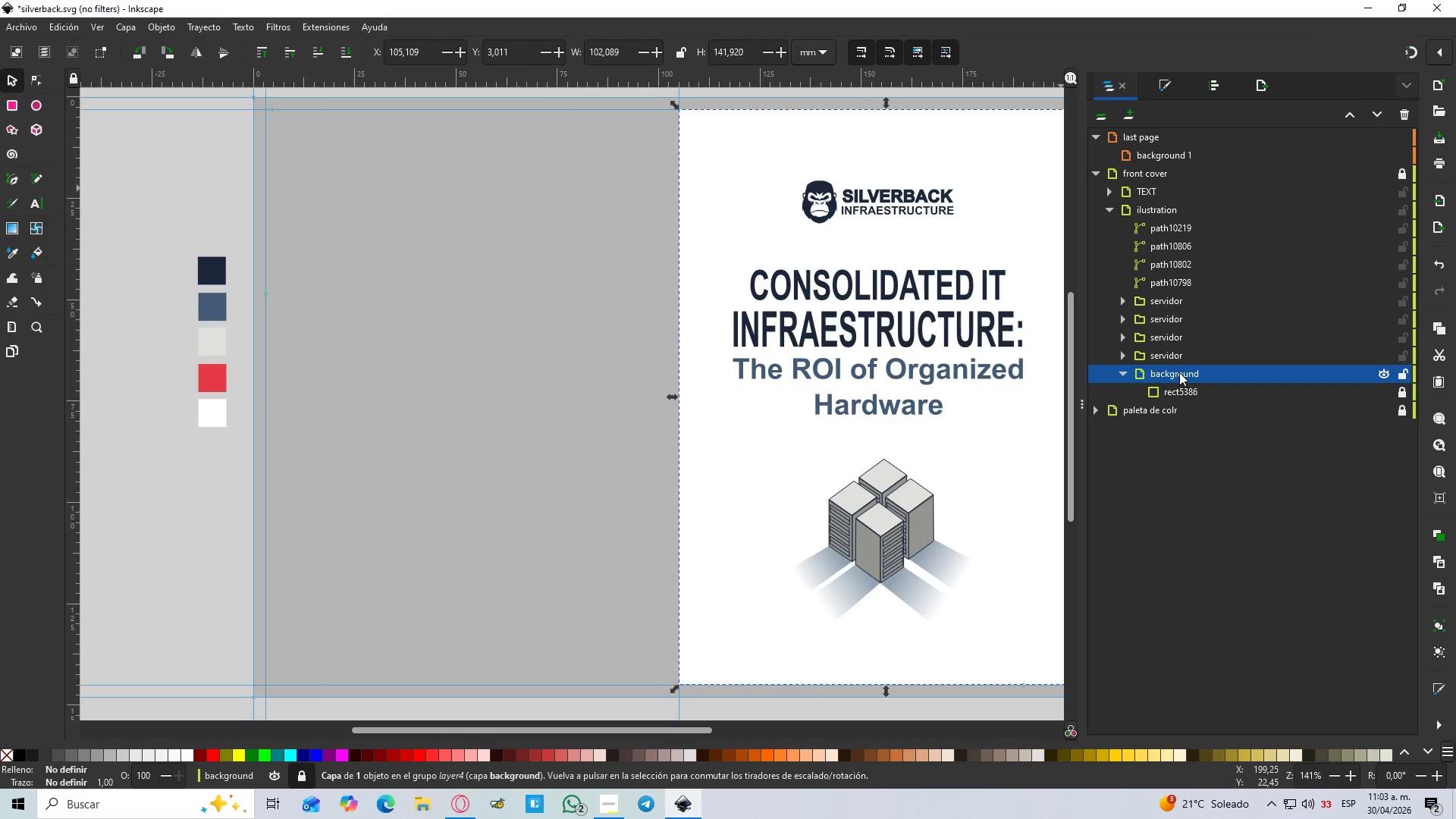 
left_click_drag(start_coordinate=[1179, 372], to_coordinate=[1201, 184])
 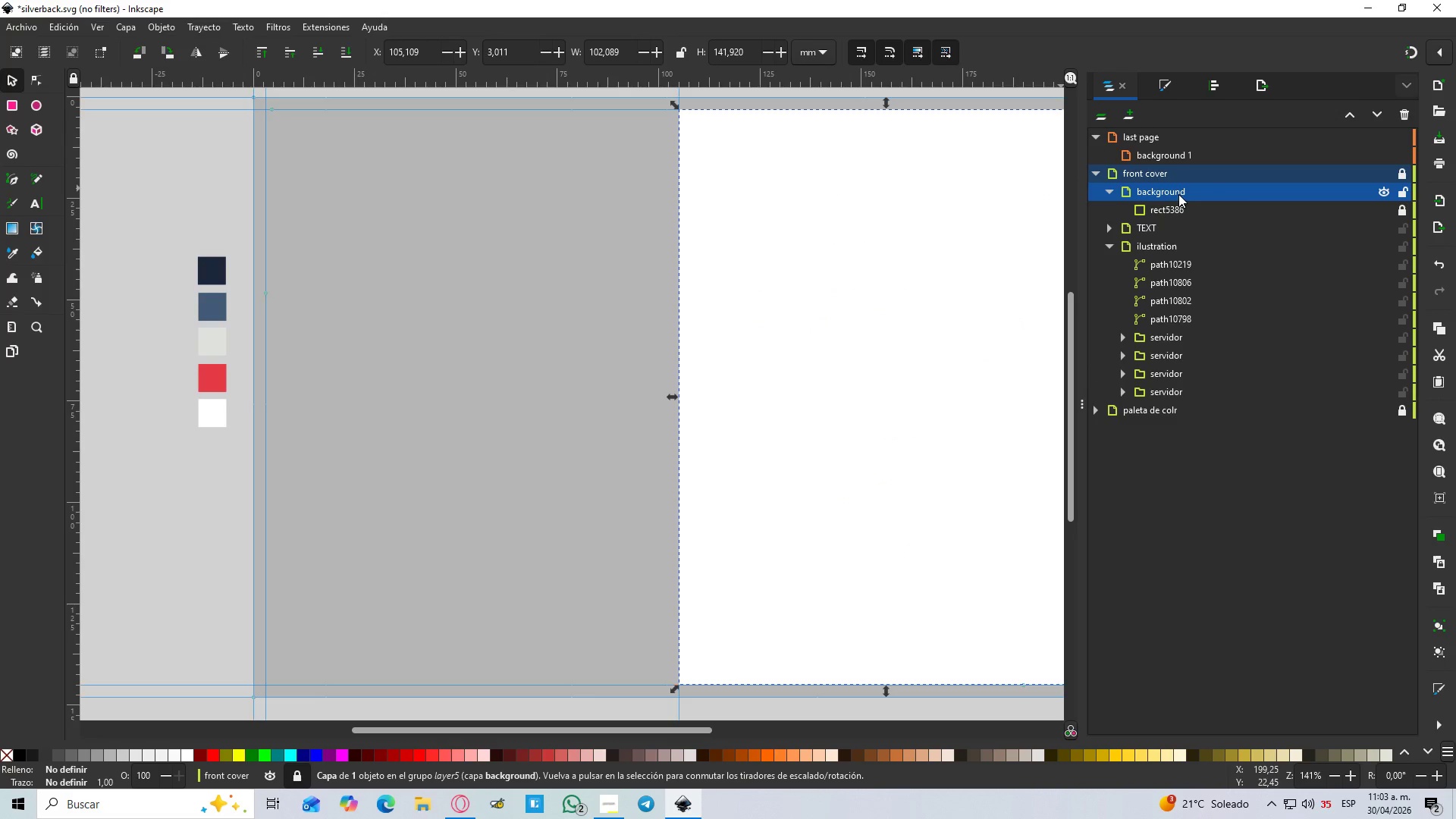 
left_click_drag(start_coordinate=[1178, 194], to_coordinate=[1192, 397])
 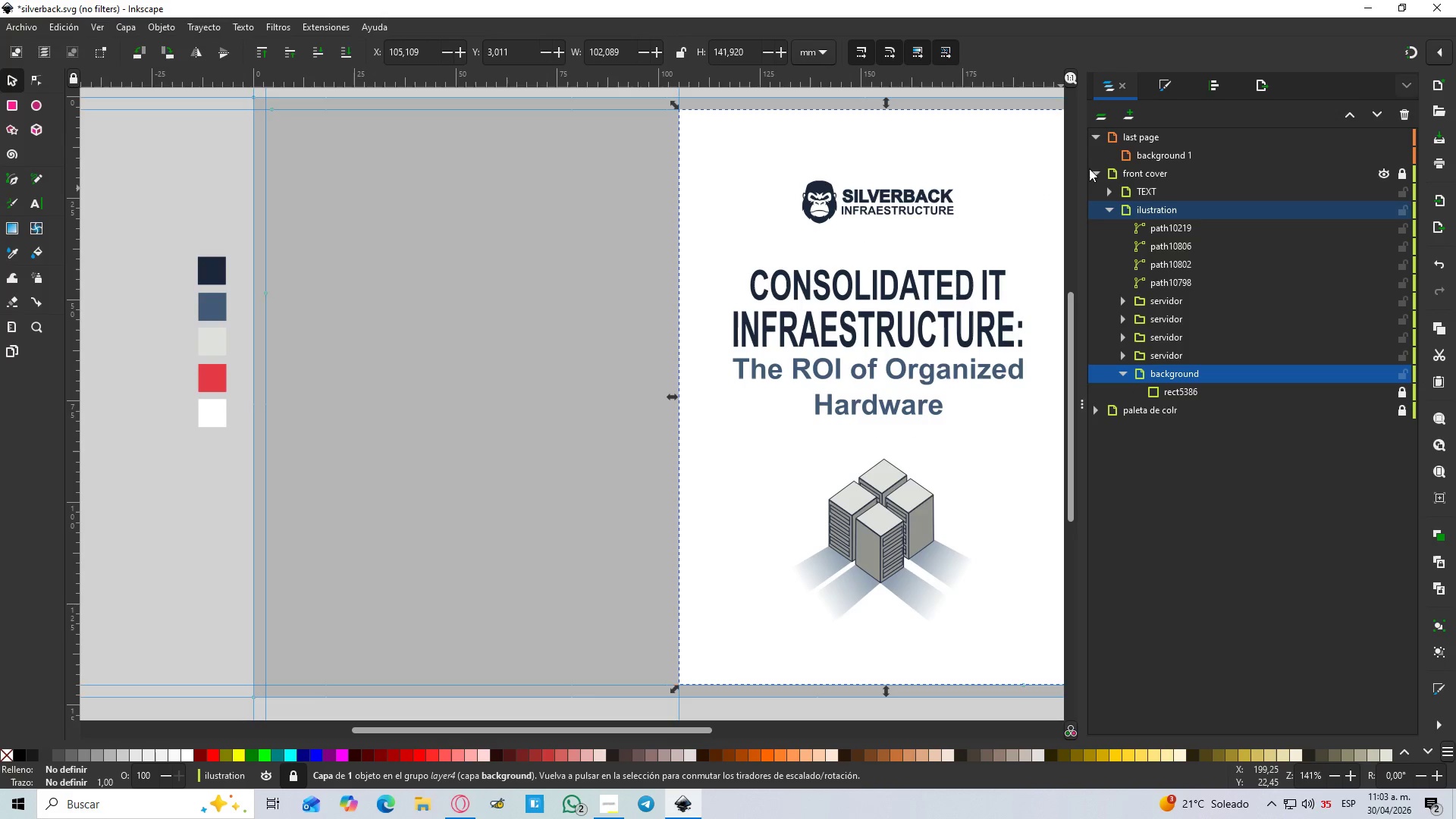 
left_click_drag(start_coordinate=[1116, 209], to_coordinate=[1116, 213])
 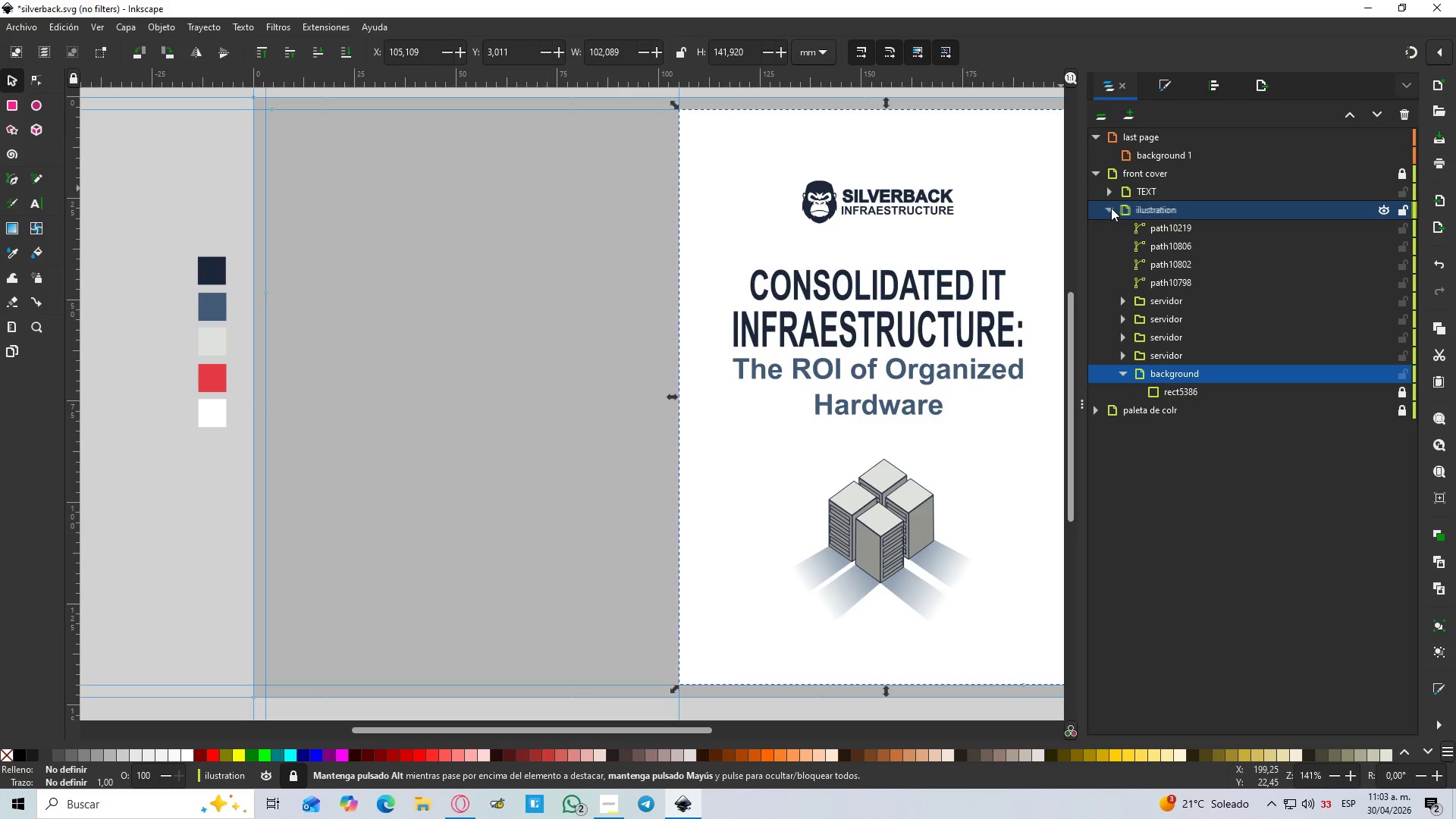 
left_click([1111, 208])
 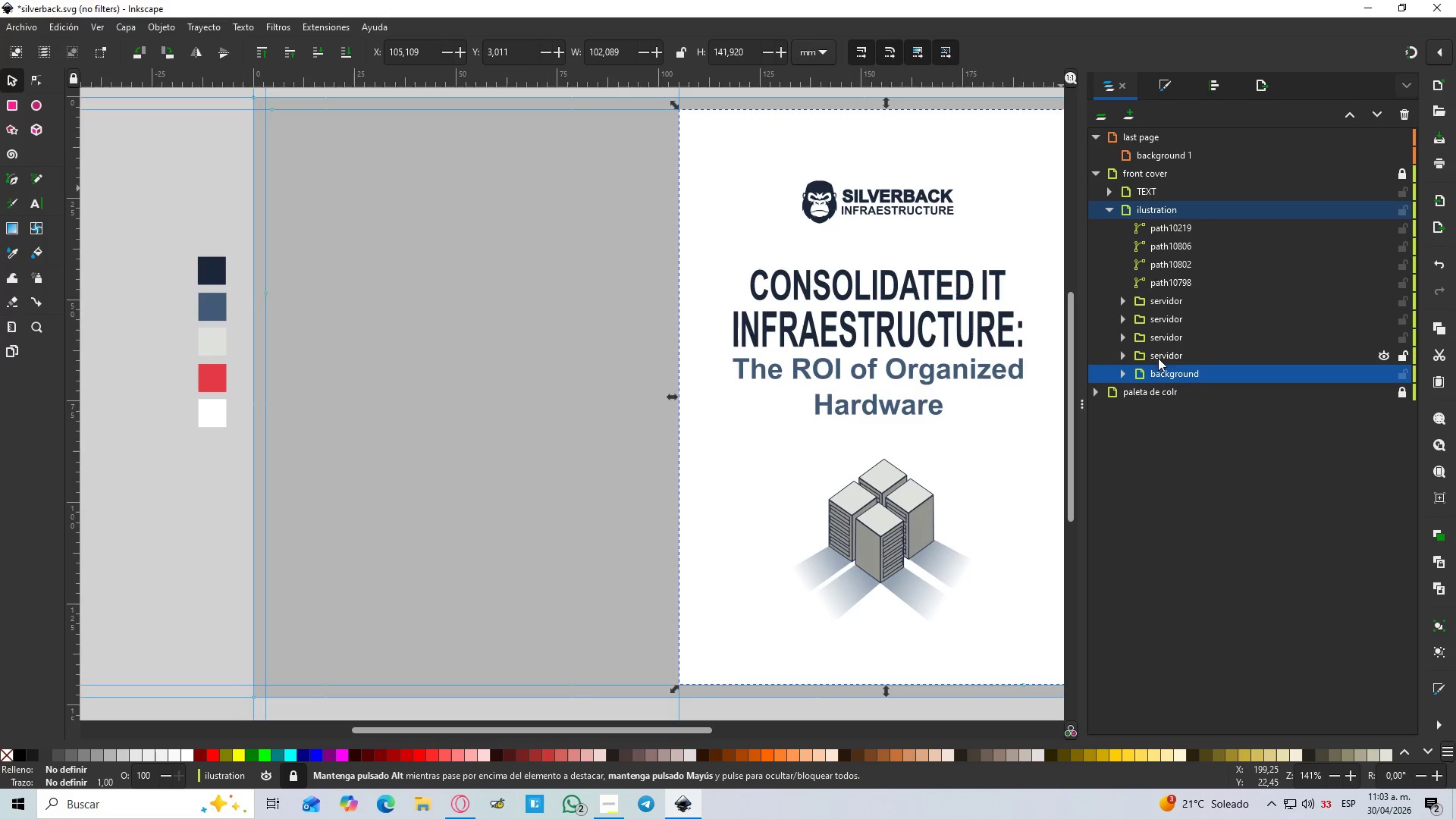 
left_click_drag(start_coordinate=[1167, 374], to_coordinate=[1195, 386])
 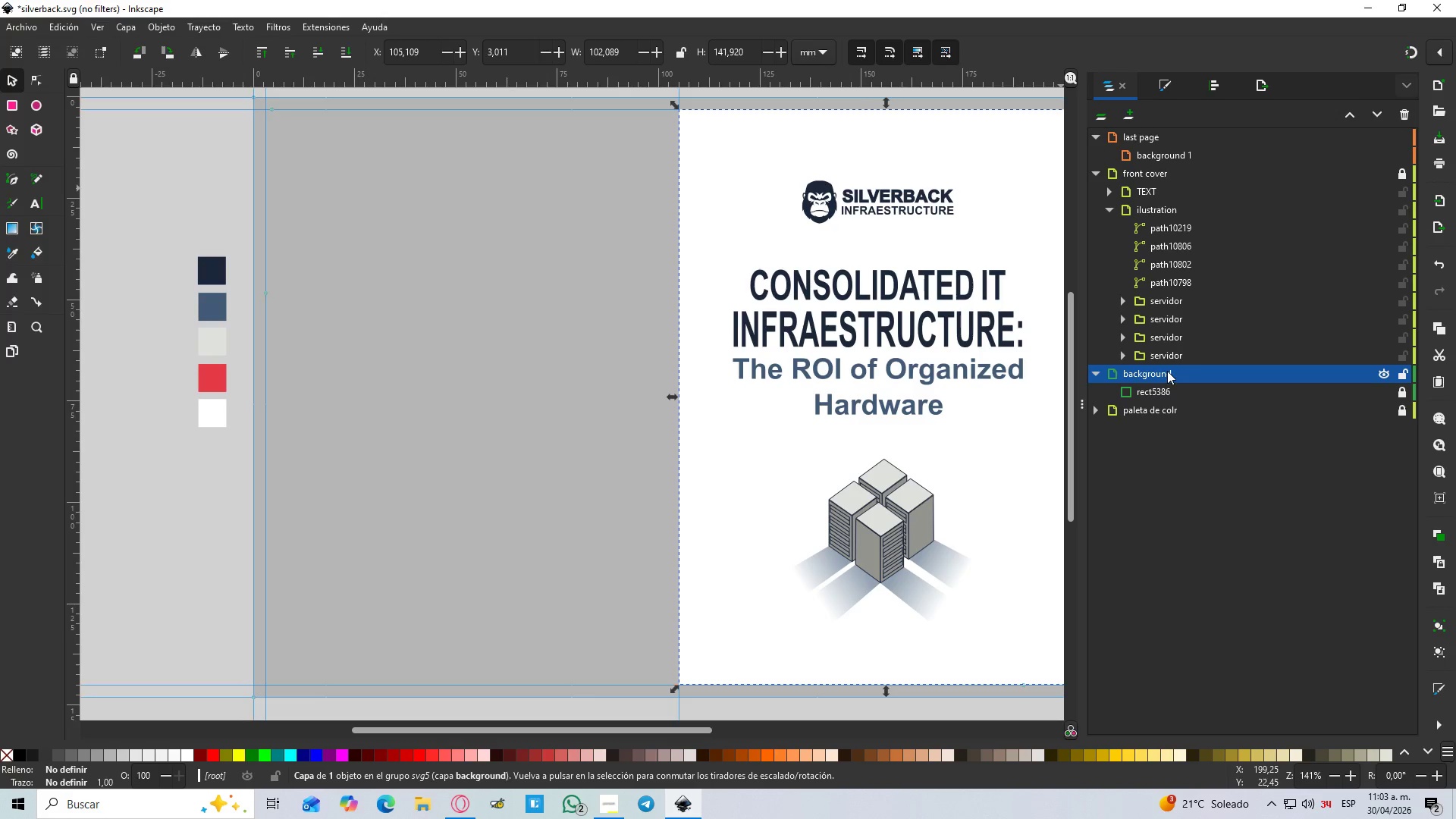 
left_click_drag(start_coordinate=[1164, 371], to_coordinate=[1188, 366])
 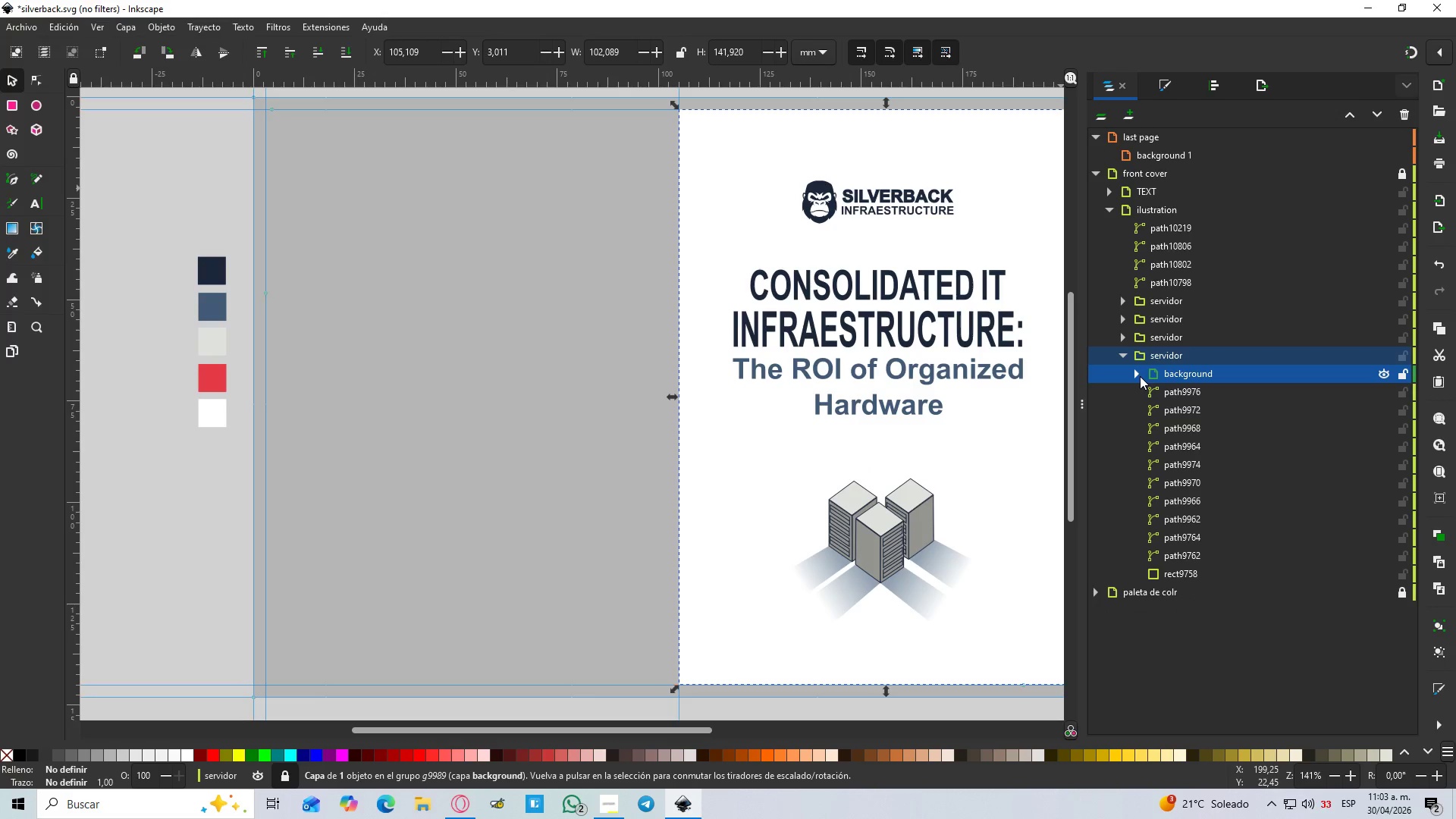 
key(Control+Z)
 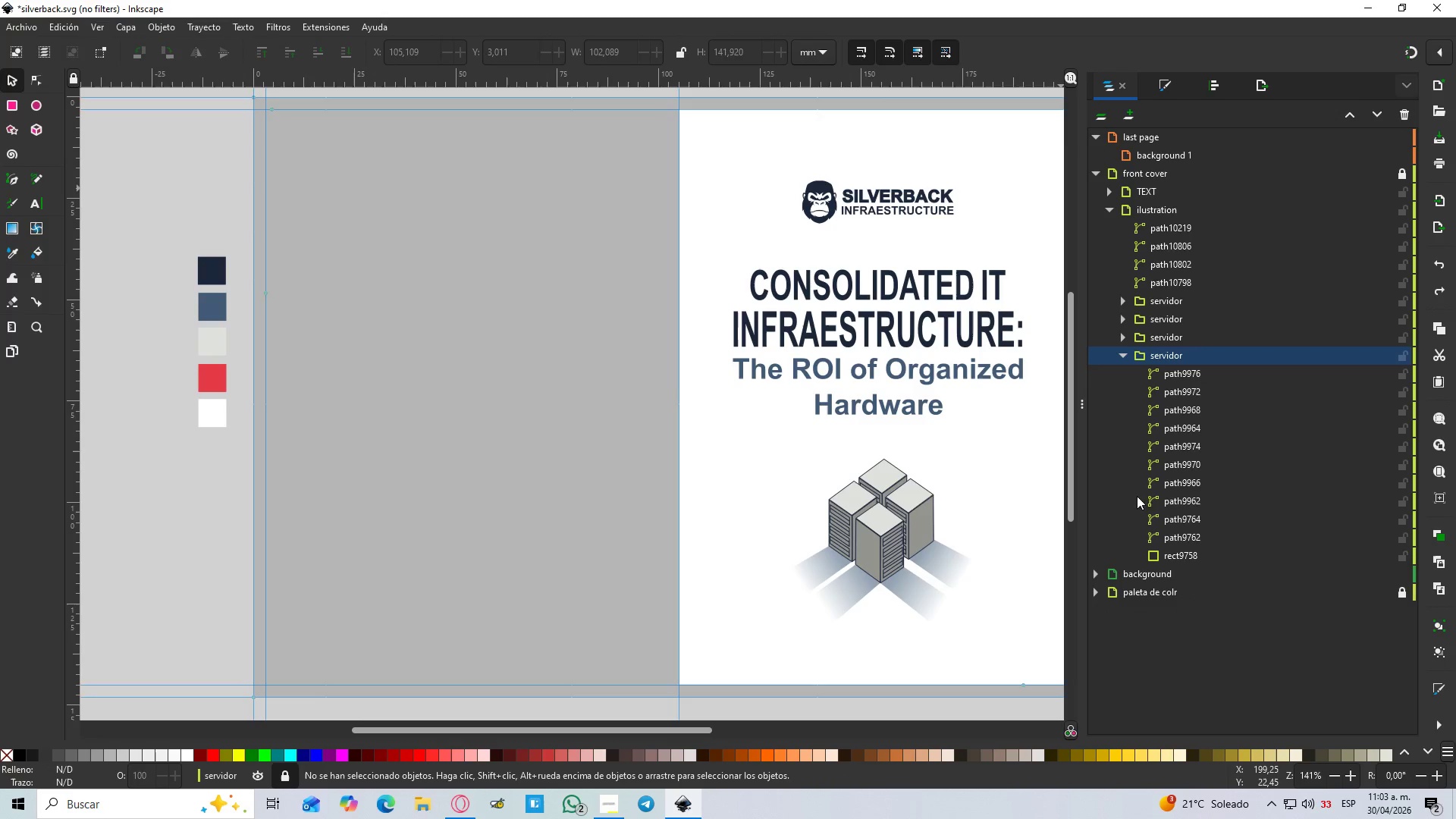 
left_click_drag(start_coordinate=[1137, 568], to_coordinate=[1186, 206])
 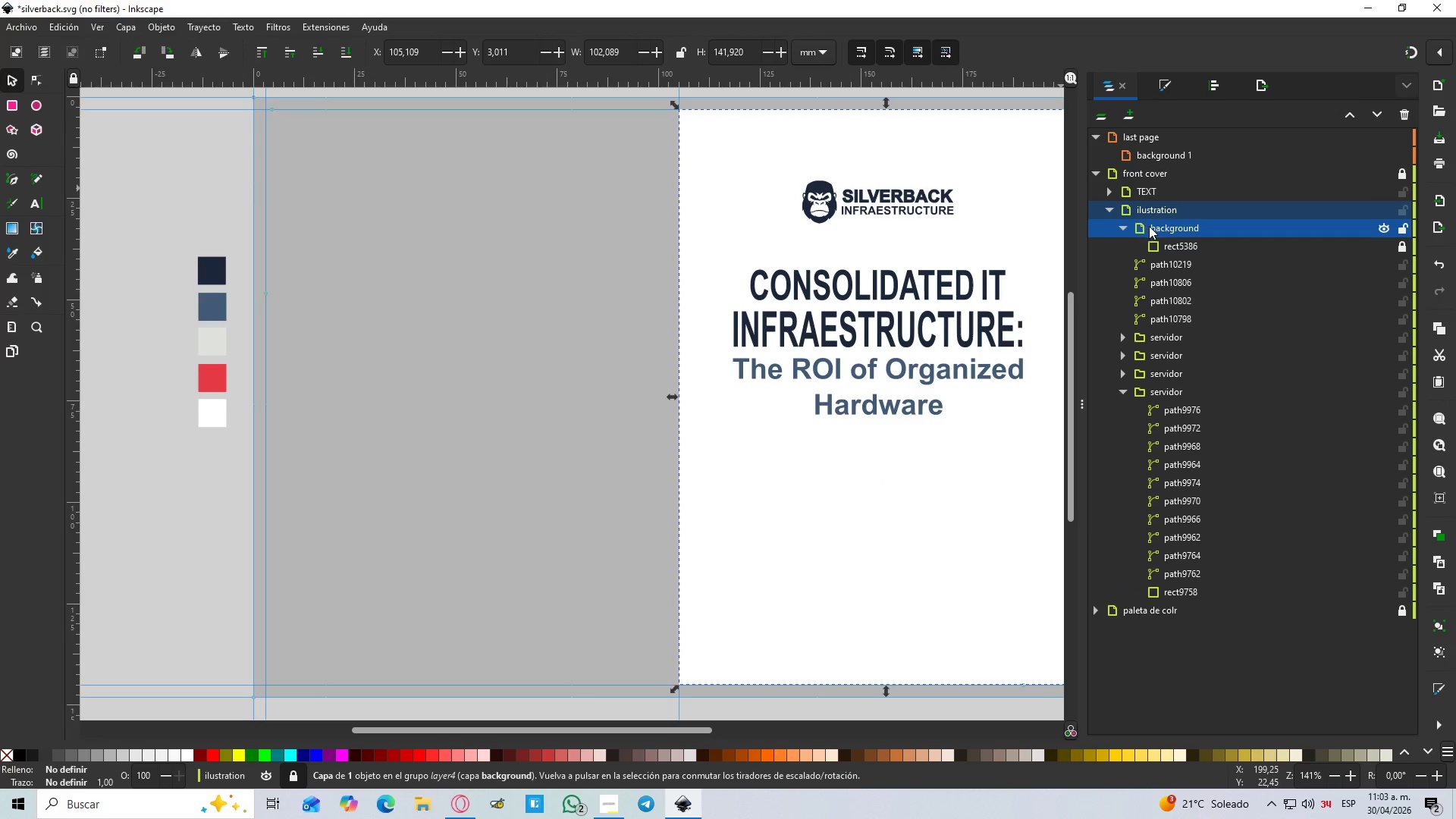 
left_click_drag(start_coordinate=[1162, 228], to_coordinate=[1193, 601])
 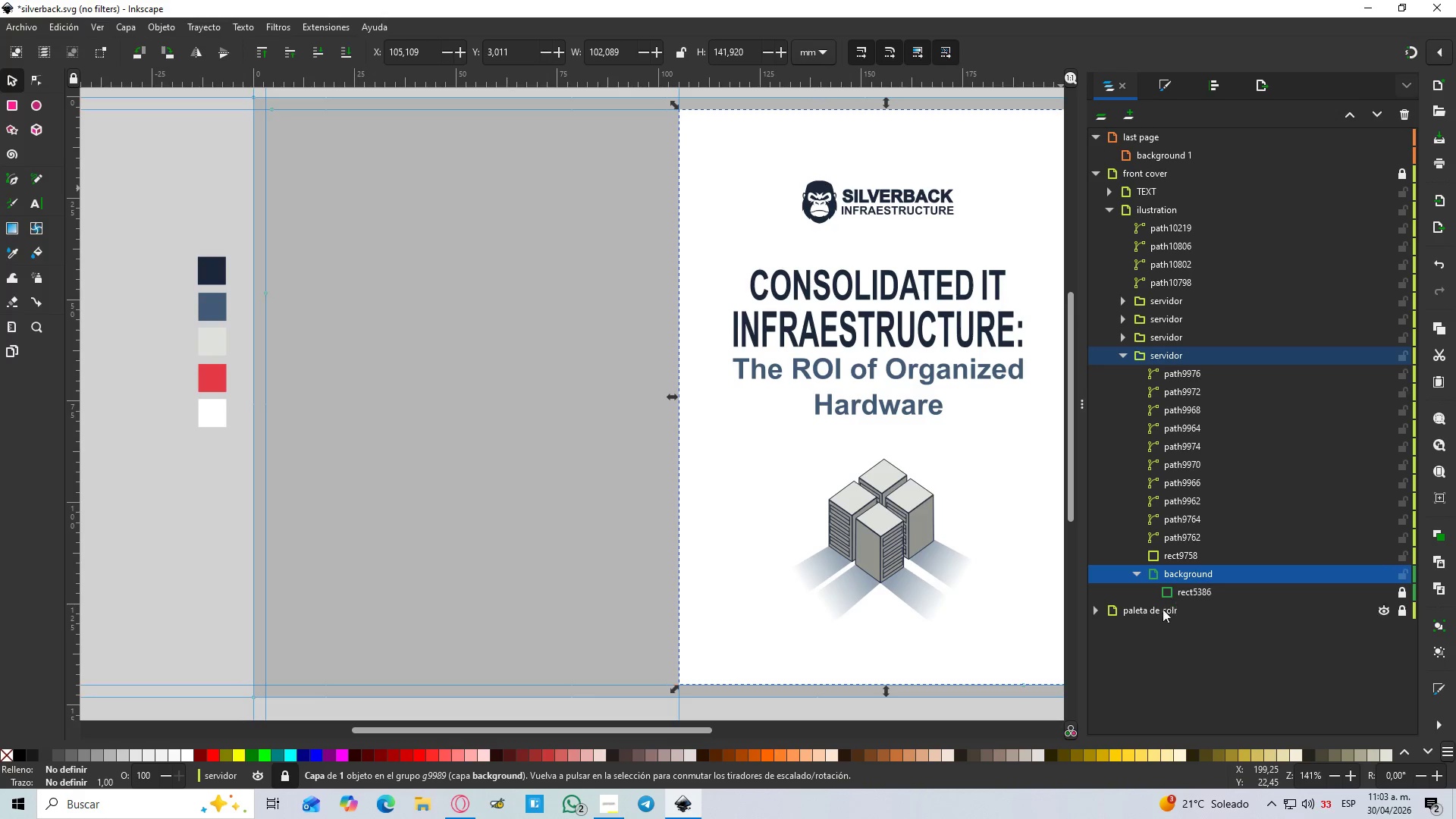 
left_click([1141, 574])
 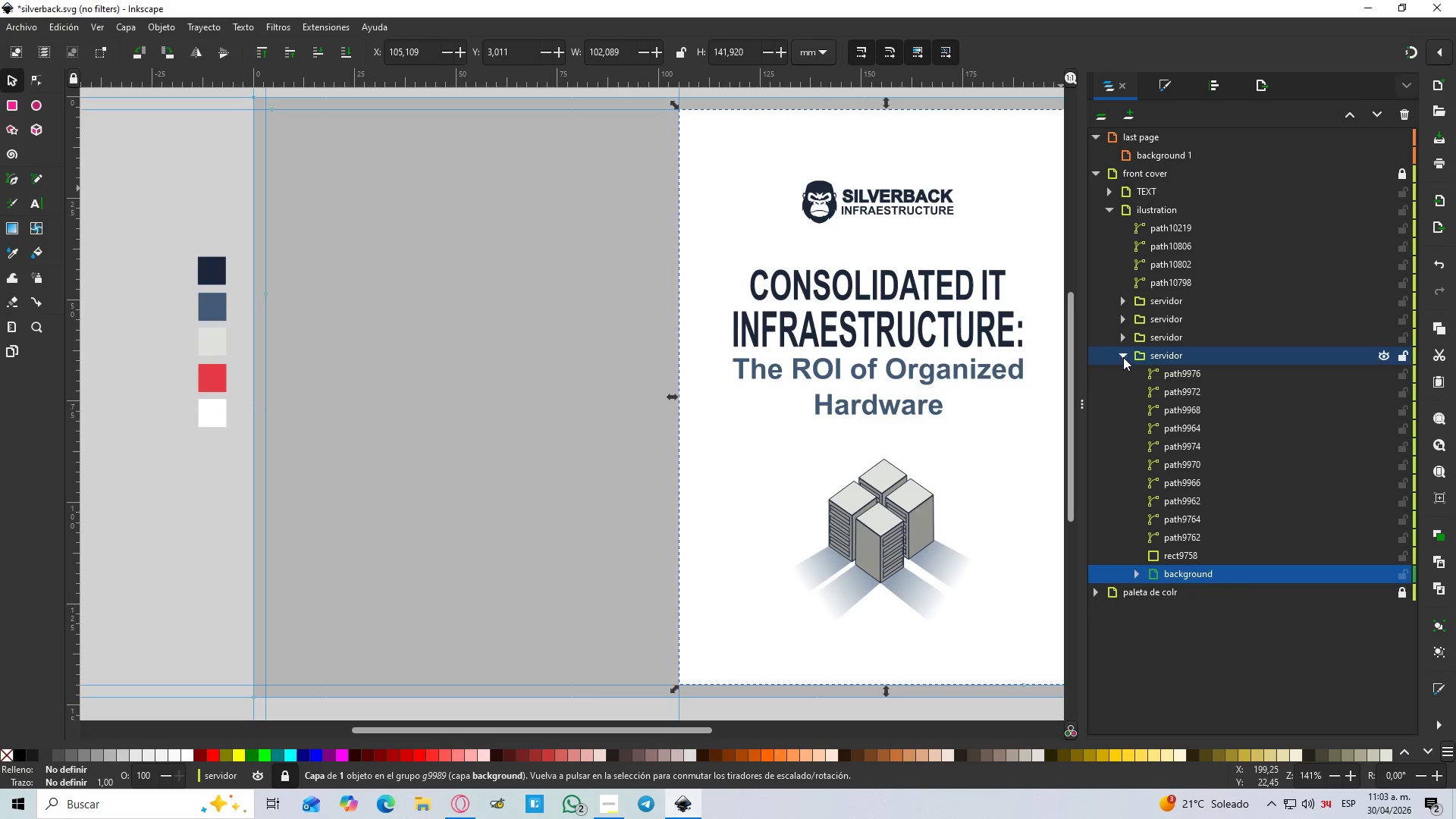 
left_click([1125, 353])
 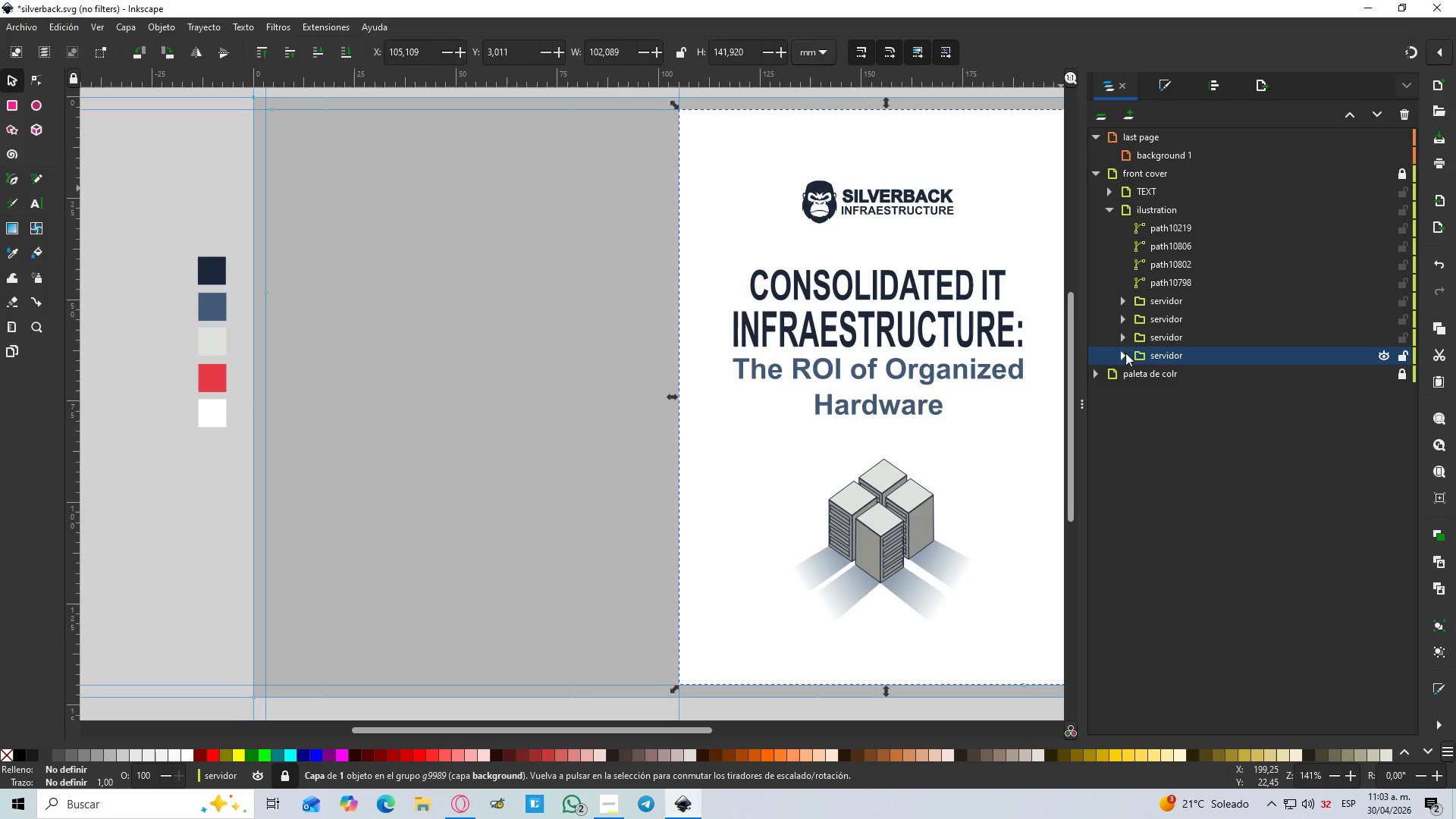 
left_click([1125, 354])
 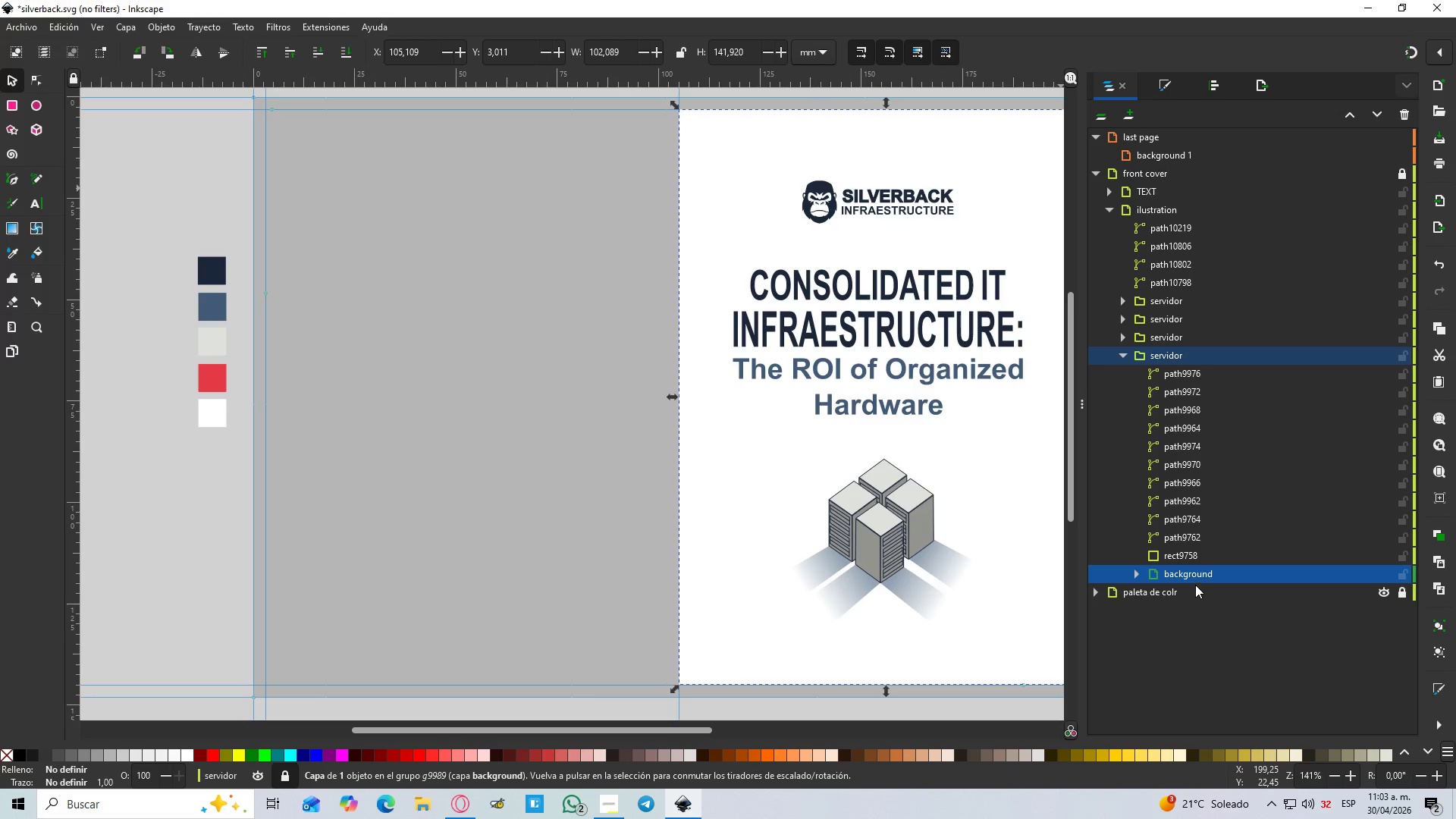 
right_click([1191, 576])
 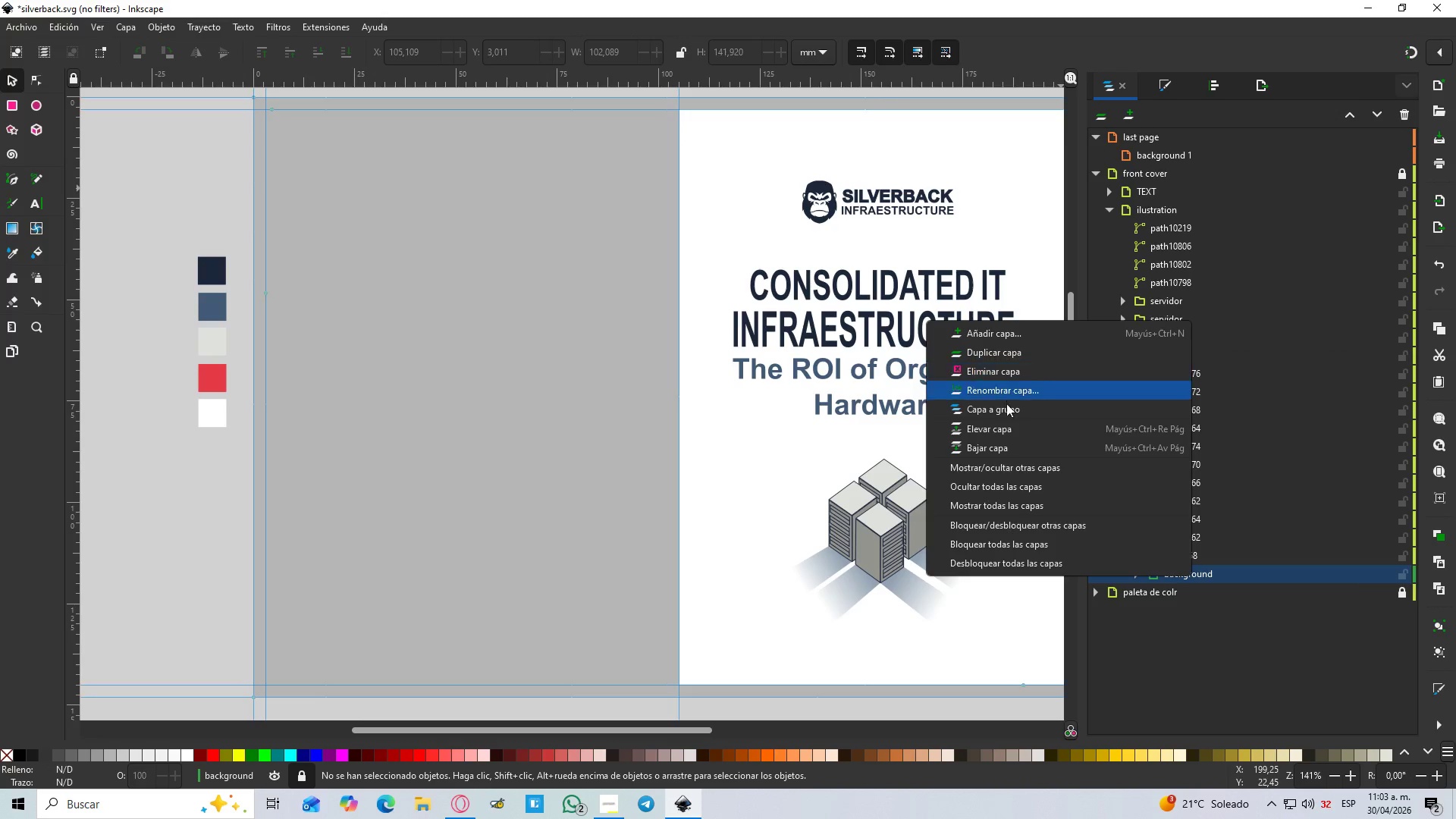 
left_click([1234, 578])
 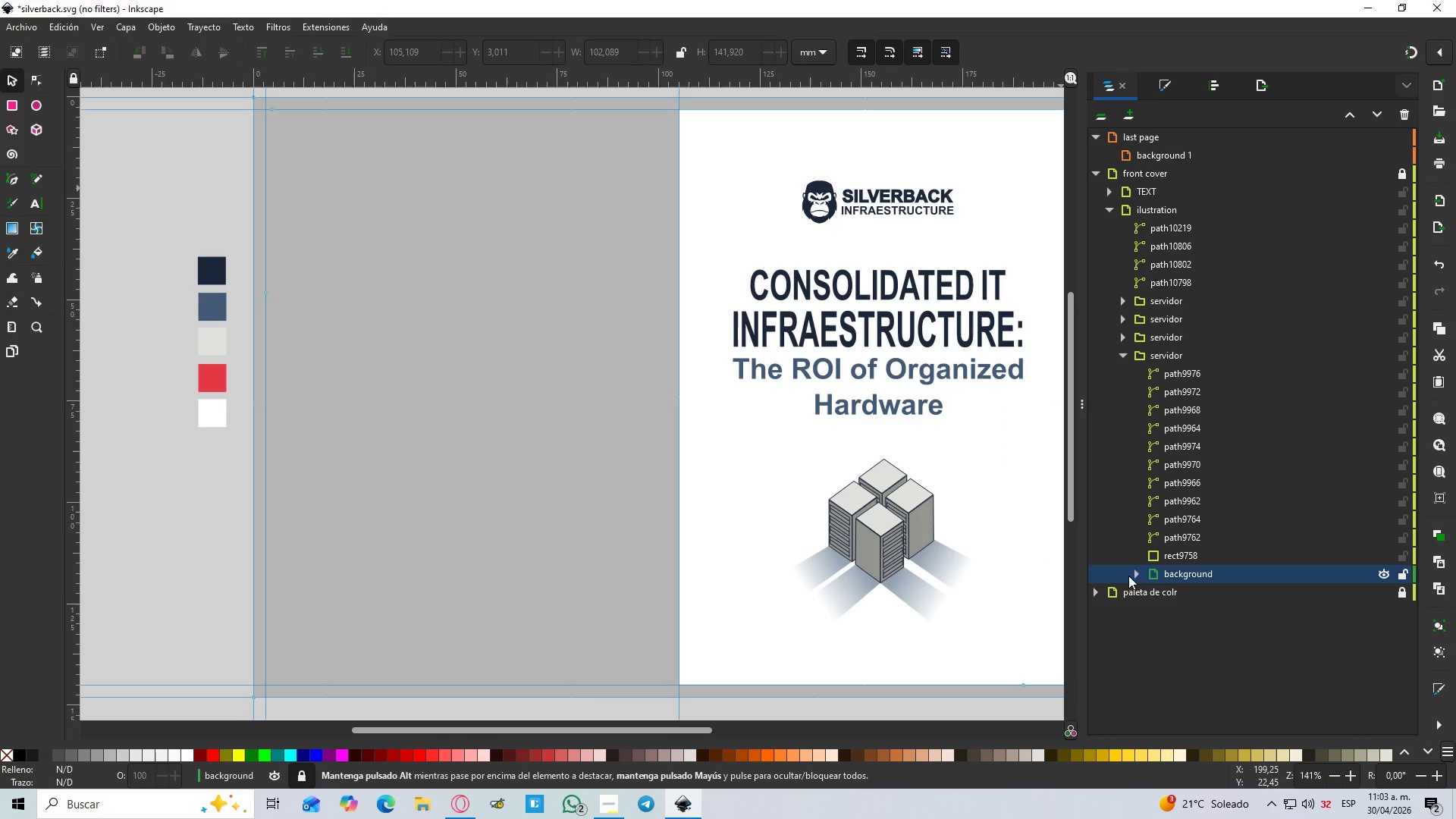 
double_click([1136, 574])
 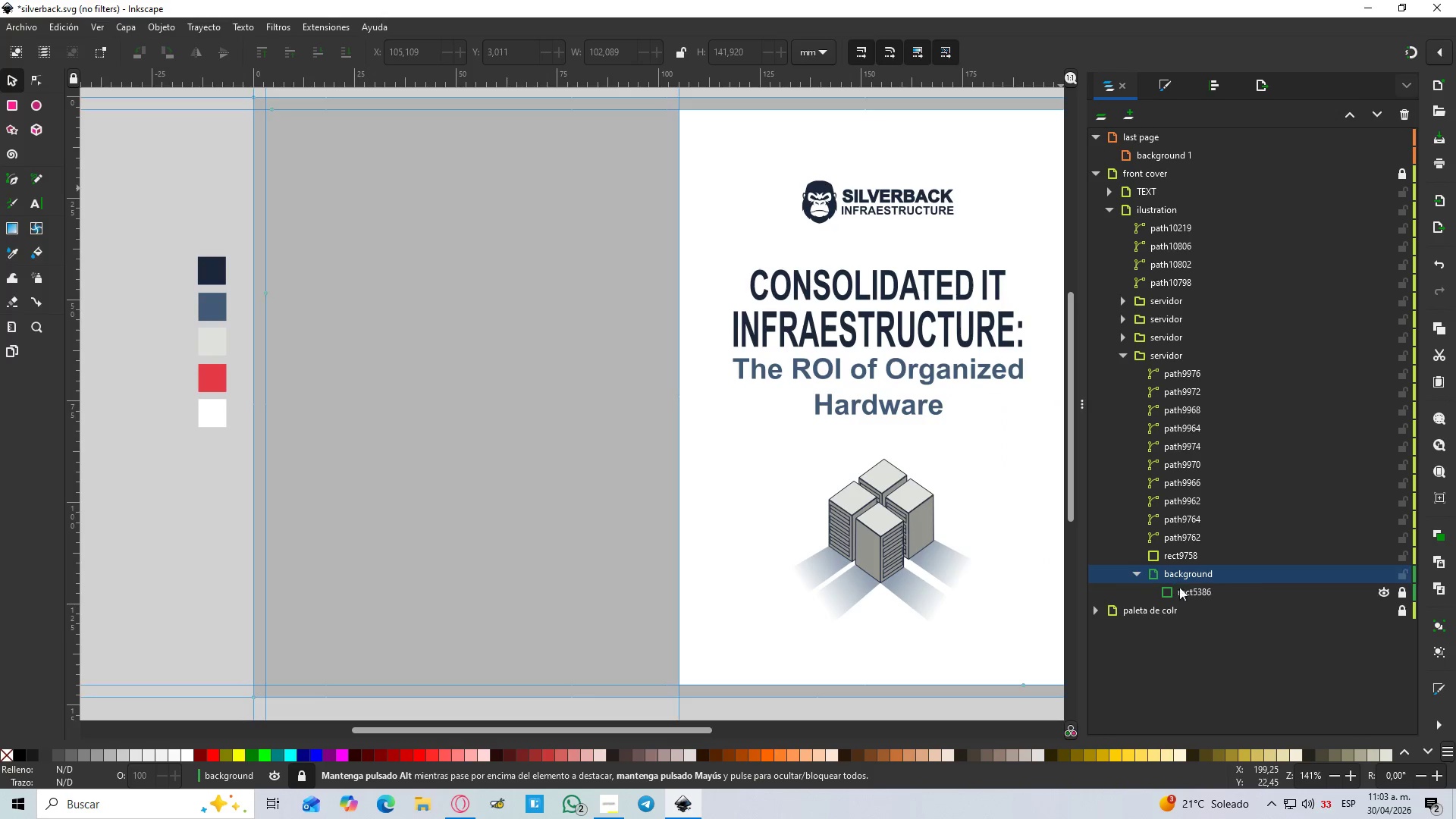 
left_click([1181, 590])
 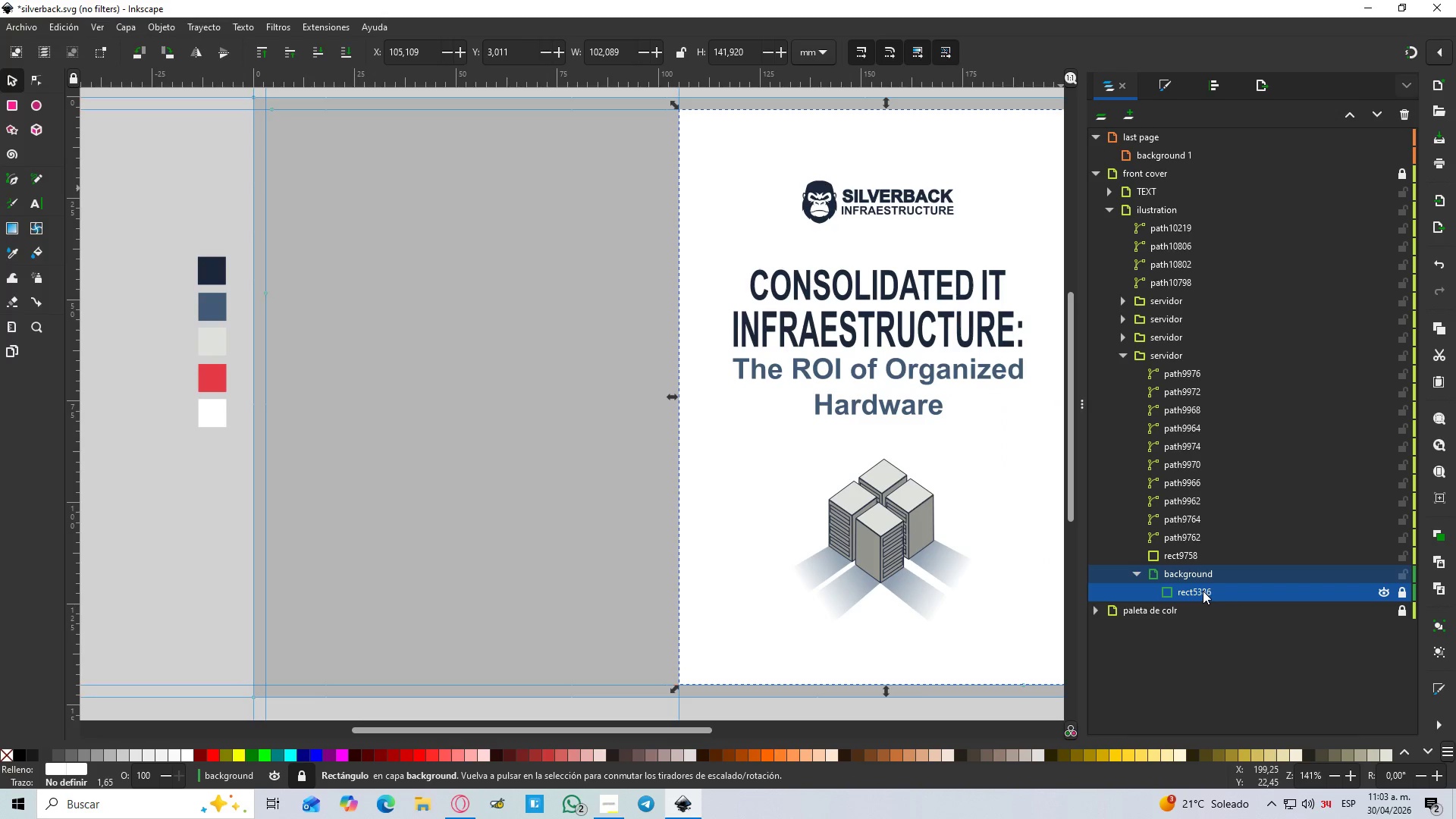 
key(Control+D)
 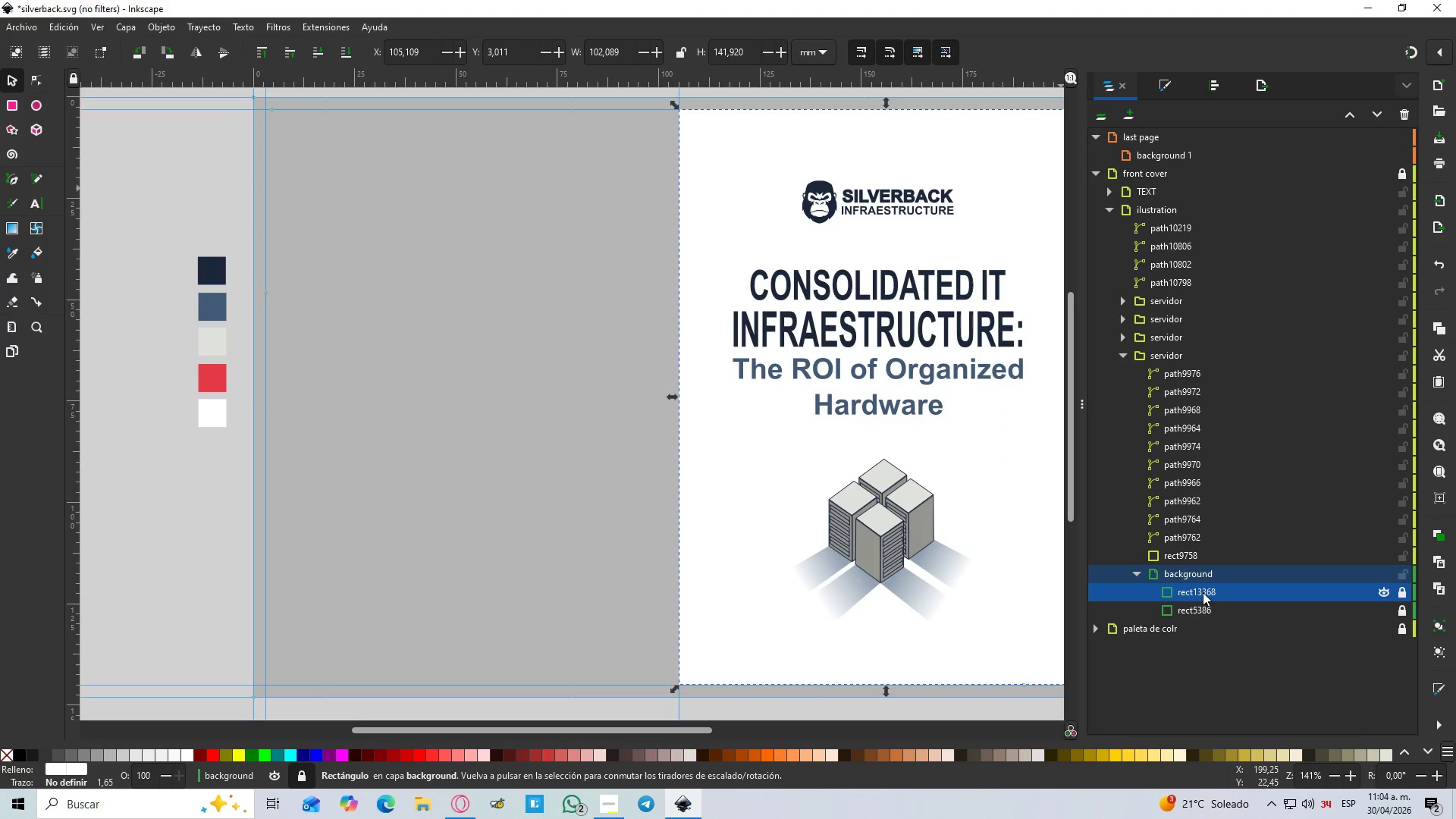 
left_click([1203, 592])
 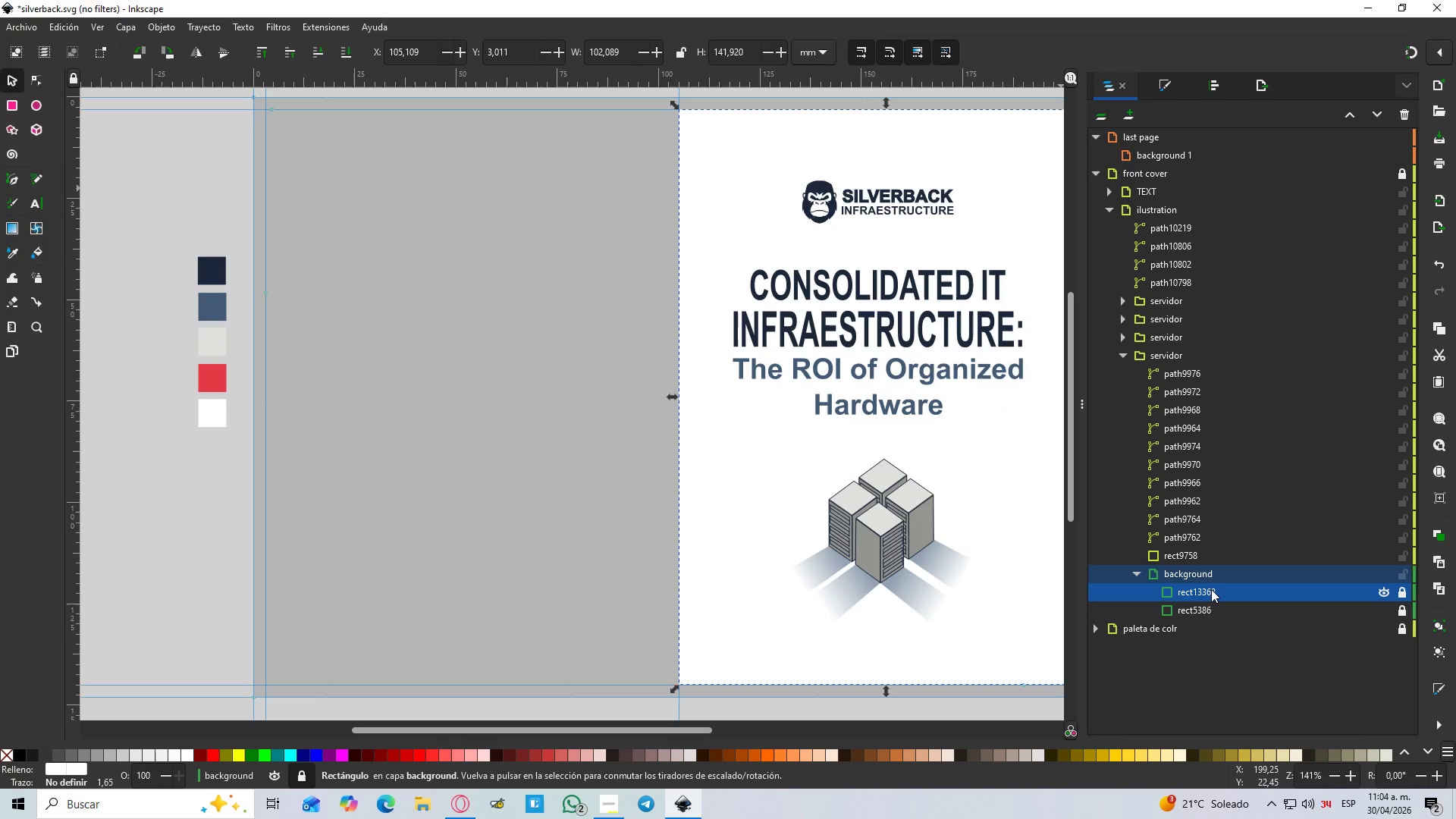 
left_click_drag(start_coordinate=[1211, 589], to_coordinate=[1213, 152])
 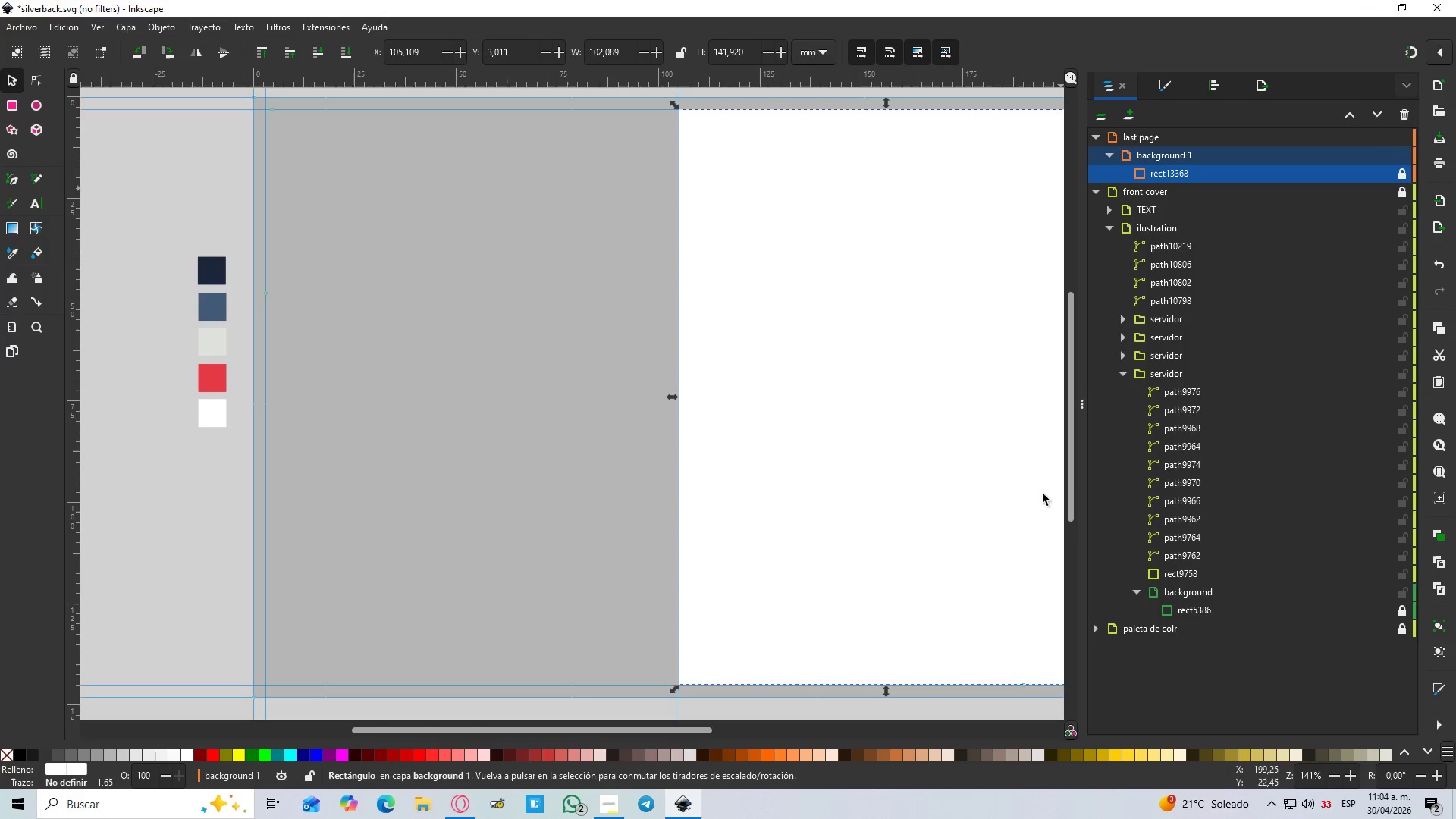 
left_click_drag(start_coordinate=[838, 462], to_coordinate=[746, 460])
 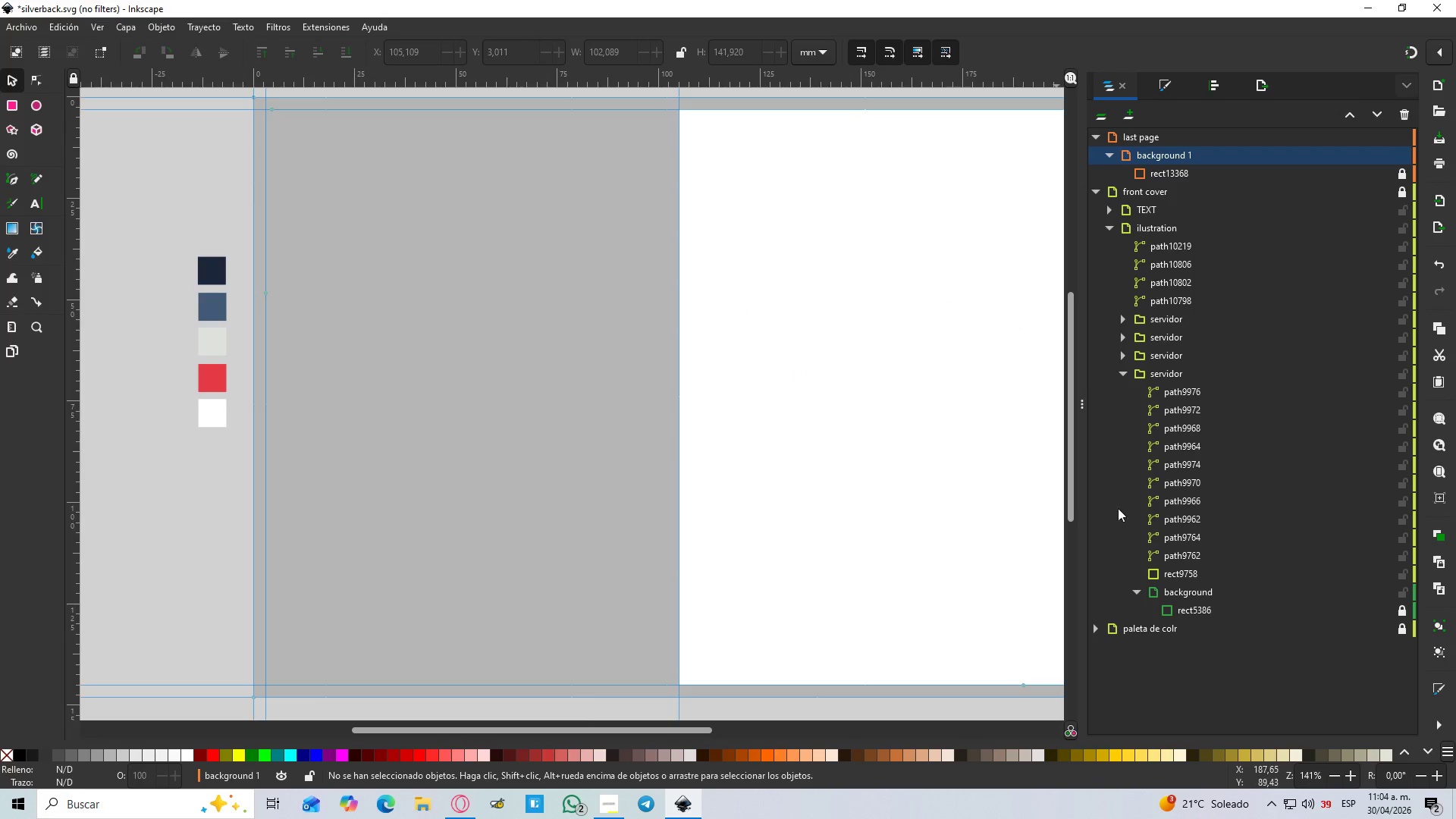 
hold_key(key=ControlLeft, duration=0.94)
 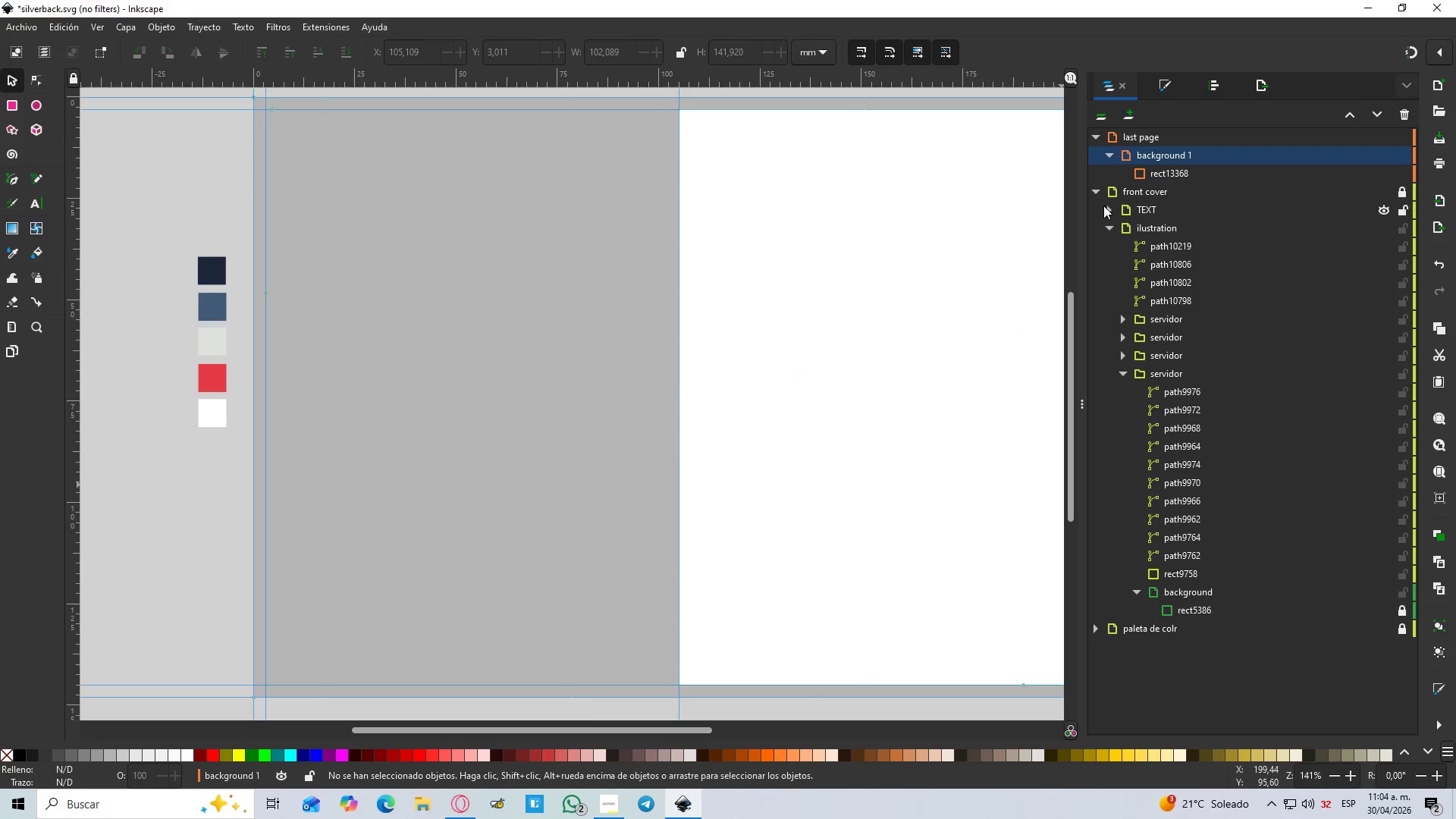 
wait(6.72)
 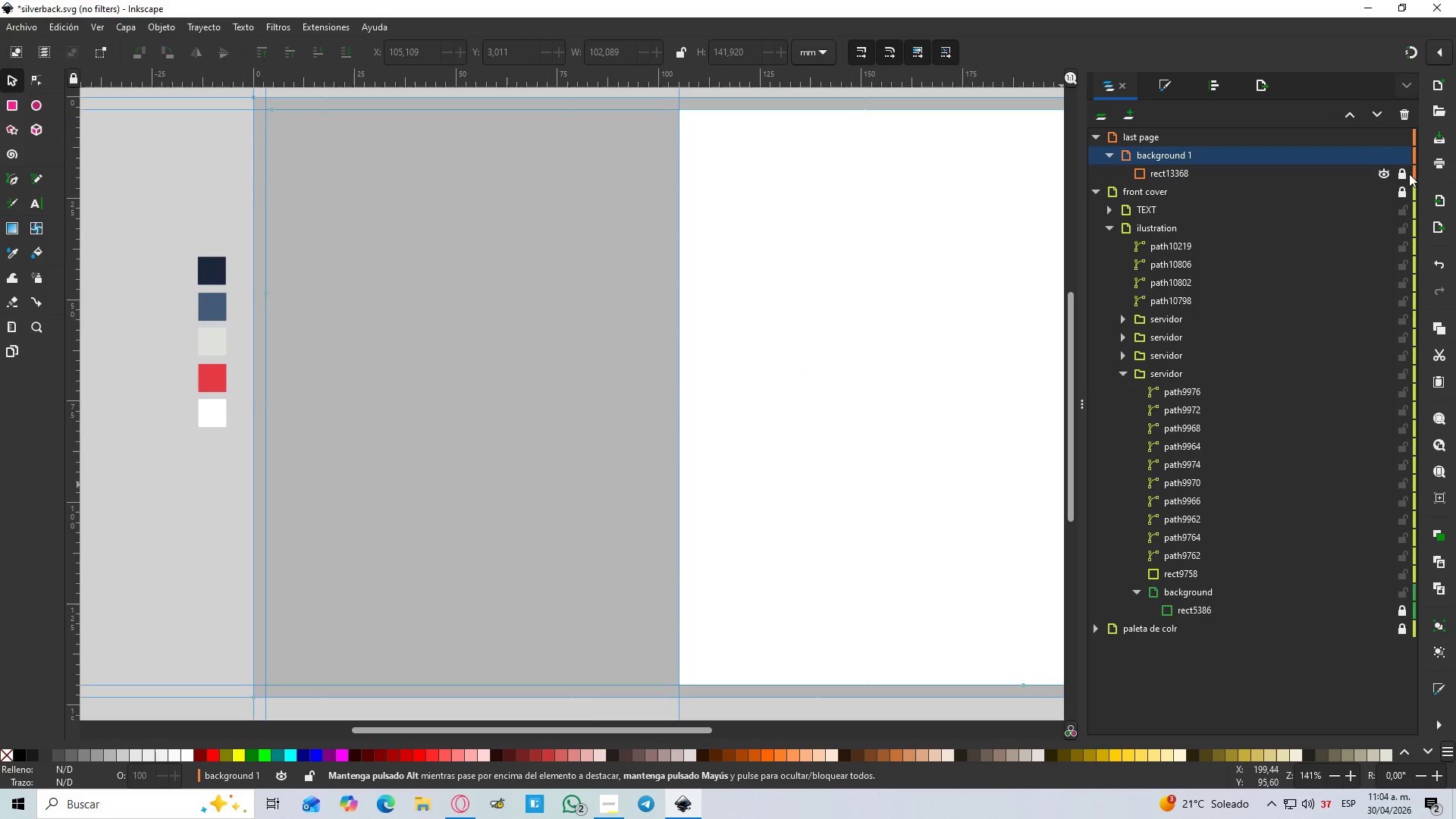 
double_click([1115, 230])
 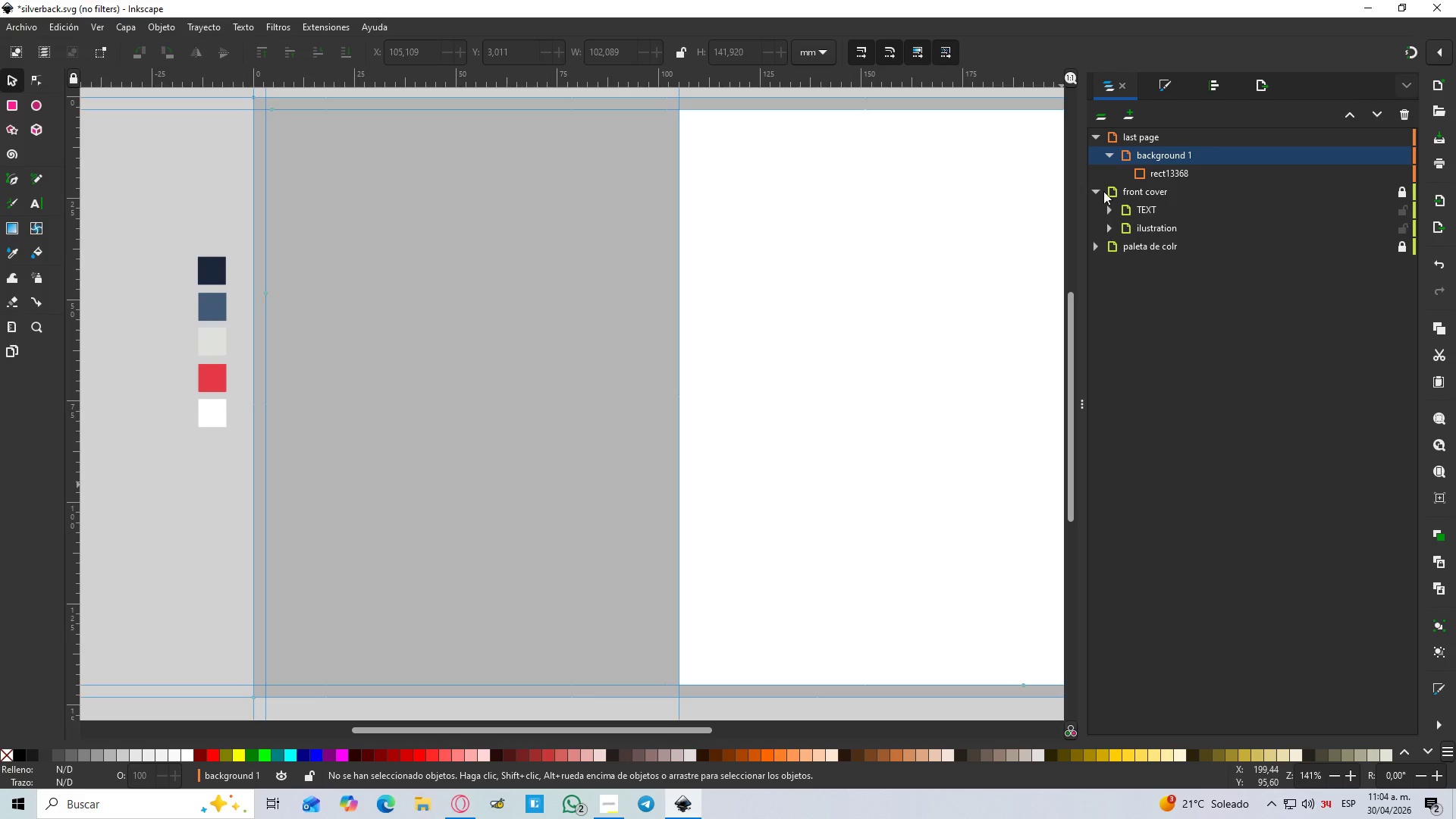 
left_click([1101, 188])
 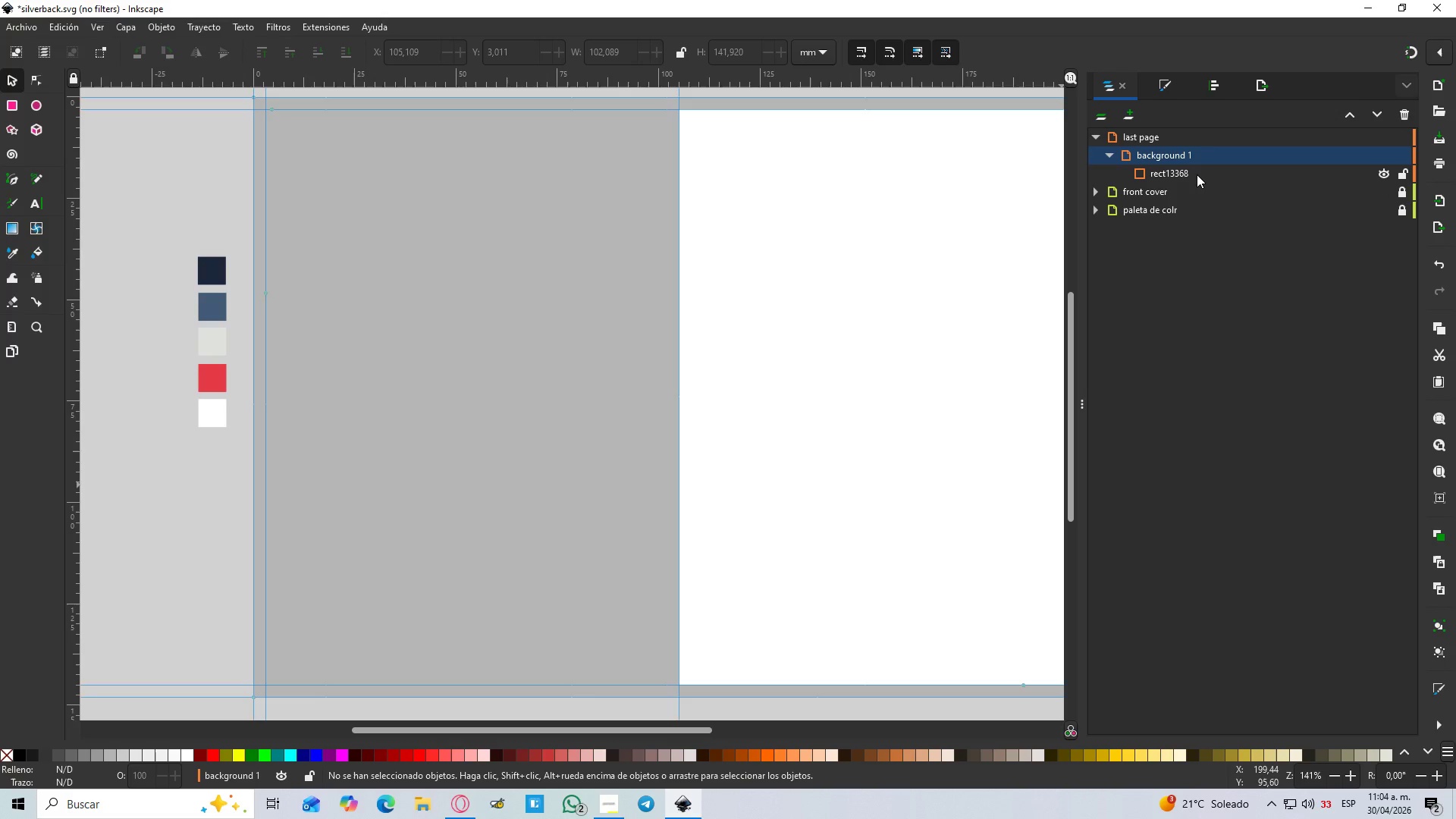 
left_click([1197, 174])
 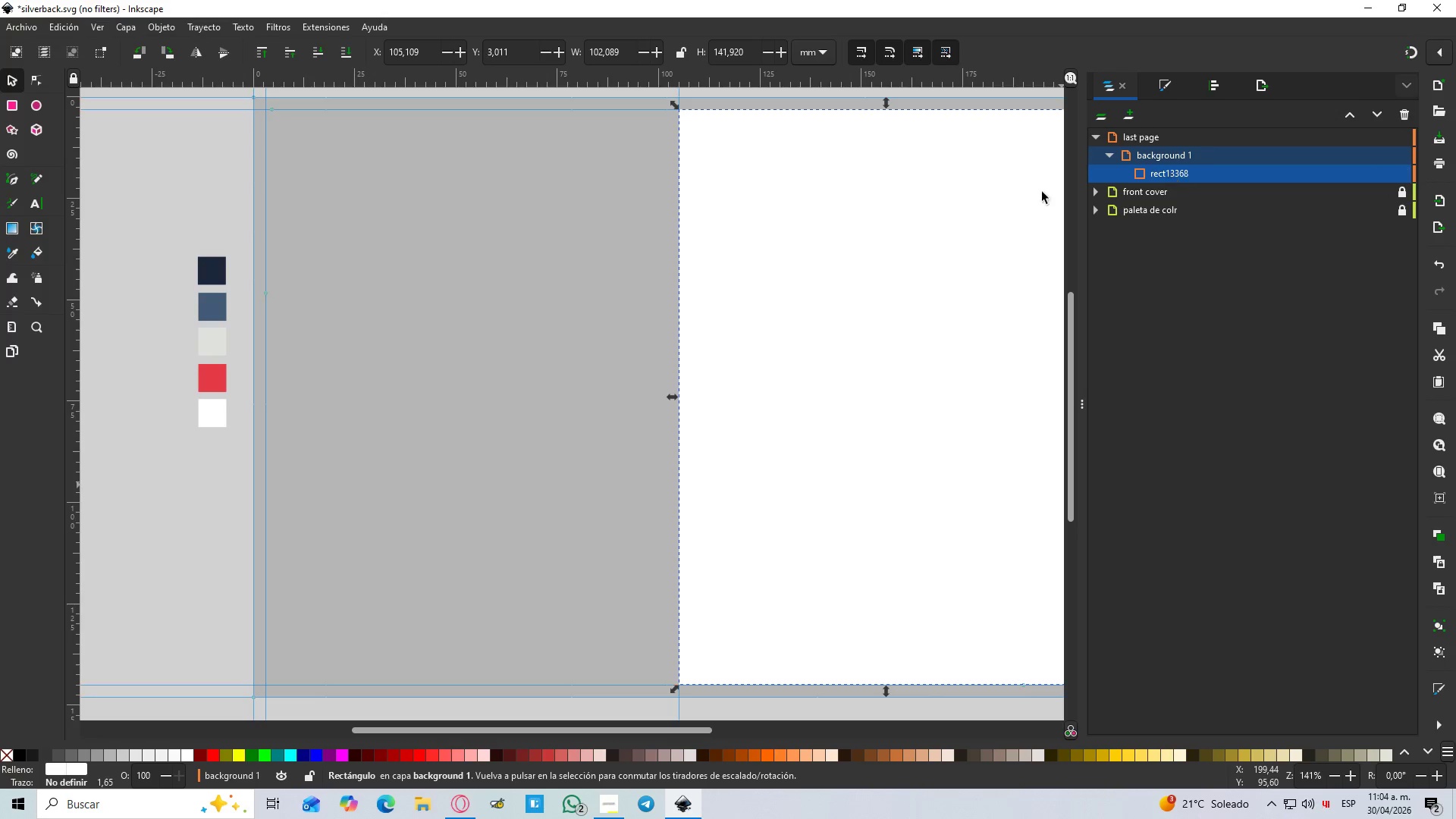 
left_click_drag(start_coordinate=[826, 295], to_coordinate=[410, 313])
 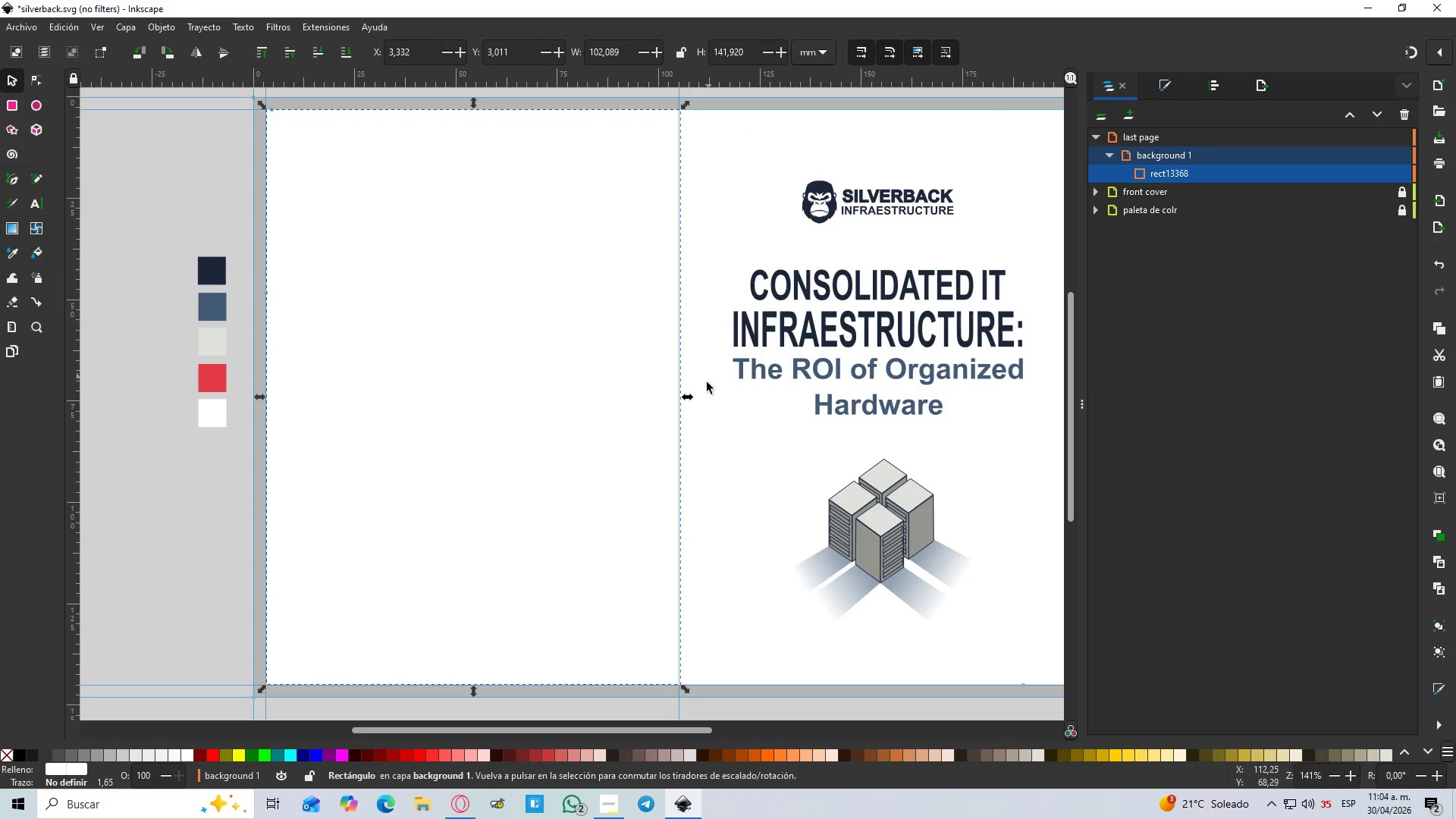 
hold_key(key=ControlLeft, duration=1.5)
 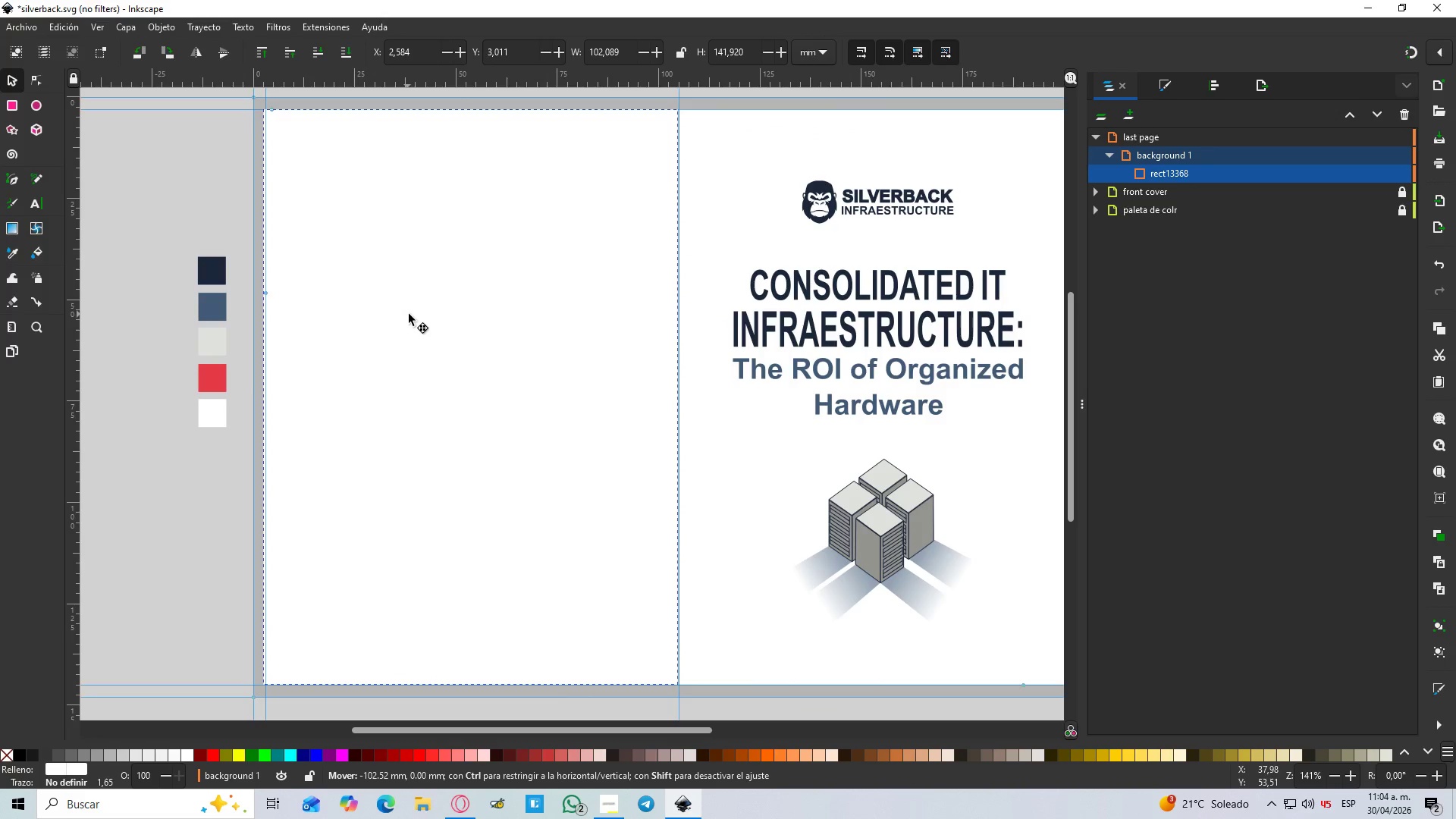 
hold_key(key=ControlLeft, duration=1.5)
 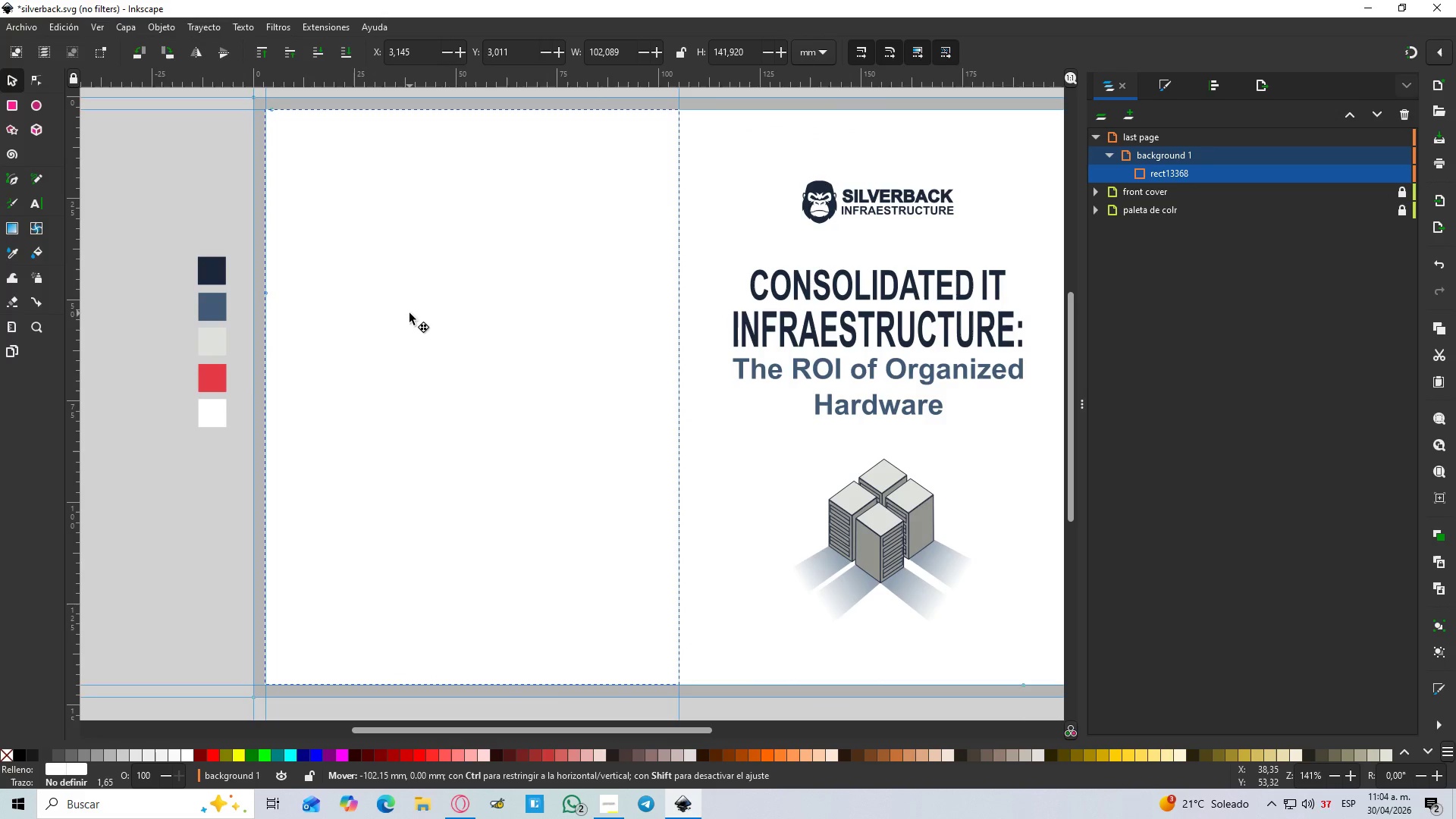 
hold_key(key=ControlLeft, duration=1.47)
 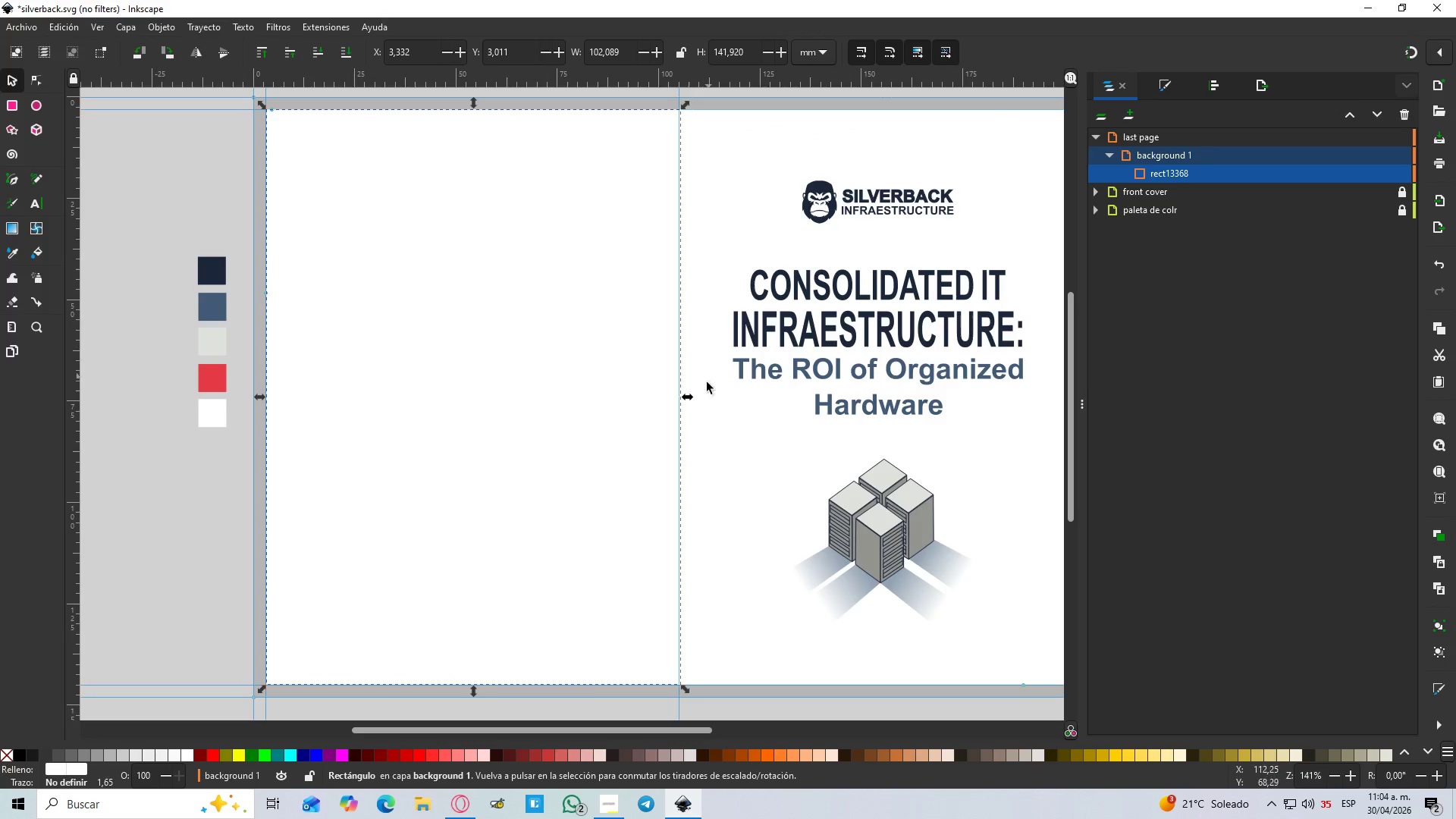 
hold_key(key=ControlLeft, duration=1.48)
scroll: coordinate [689, 410], scroll_direction: up, amount: 7.0
 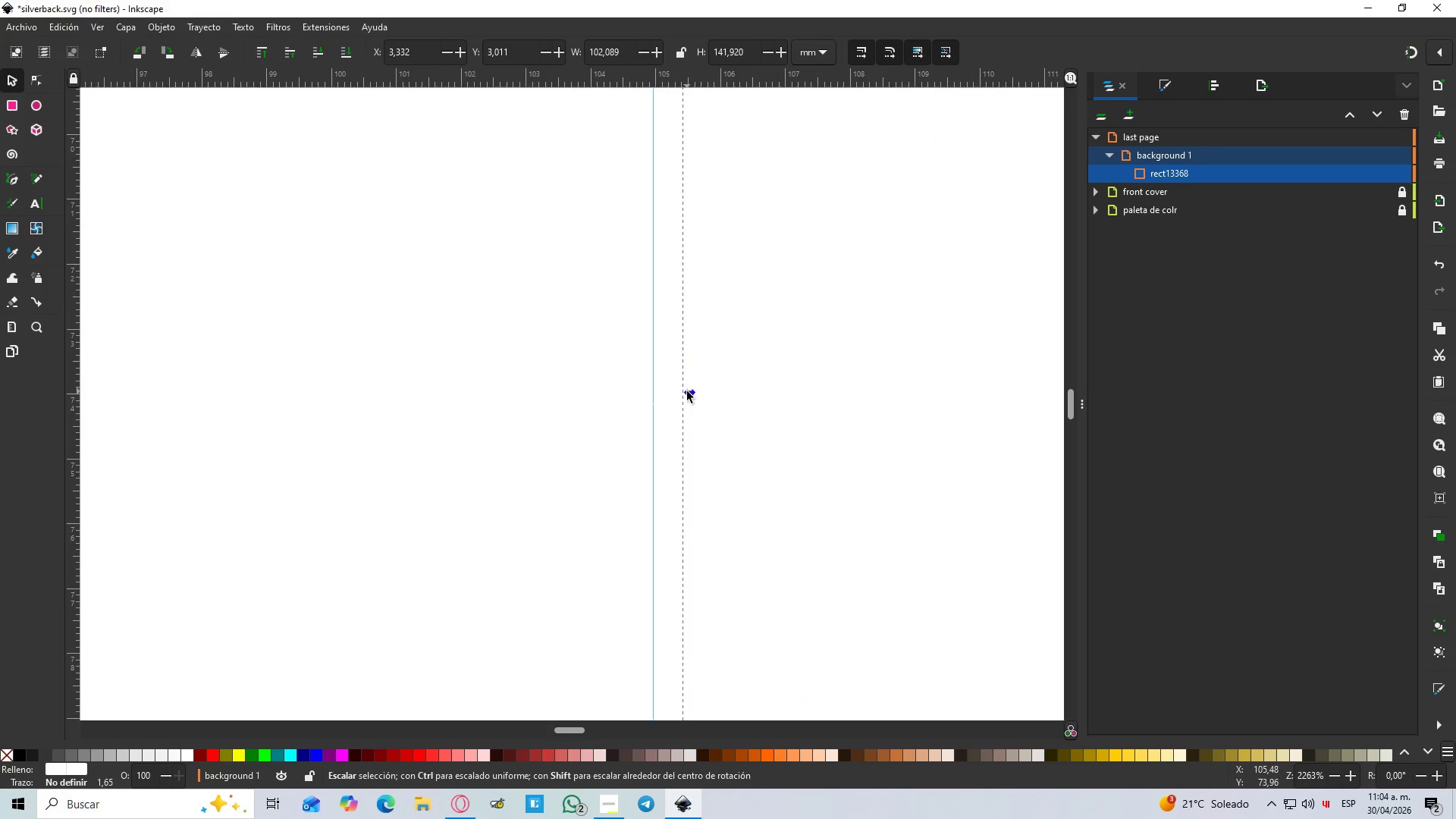 
left_click_drag(start_coordinate=[687, 392], to_coordinate=[657, 396])
 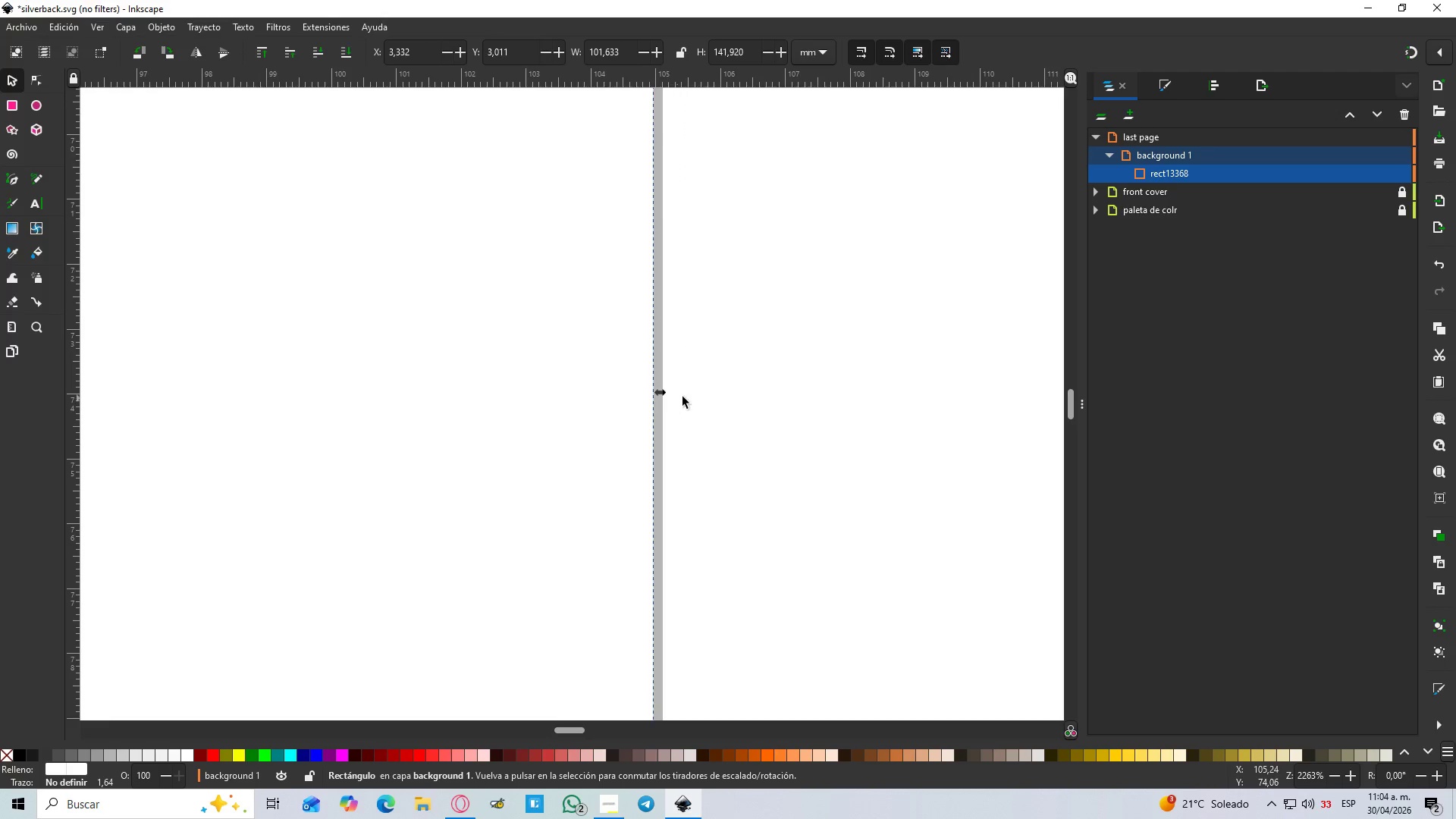 
left_click([686, 397])
 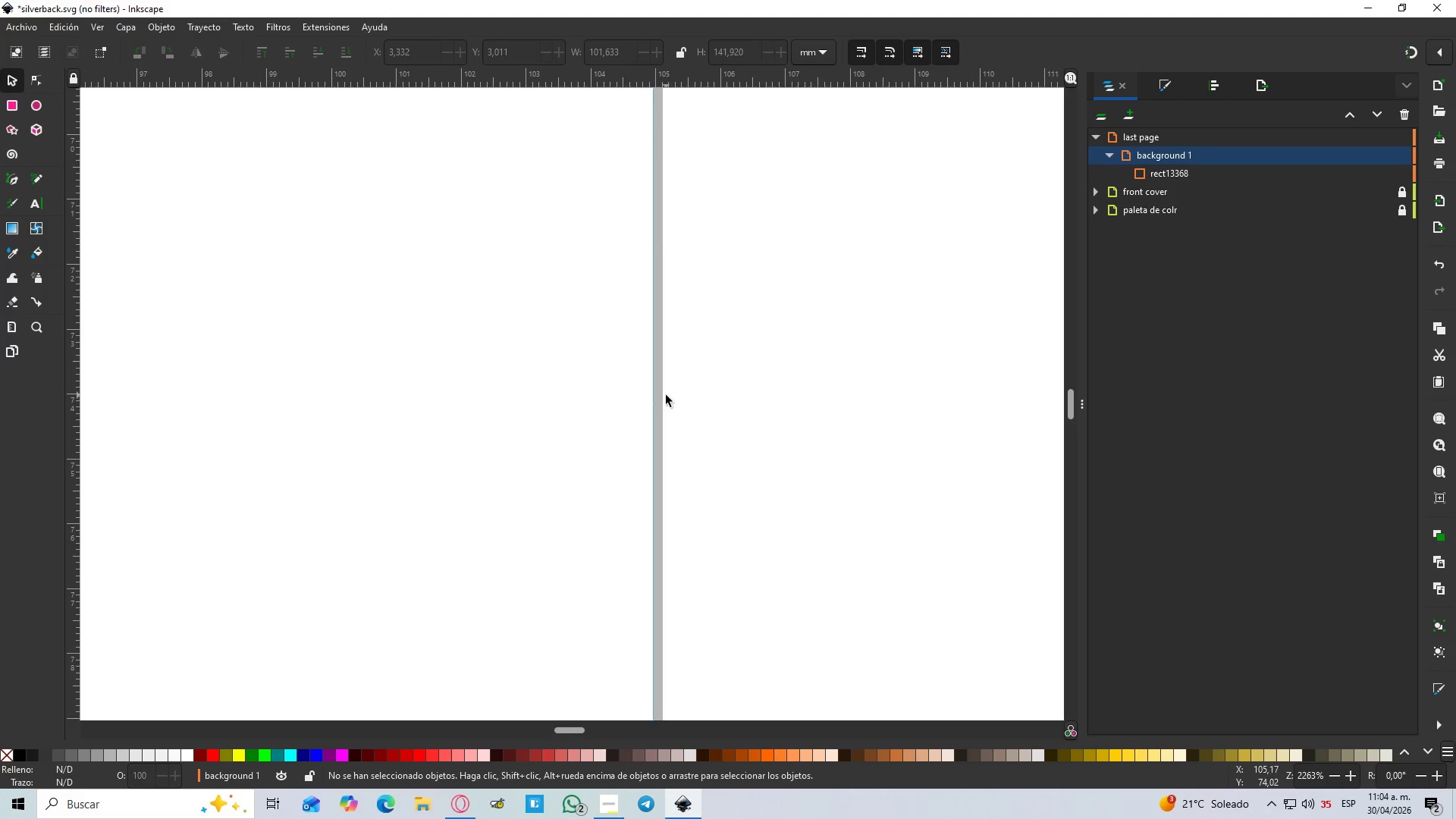 
left_click([670, 395])
 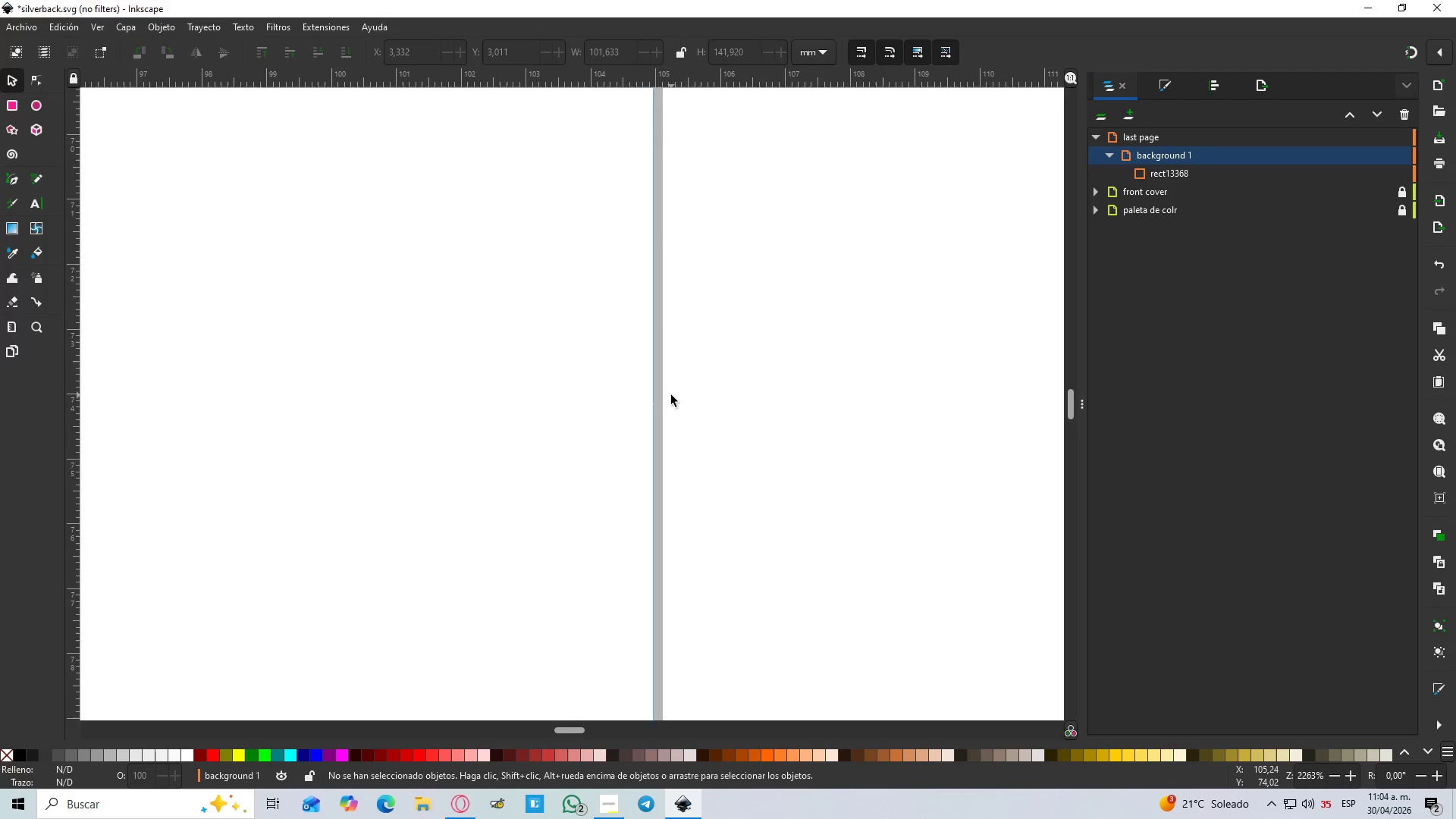 
hold_key(key=ControlLeft, duration=1.5)
 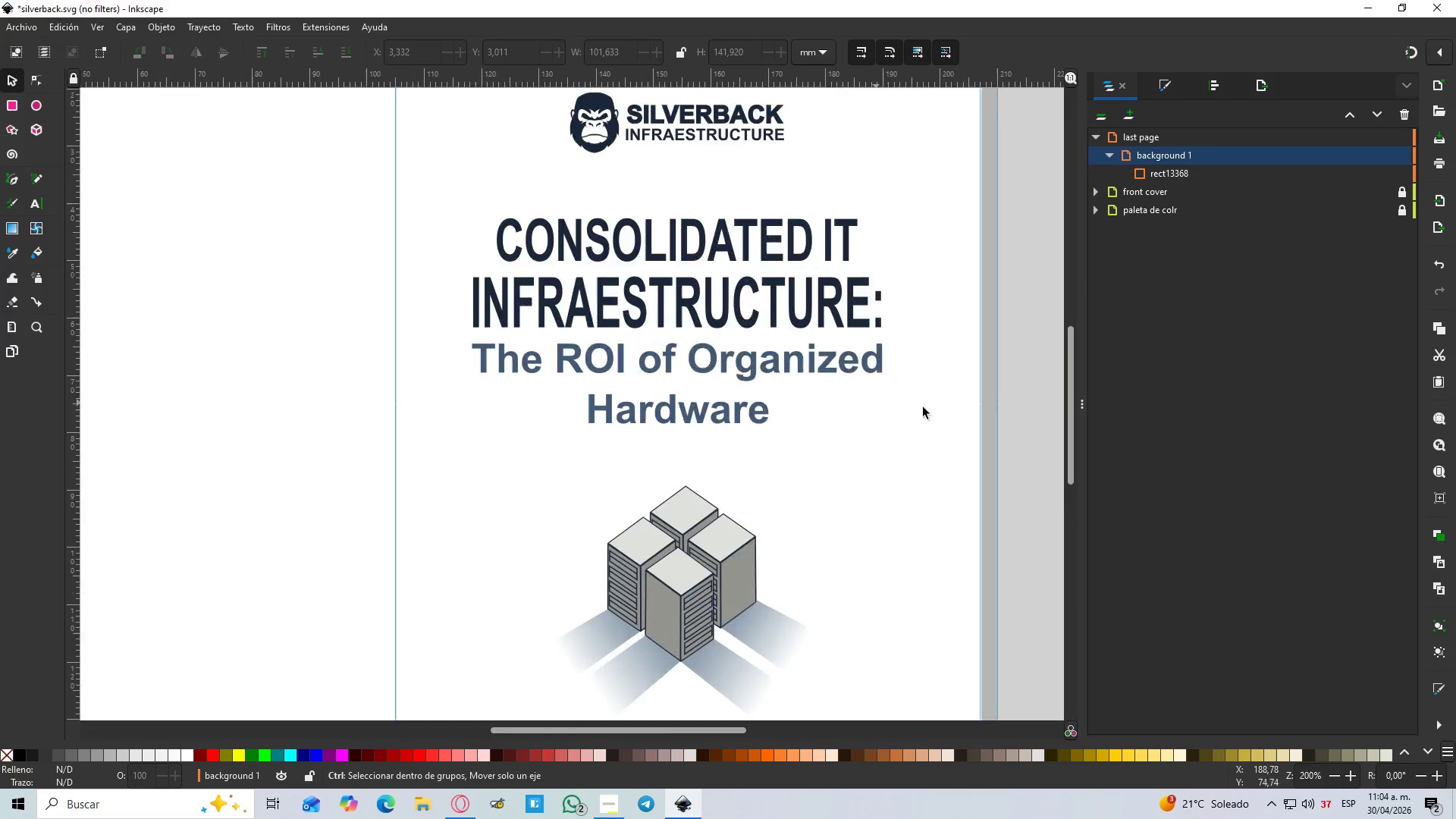 
hold_key(key=ControlLeft, duration=0.75)
 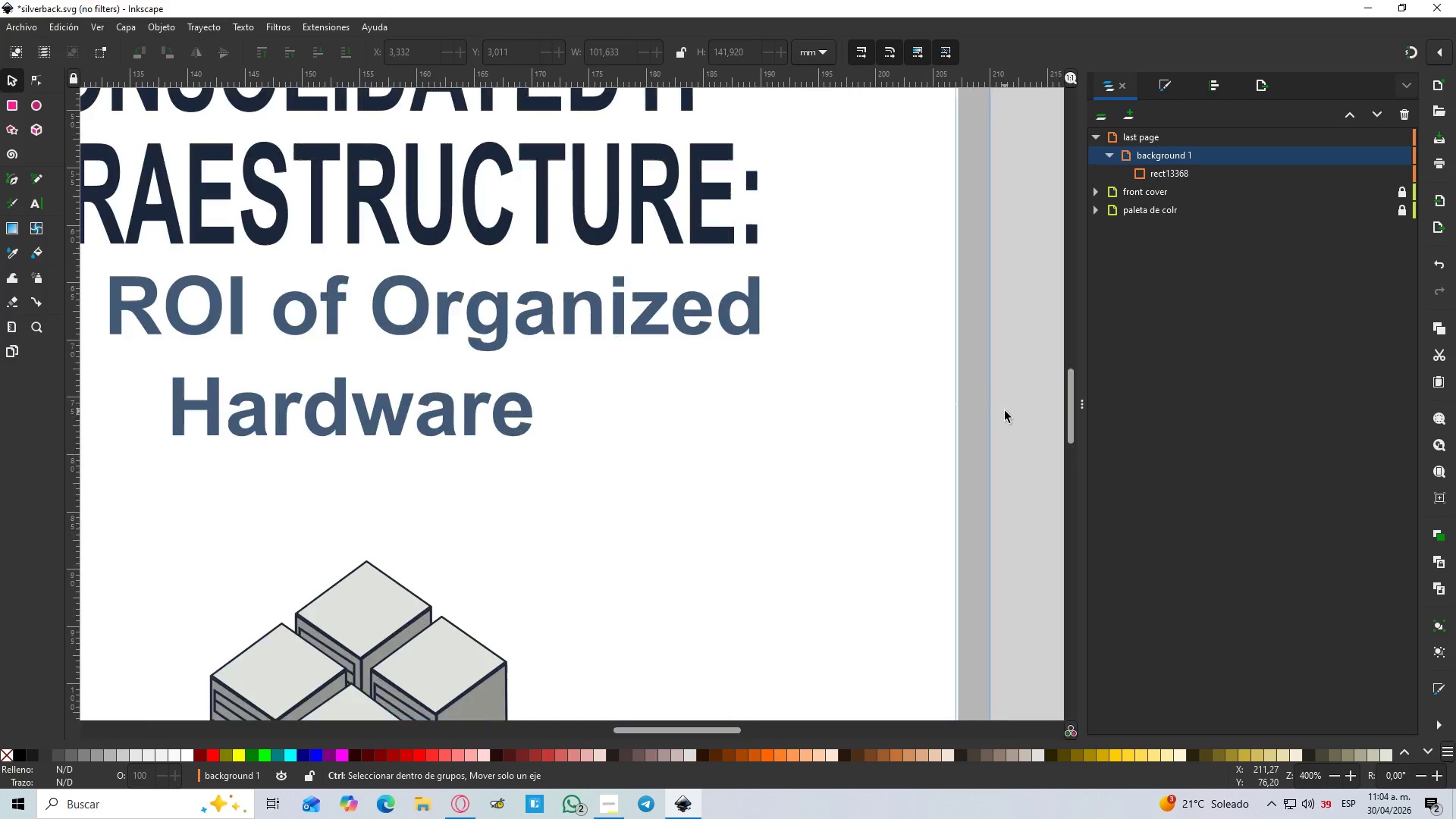 
scroll: coordinate [758, 400], scroll_direction: down, amount: 11.0
 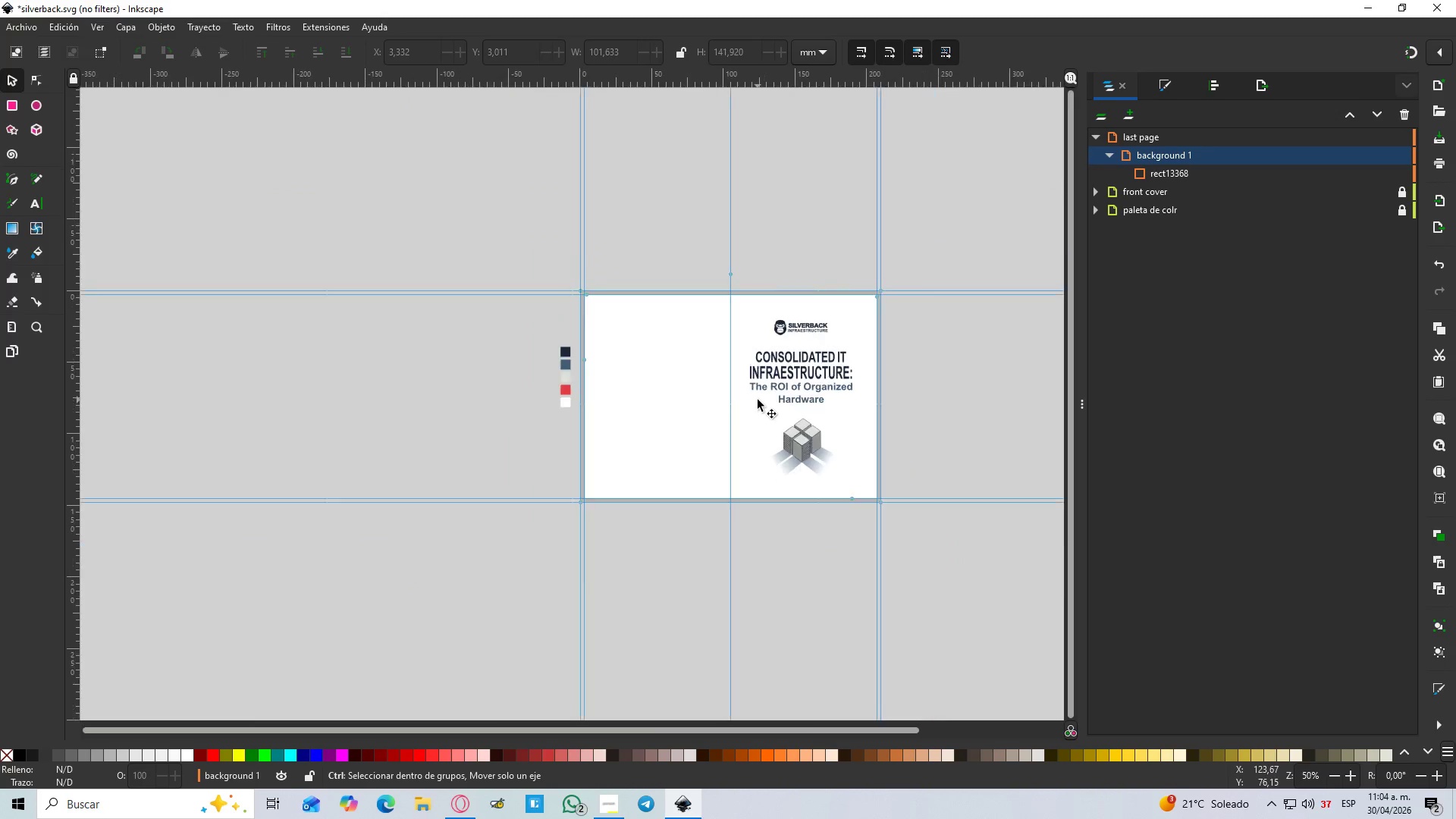 
hold_key(key=ControlLeft, duration=1.5)
 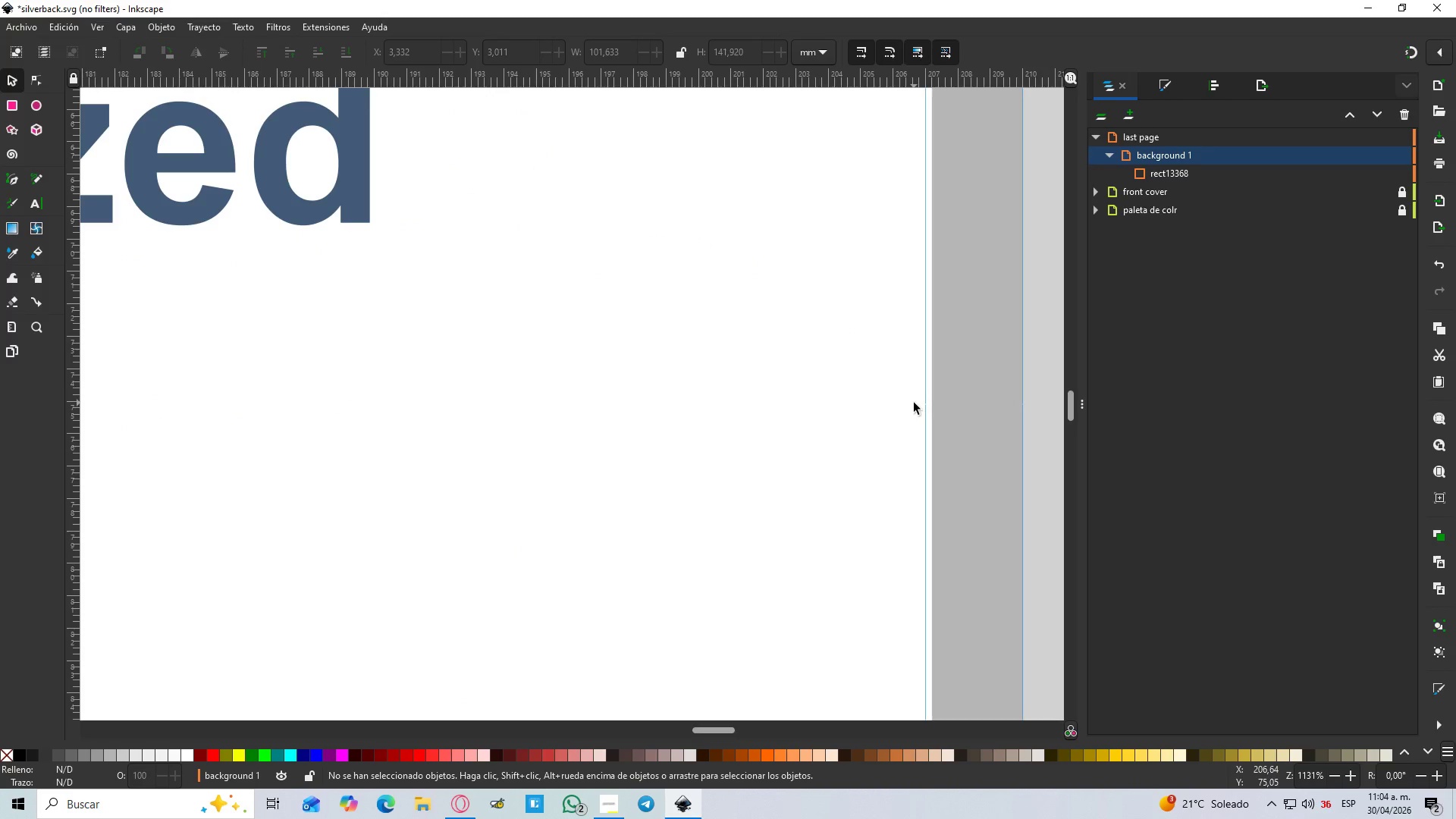 
scroll: coordinate [973, 395], scroll_direction: up, amount: 8.0
 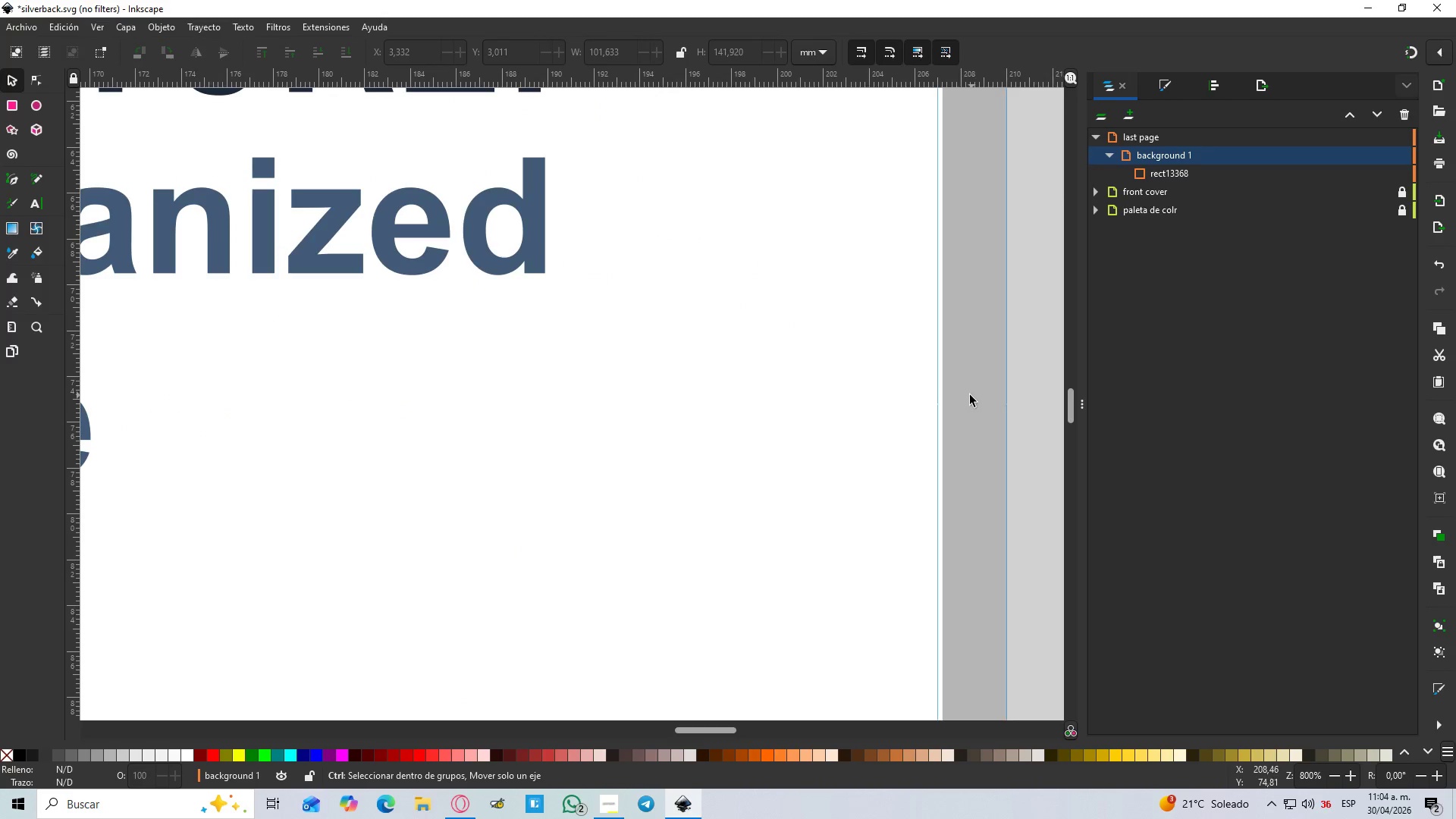 
hold_key(key=ControlLeft, duration=0.38)
 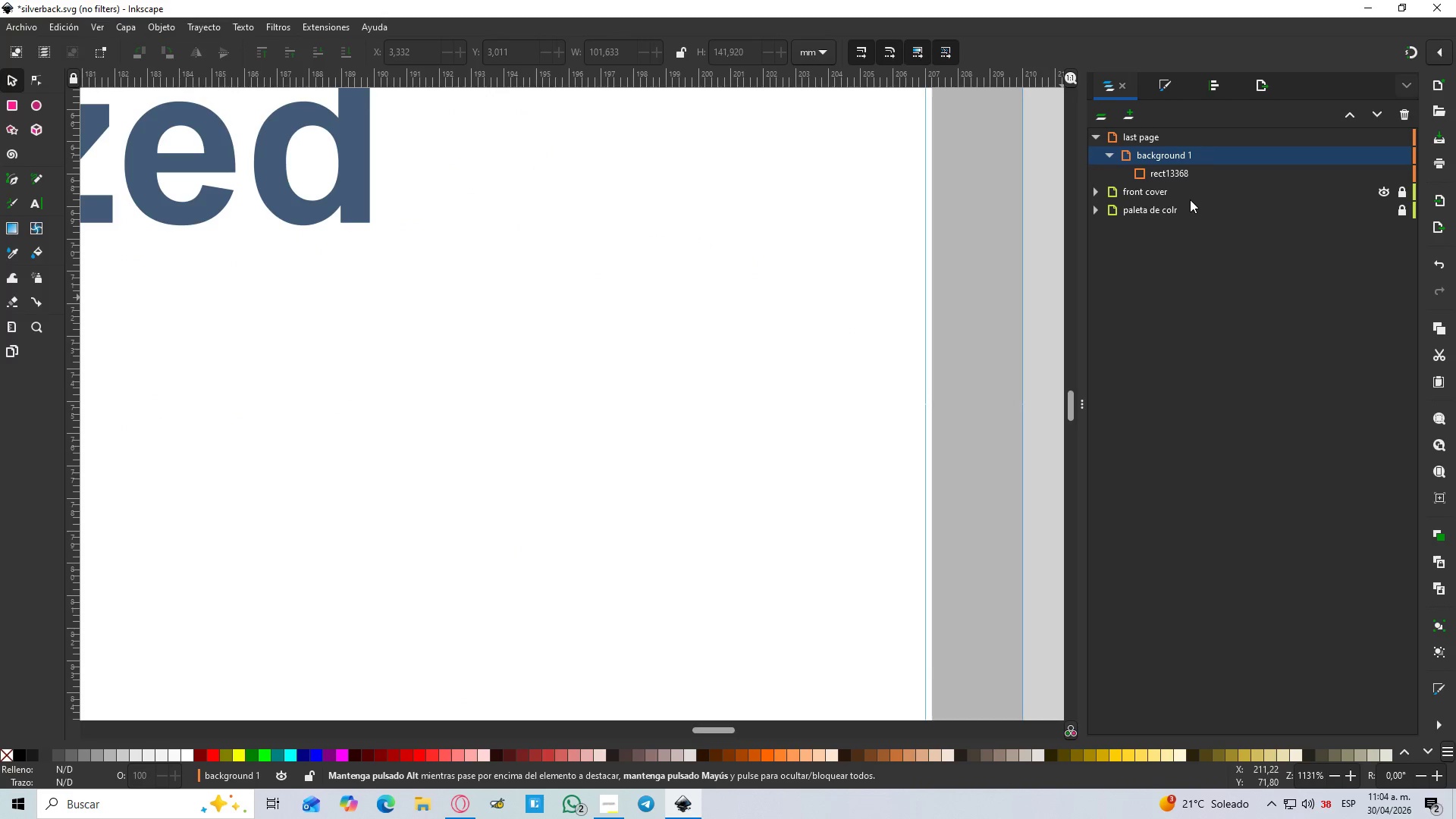 
scroll: coordinate [969, 395], scroll_direction: up, amount: 1.0
 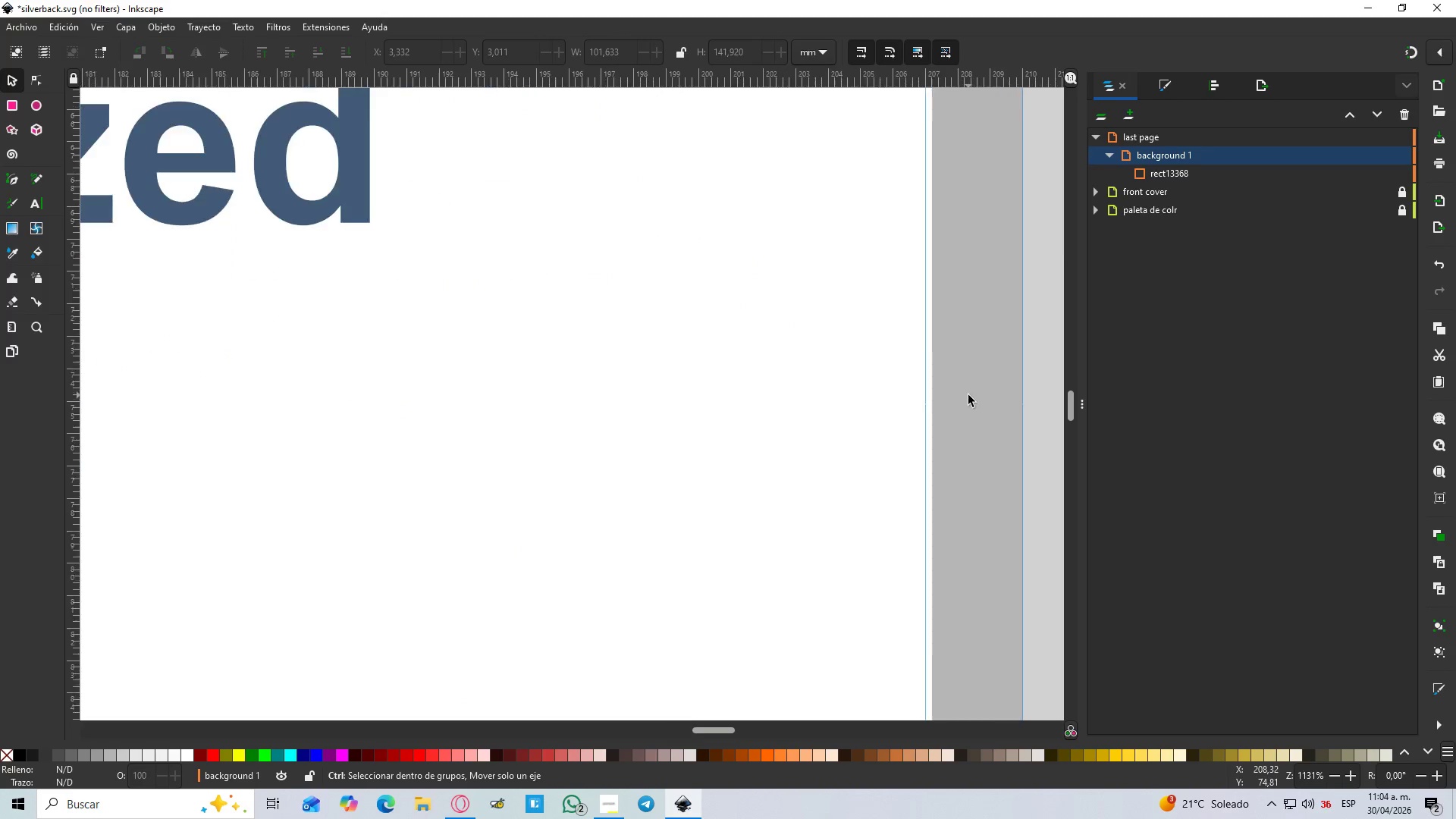 
left_click([1181, 196])
 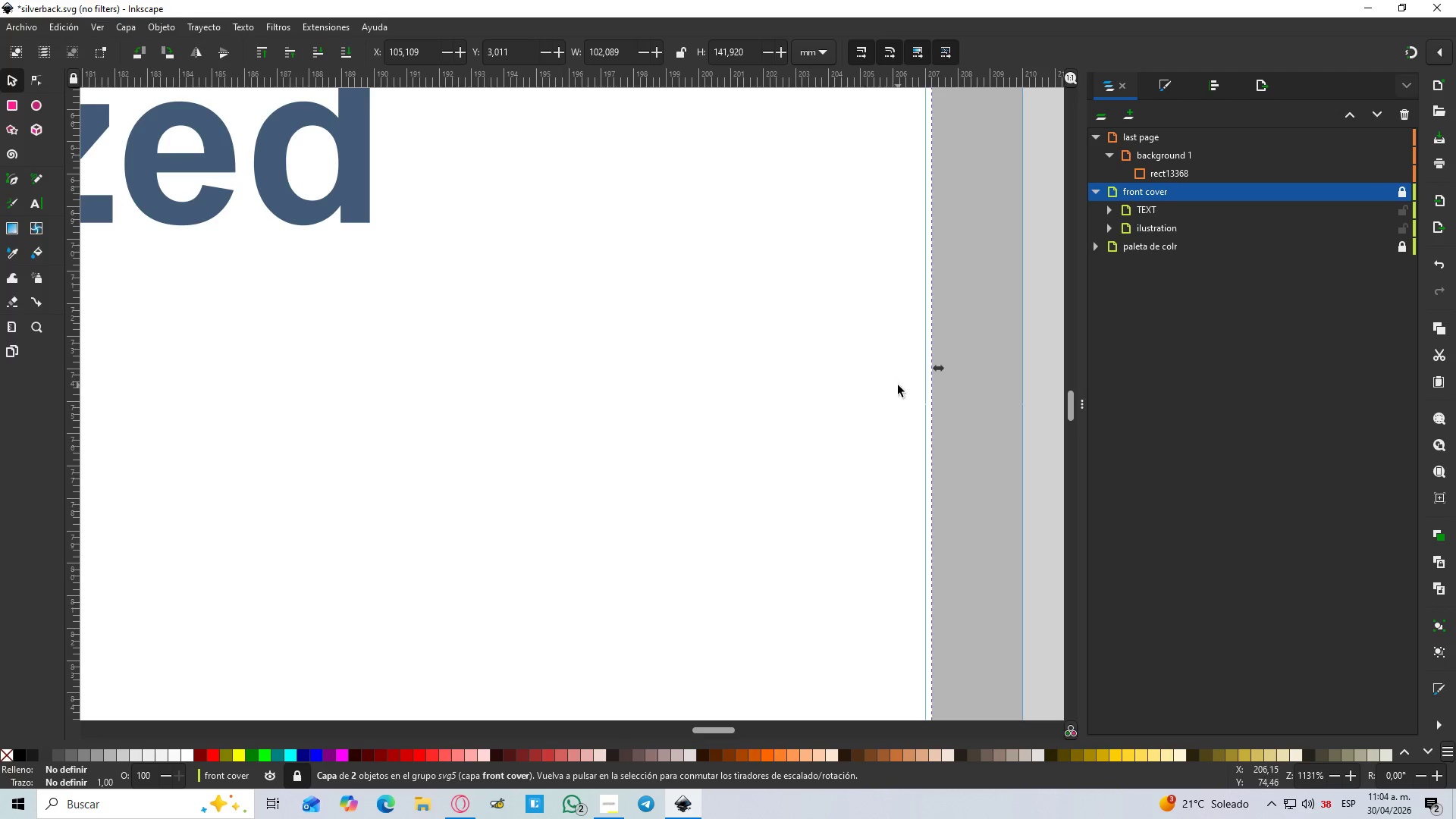 
left_click_drag(start_coordinate=[912, 401], to_coordinate=[904, 401])
 